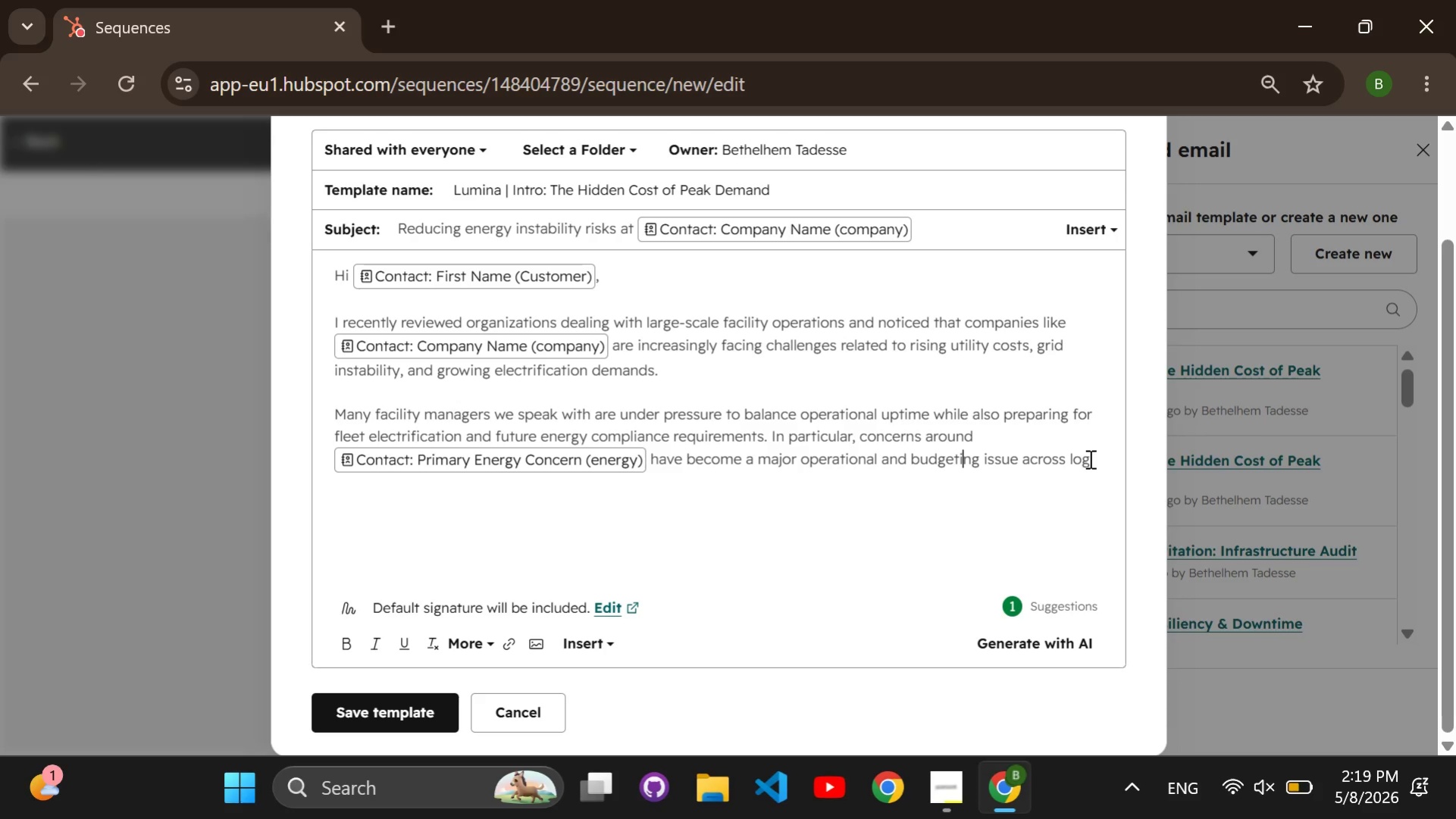 
left_click([1097, 457])
 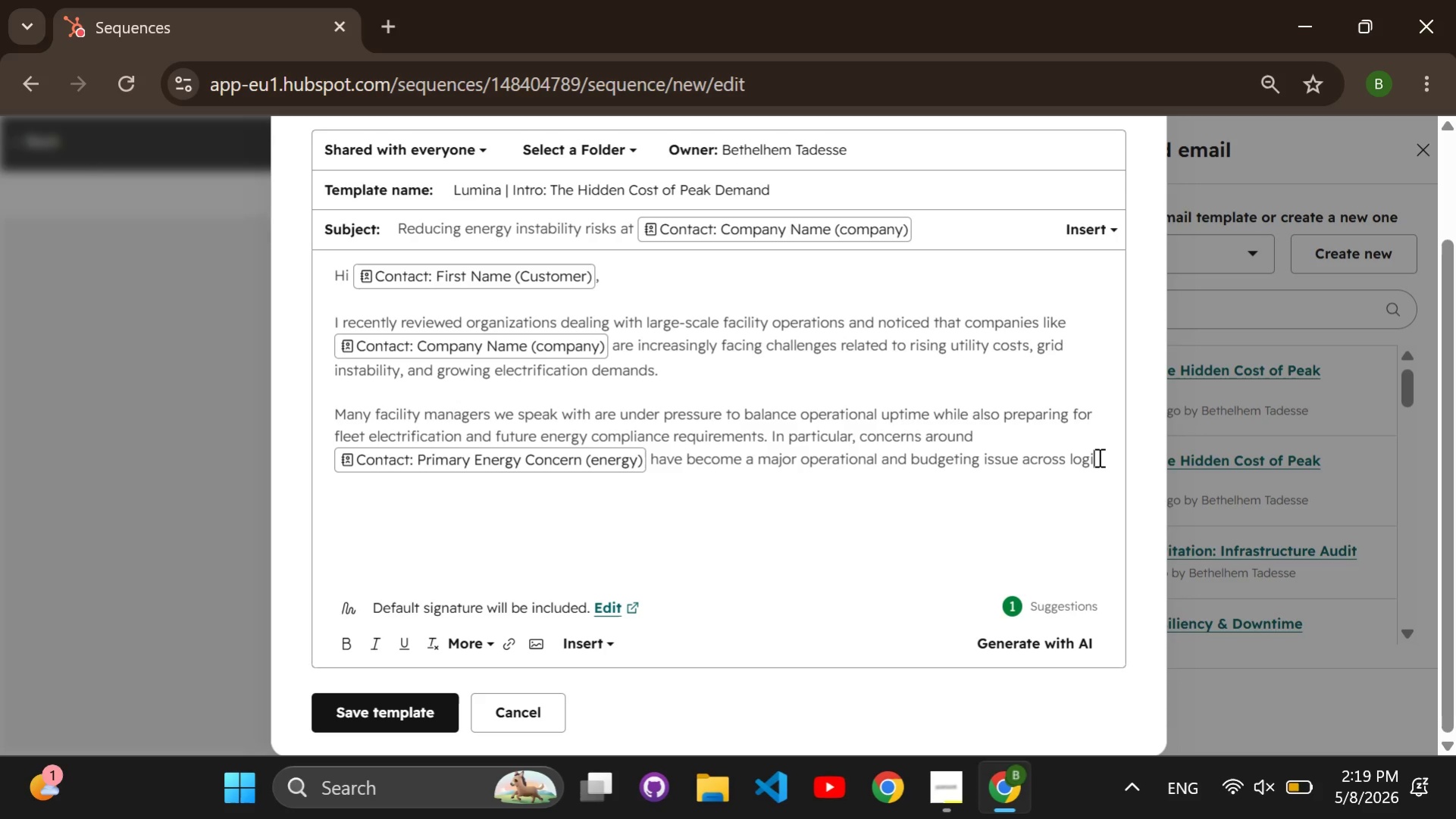 
type(sti)
 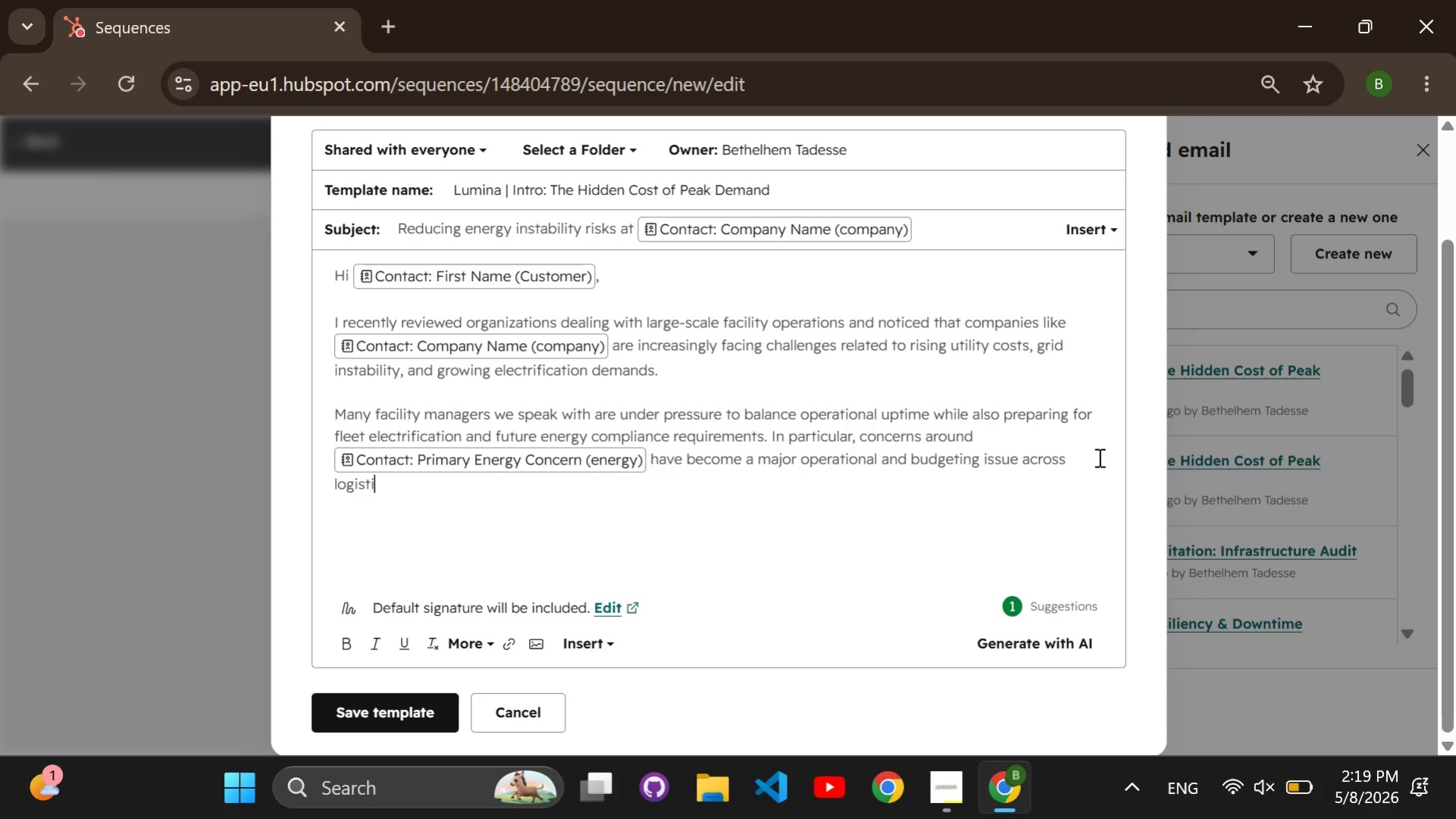 
type(cs and warehouse enviroments.)
 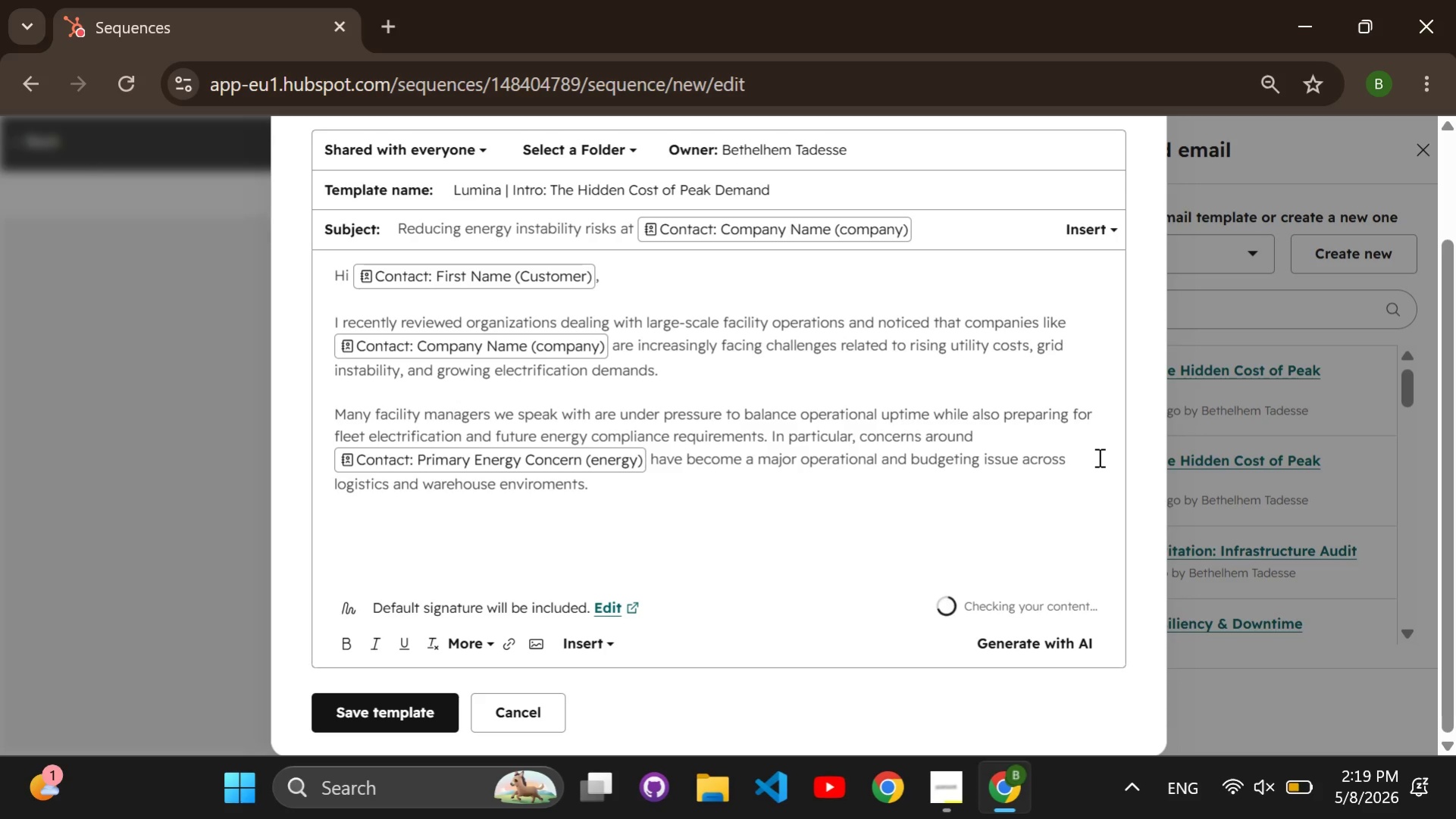 
key(Enter)
 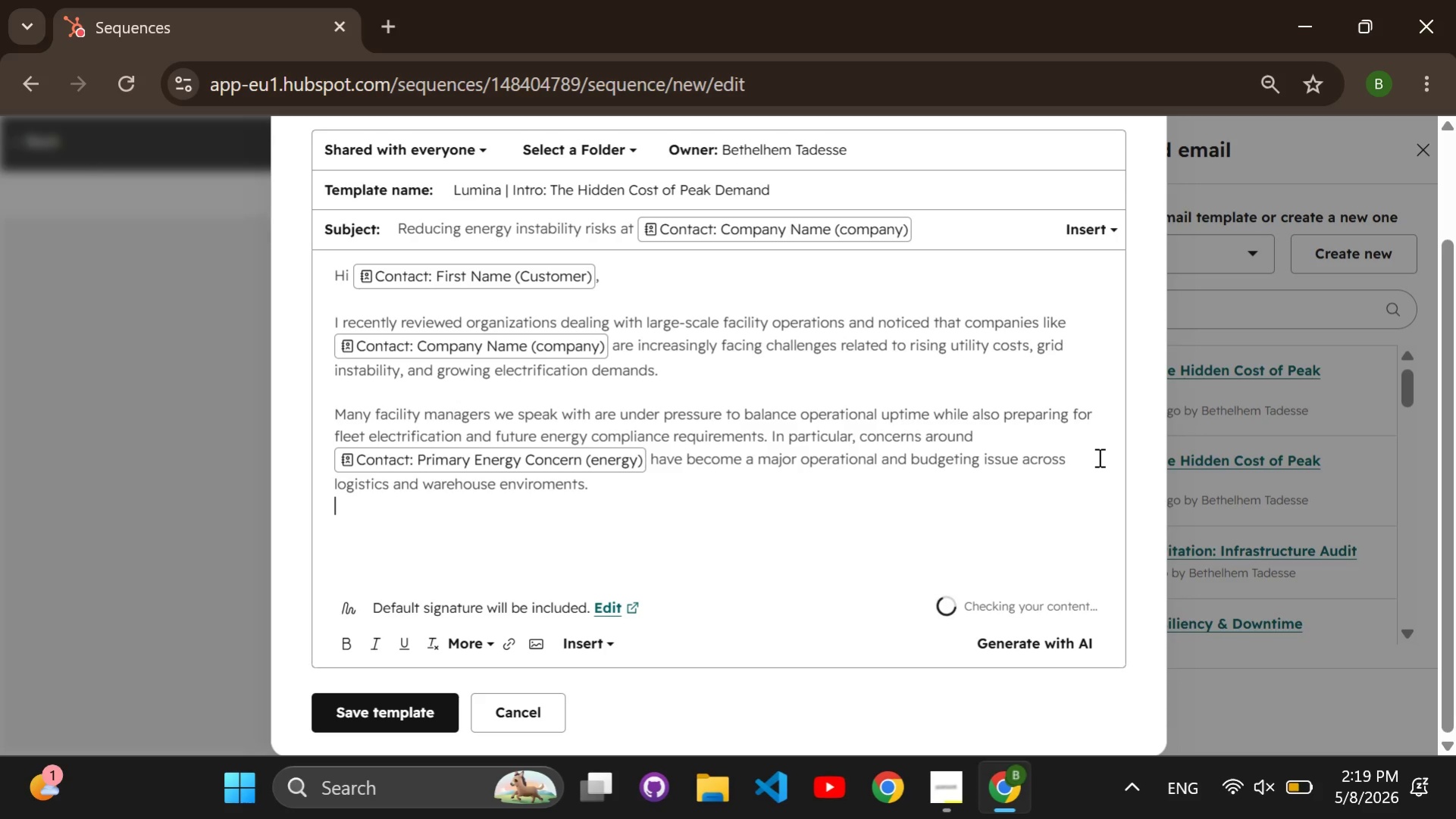 
key(Enter)
 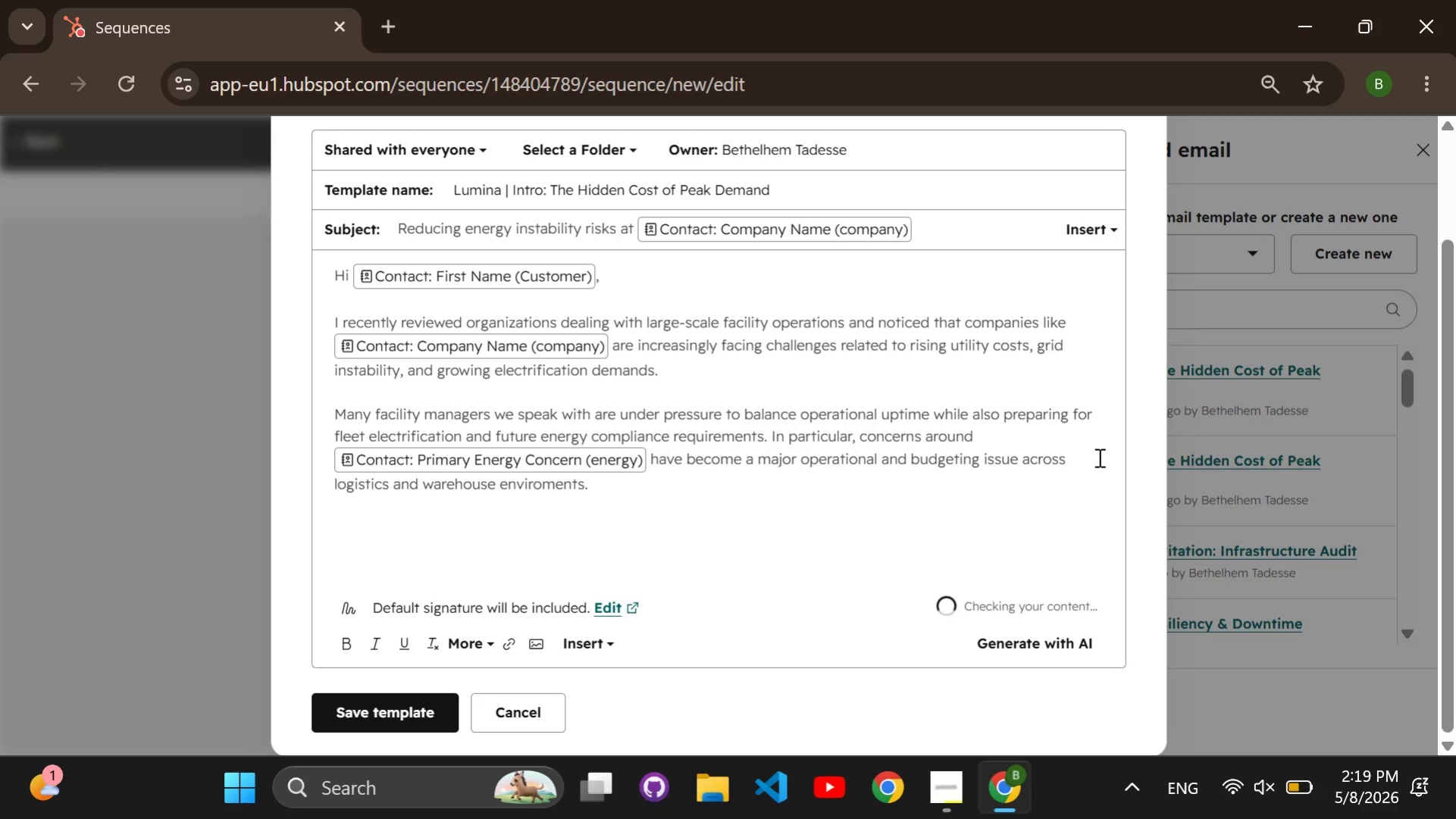 
type(At Lumina Grid Solutions, we help commercial operators reduce )
 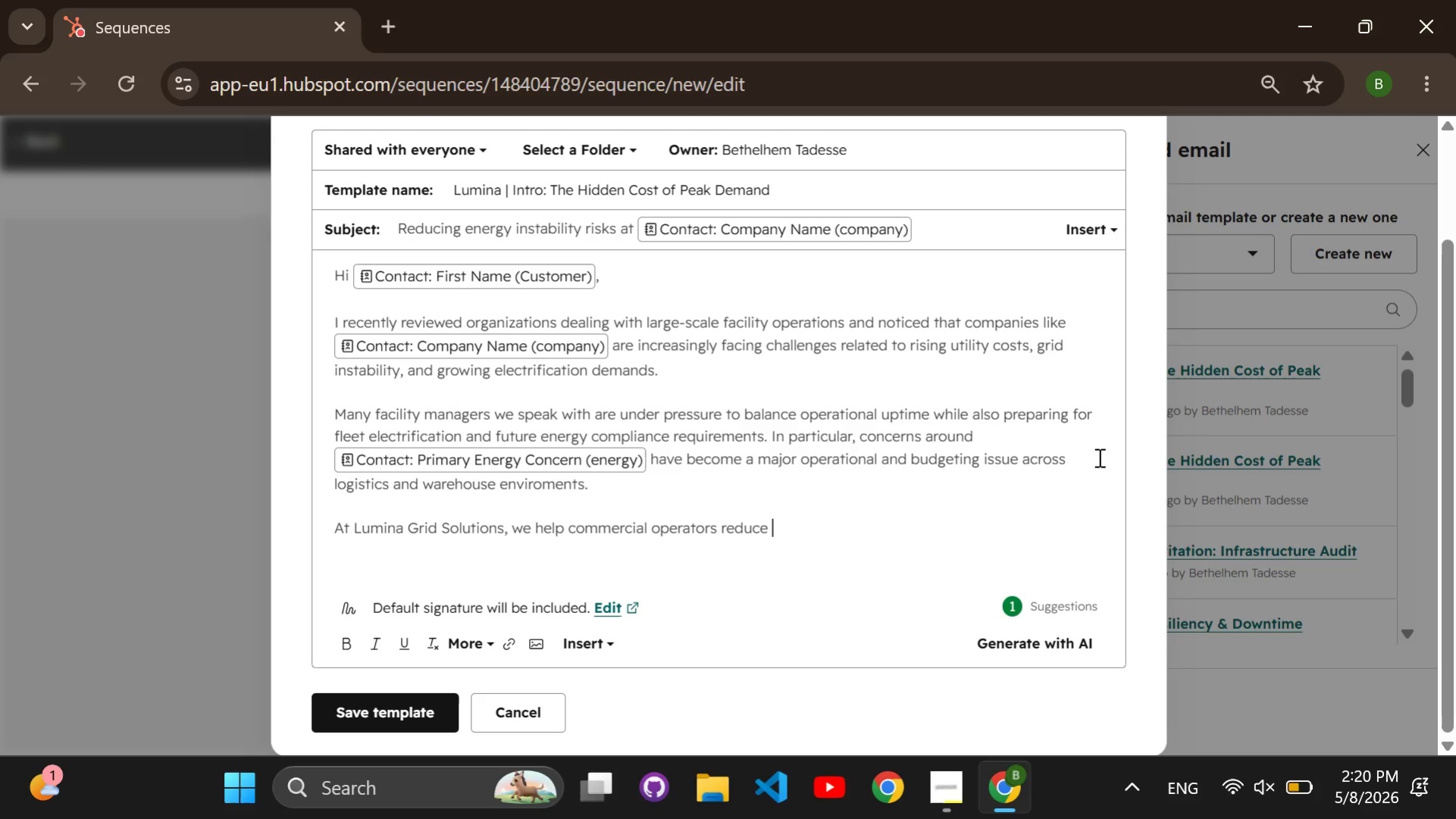 
type(peak demand exposurev)
key(Backspace)
type( and improve )
 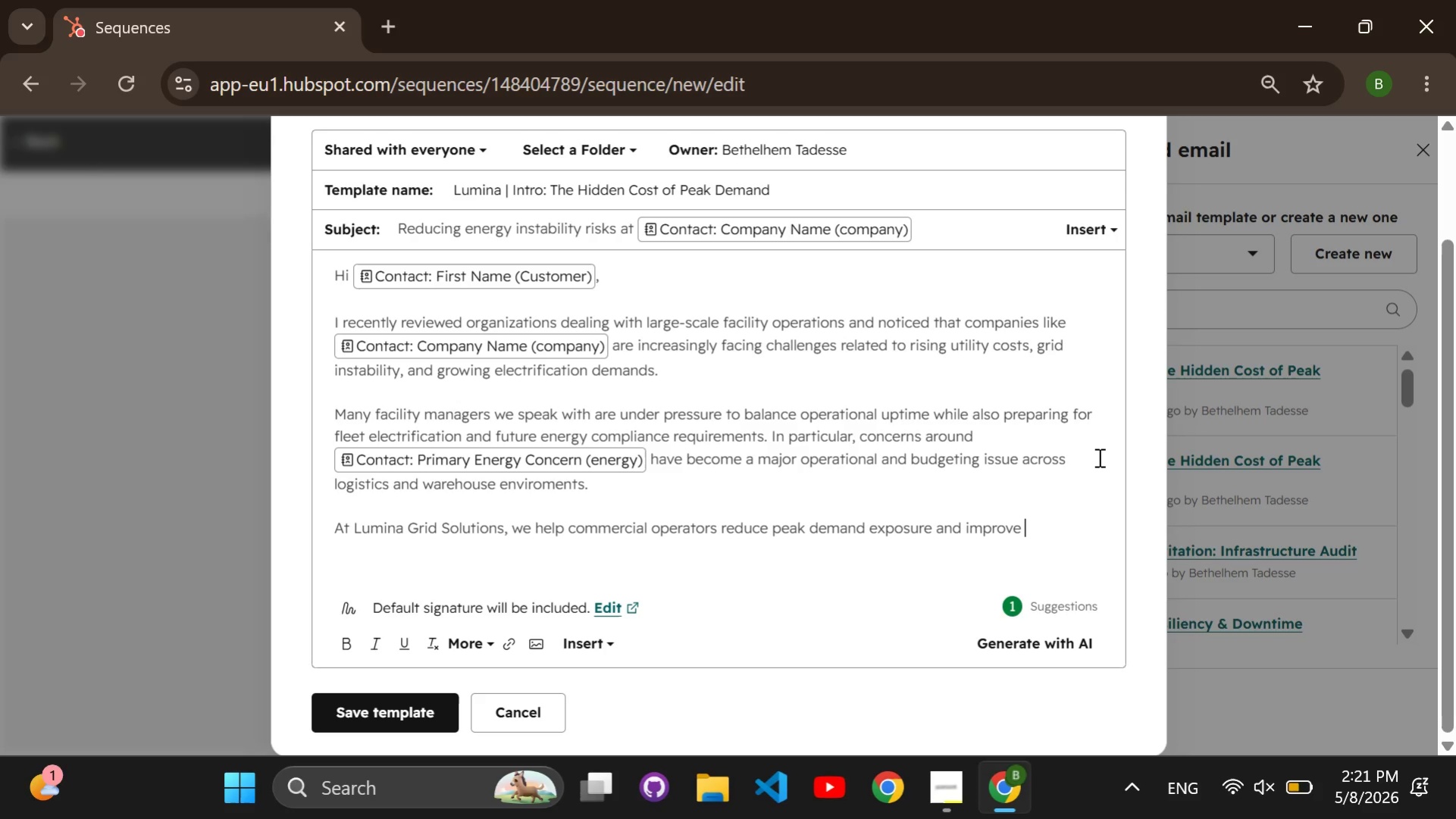 
type(reci)
 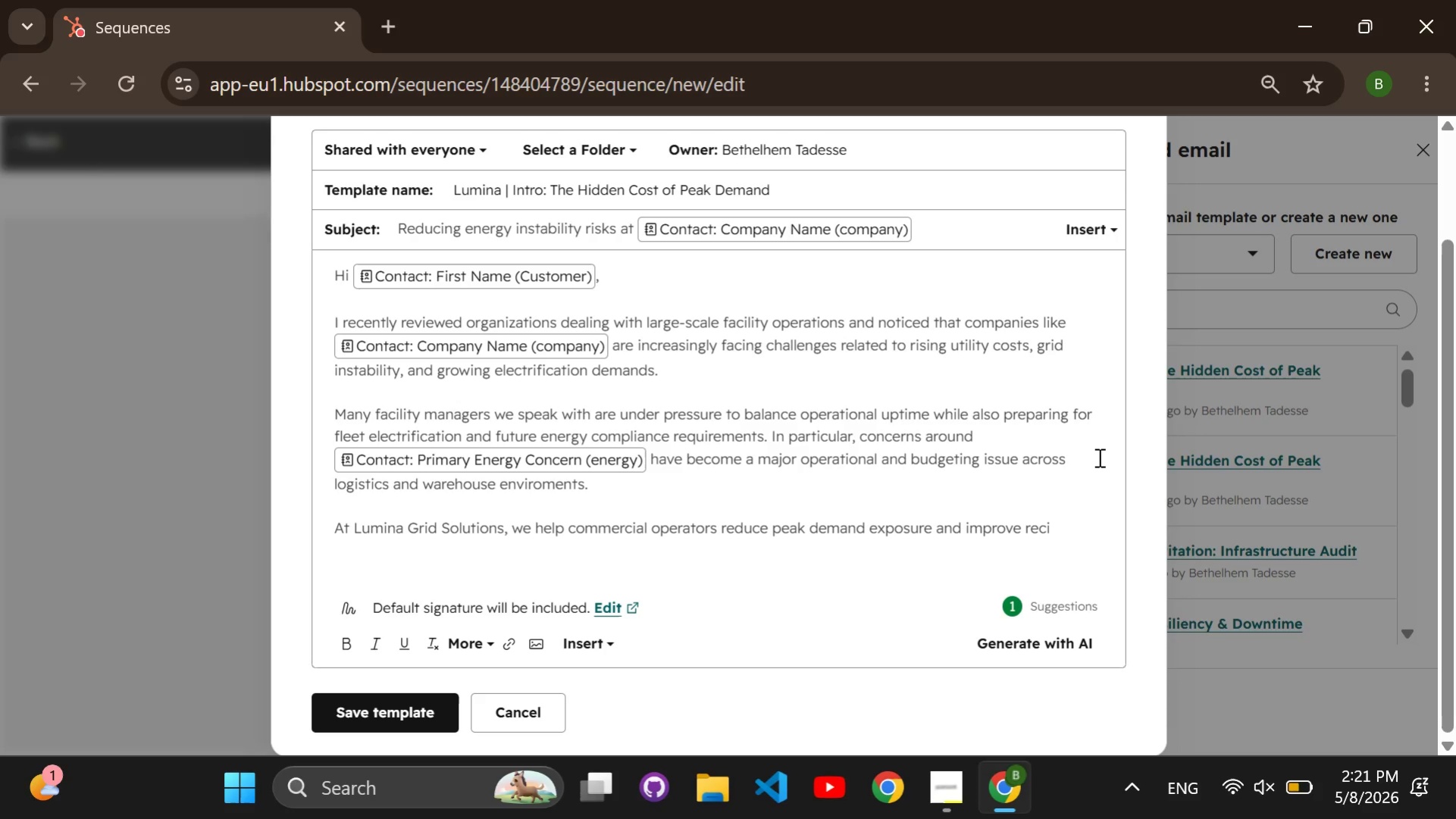 
type(lence)
 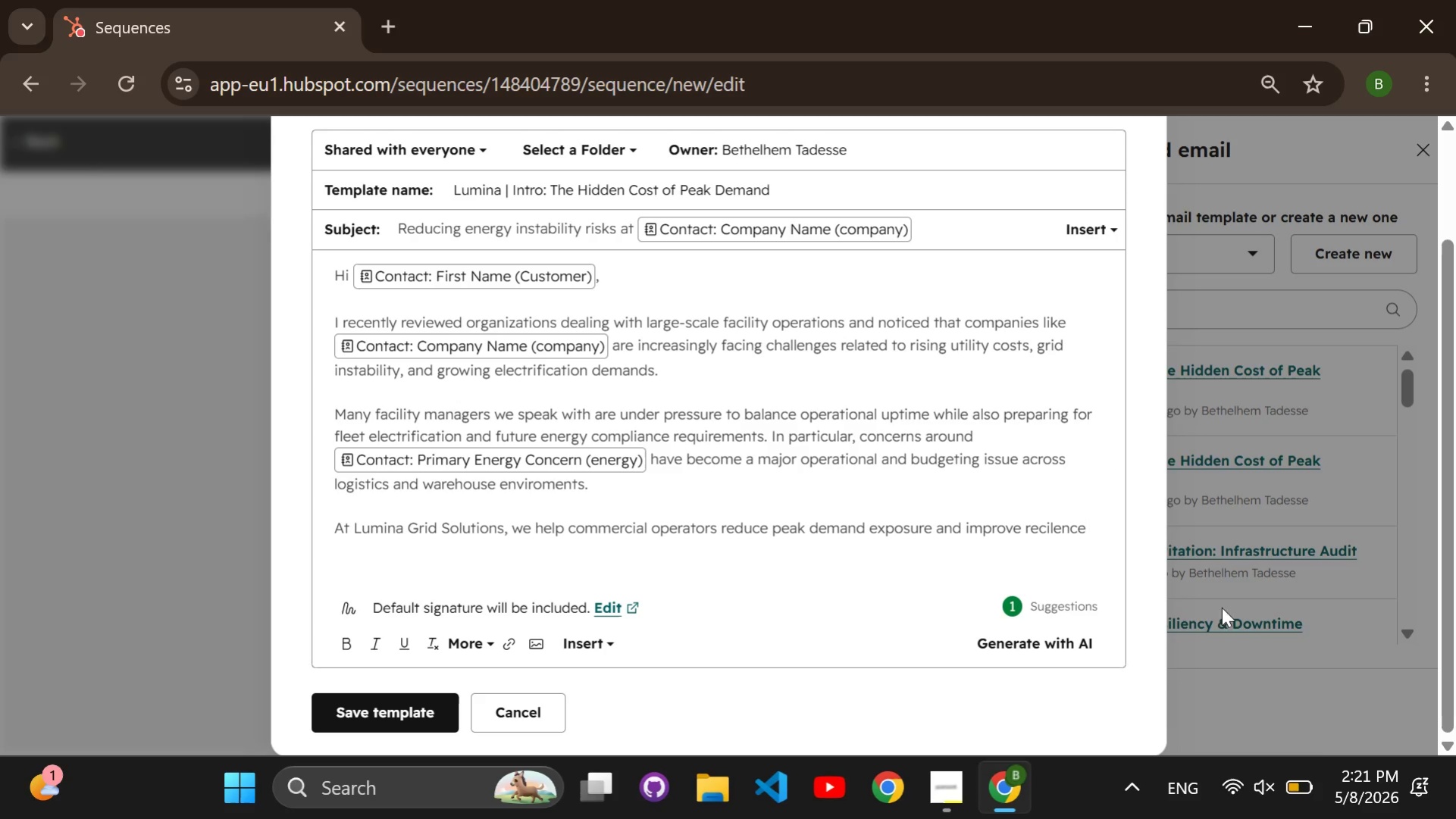 
mouse_move([1305, 767])
 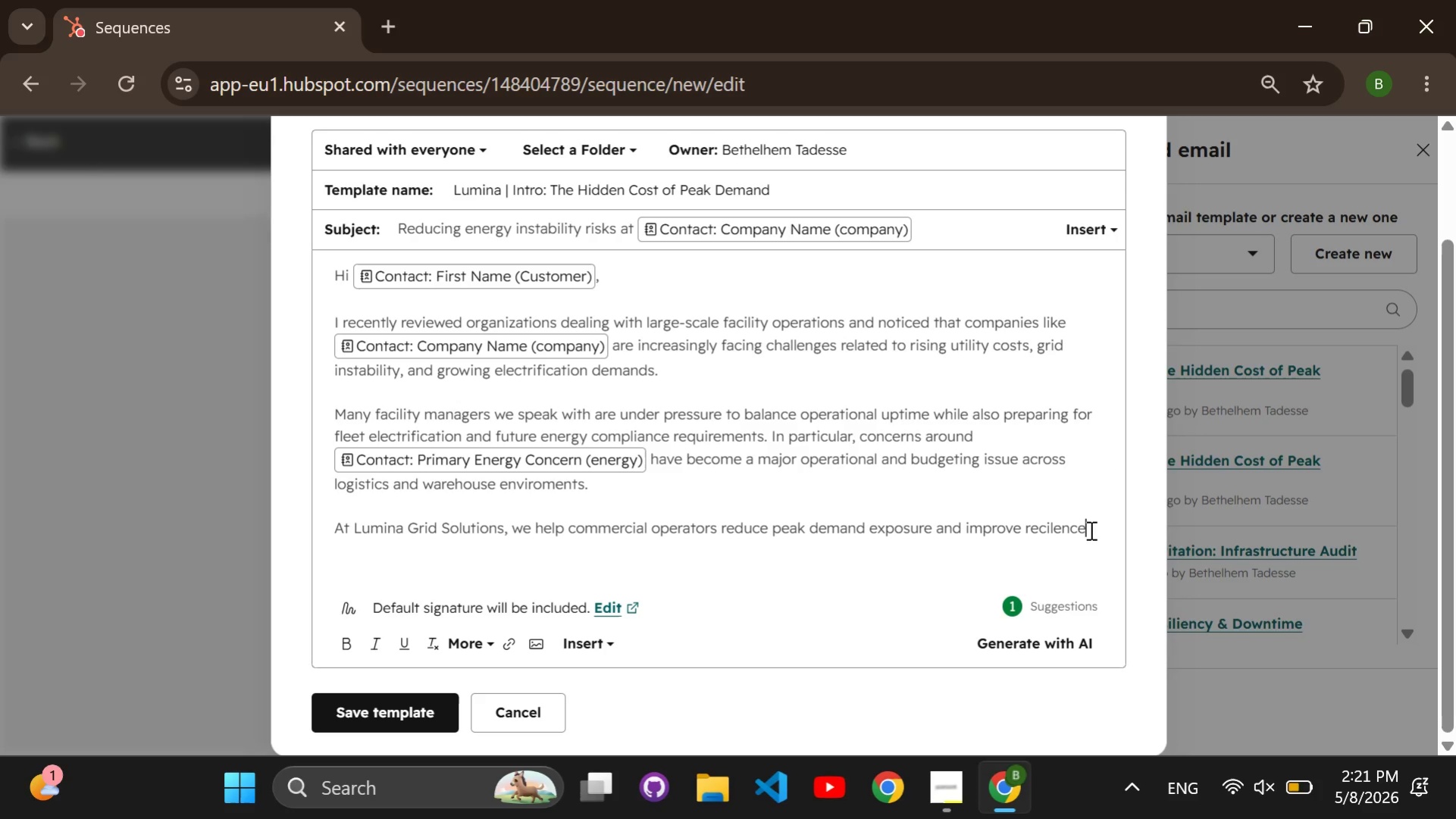 
key(Space)
 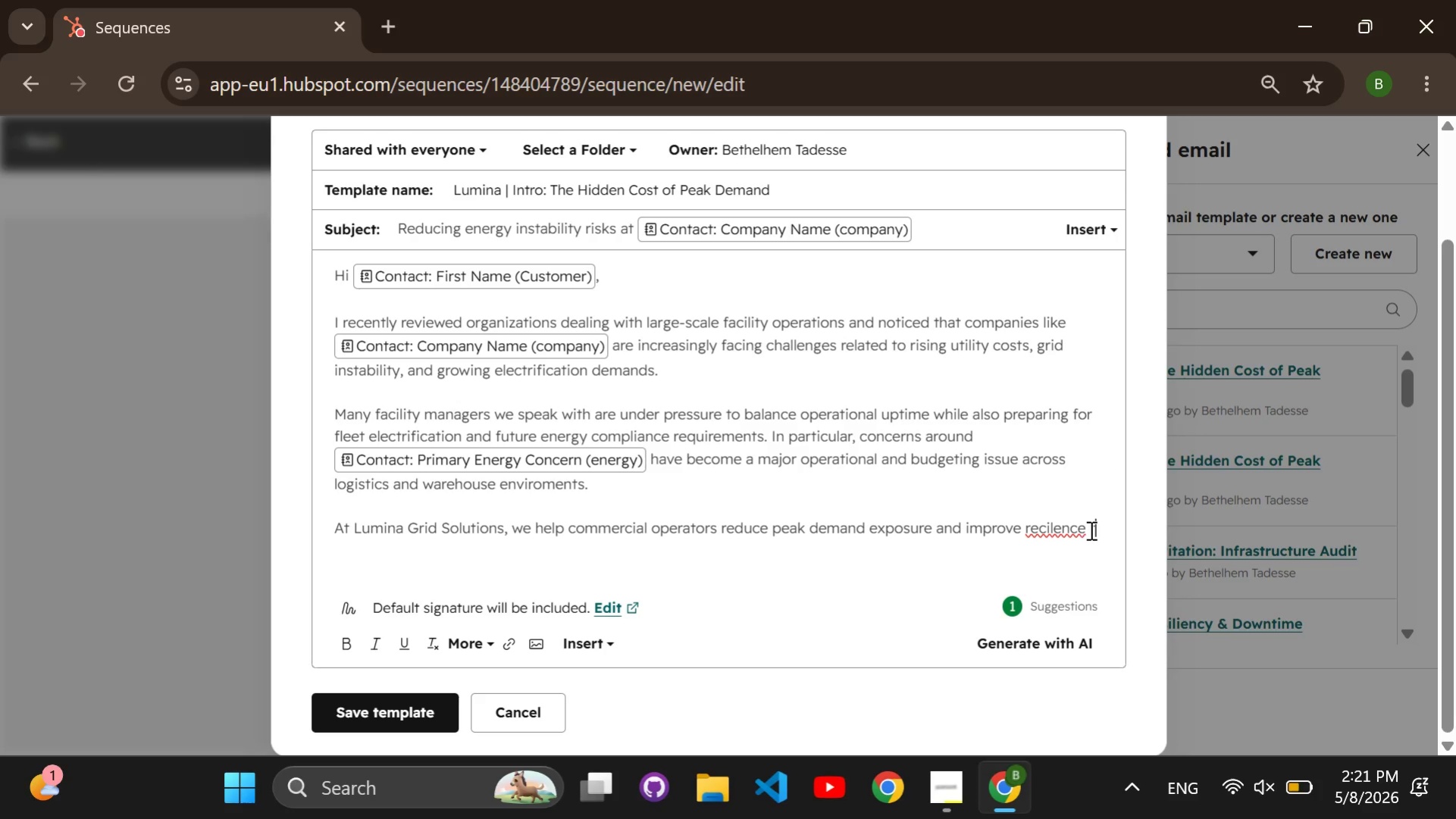 
key(T)
 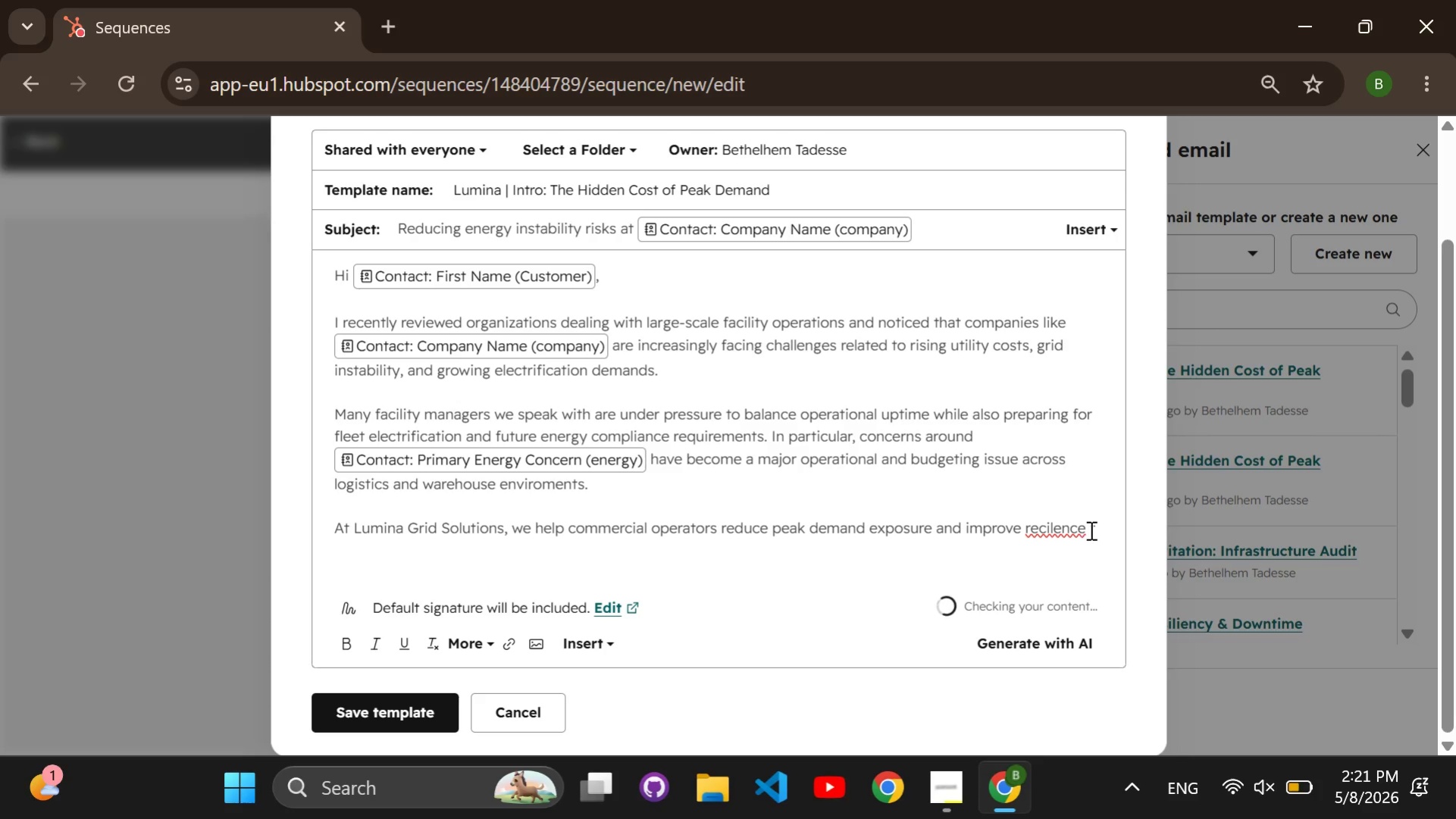 
key(ArrowLeft)
 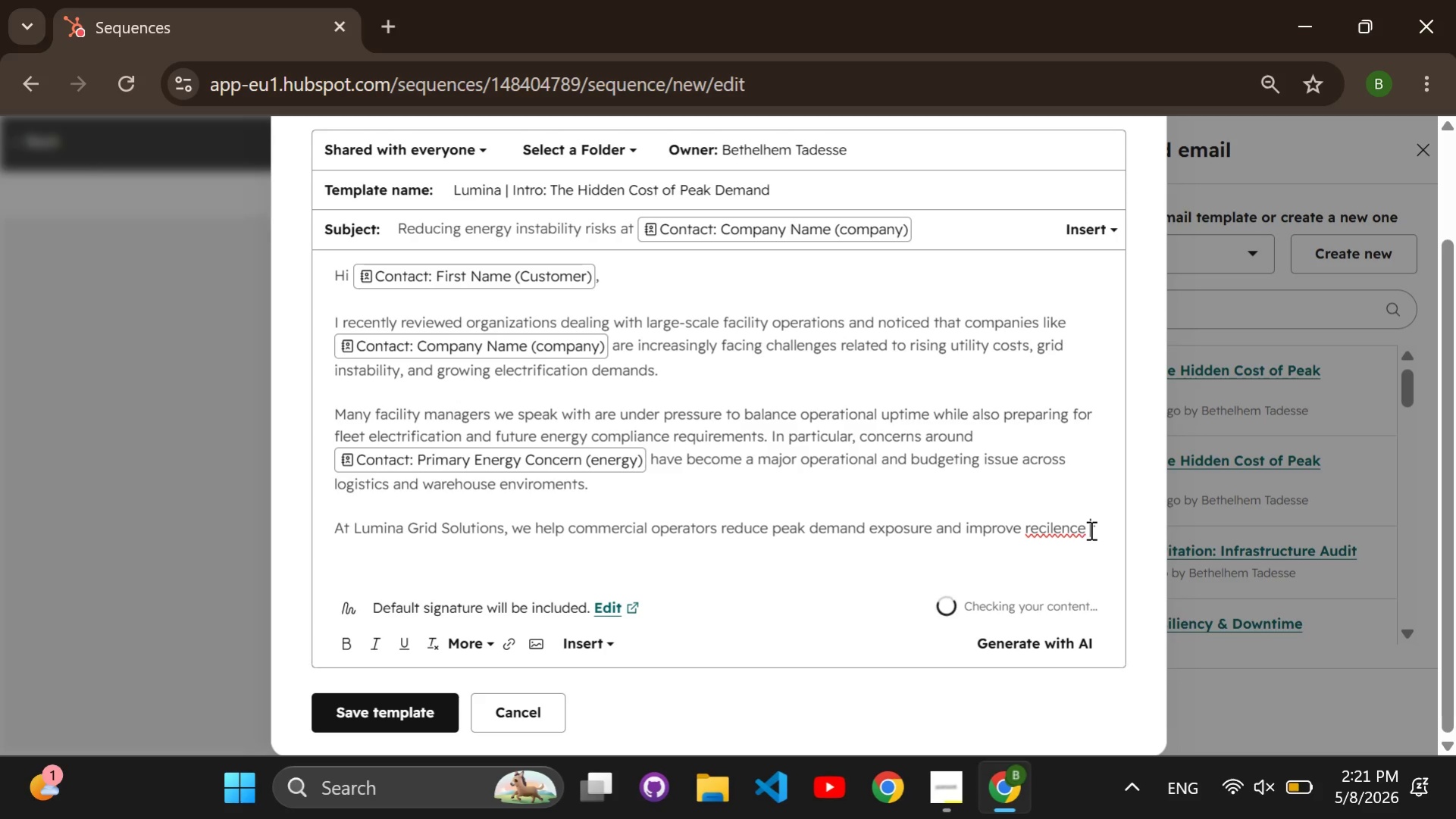 
key(ArrowLeft)
 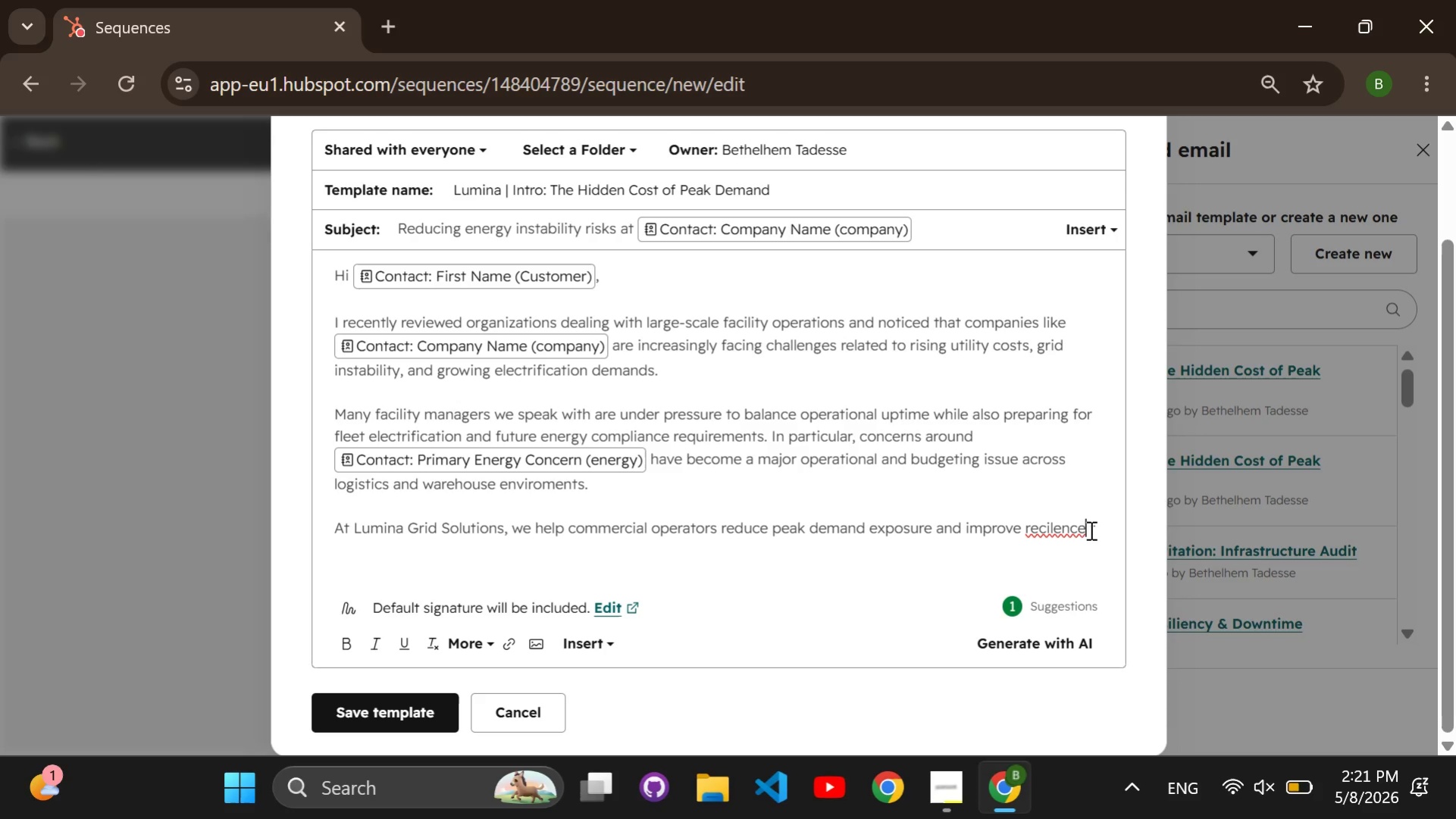 
key(ArrowLeft)
 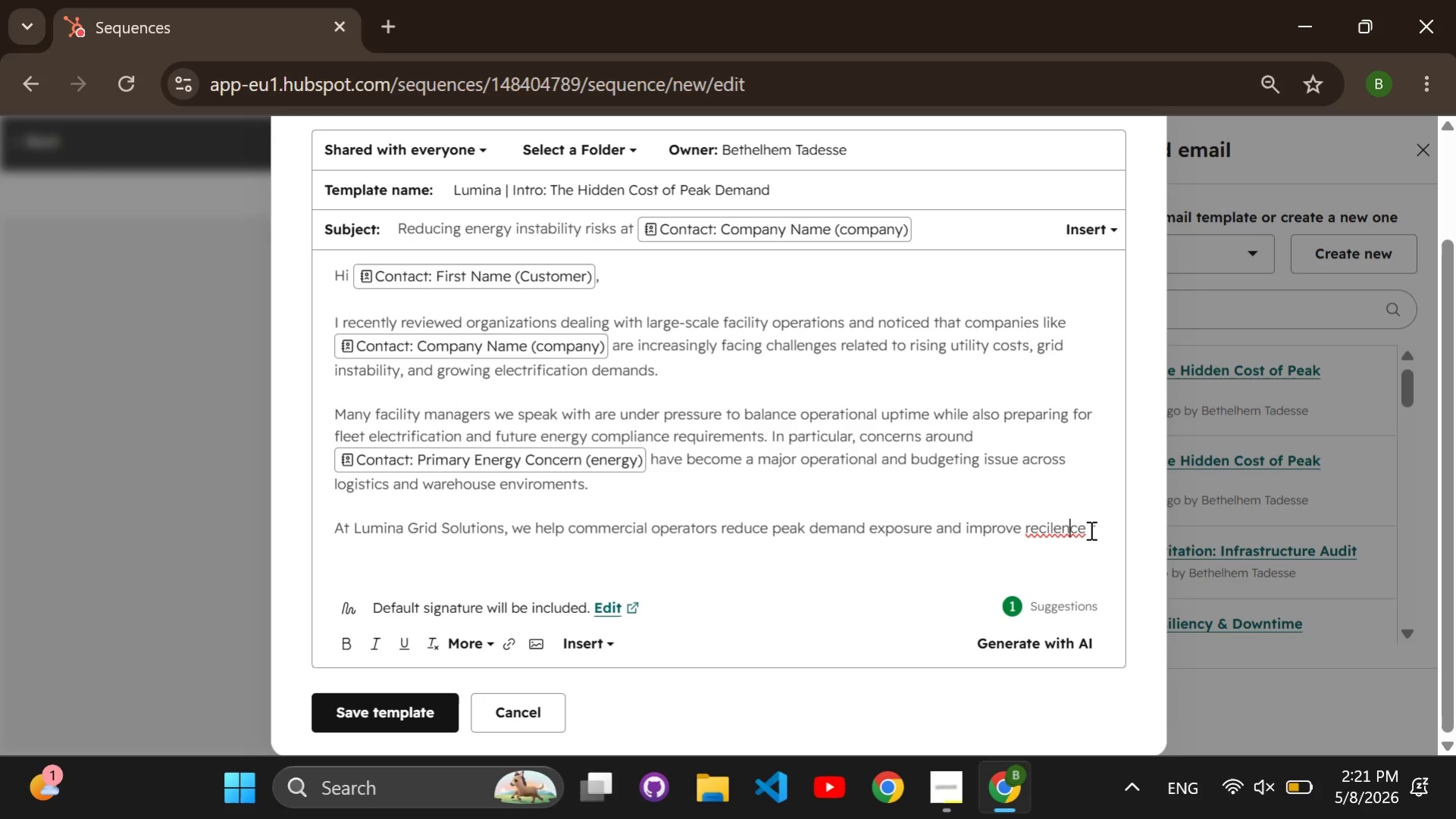 
key(ArrowLeft)
 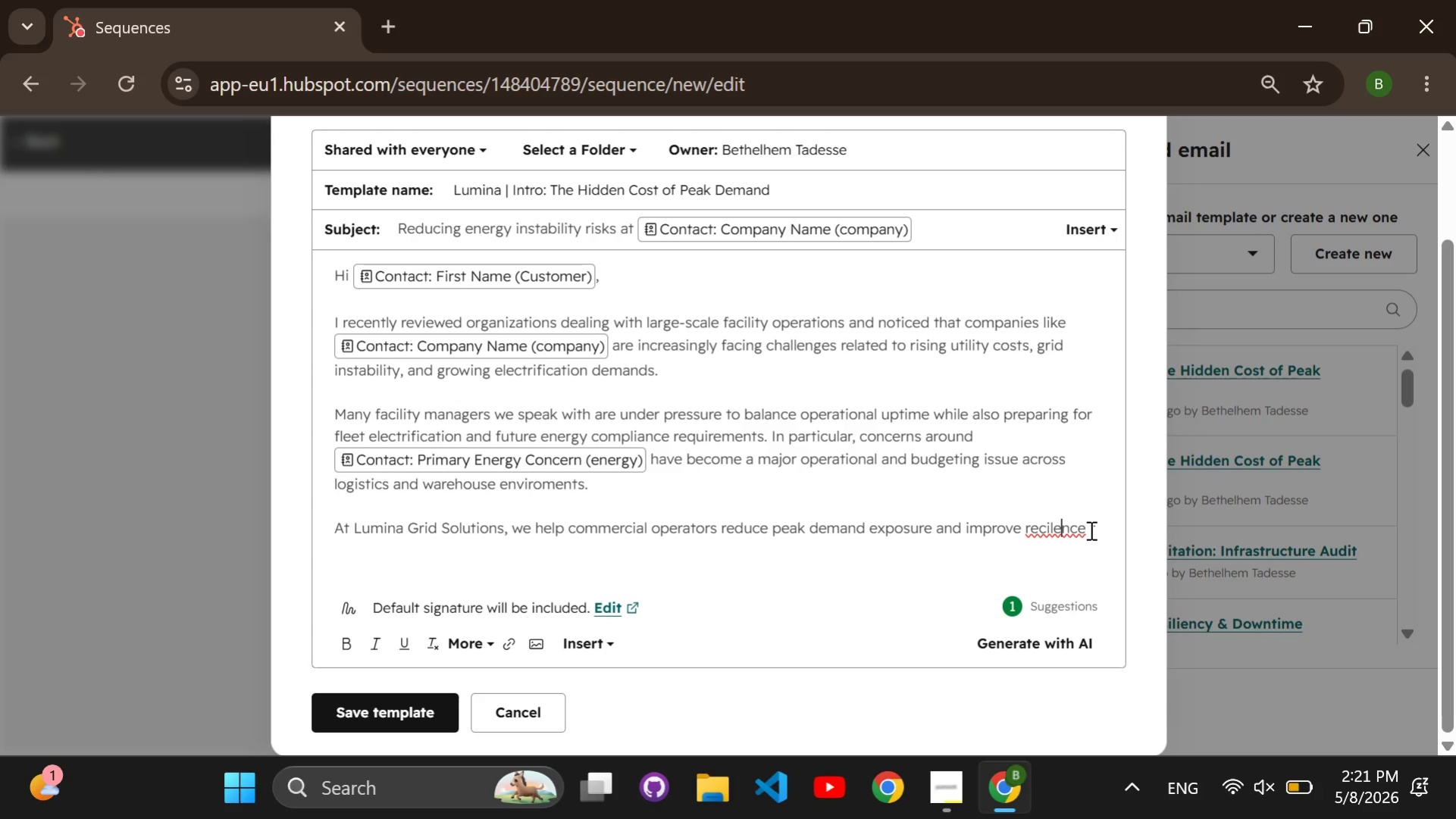 
key(ArrowLeft)
 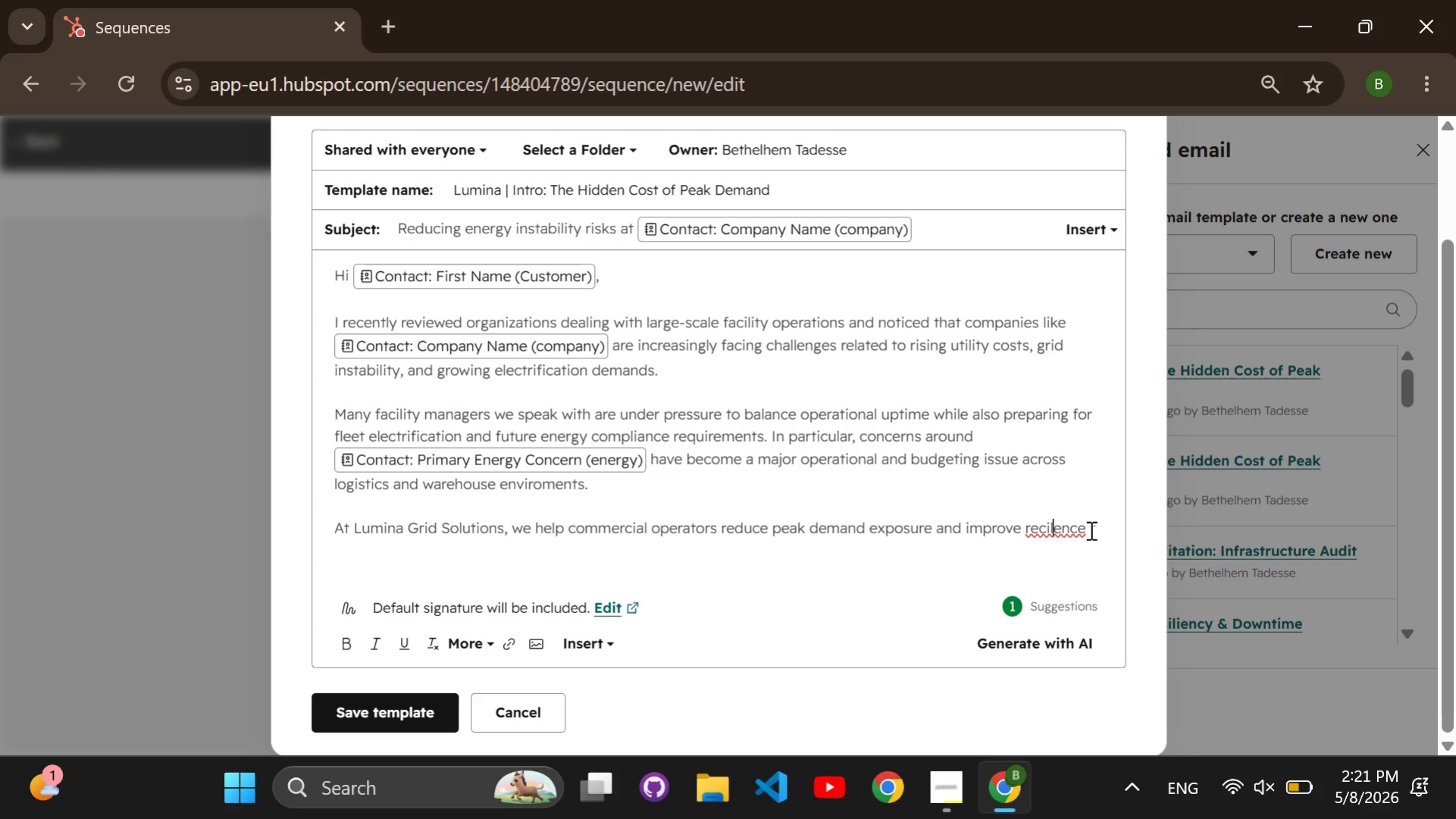 
key(ArrowLeft)
 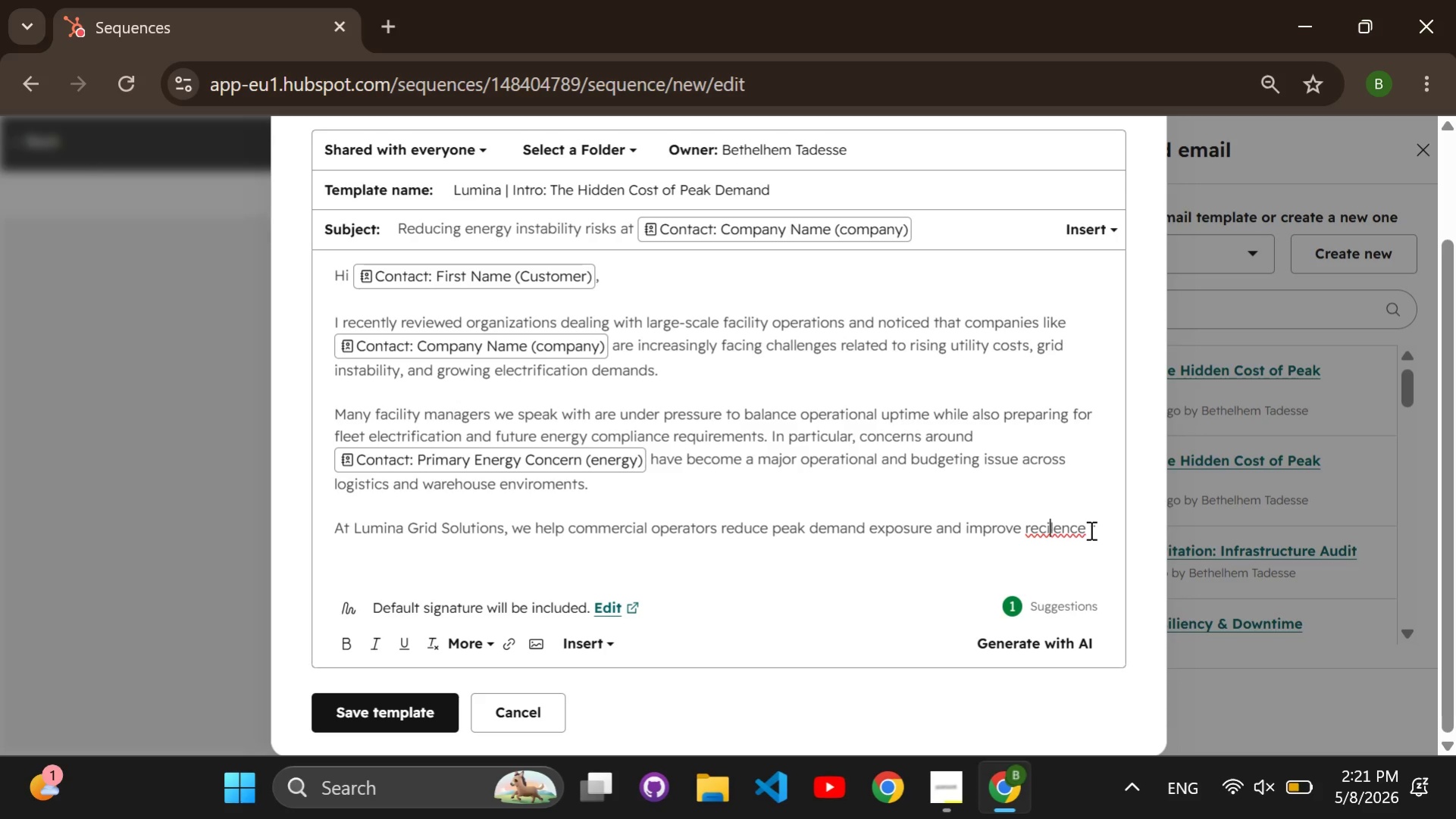 
key(ArrowLeft)
 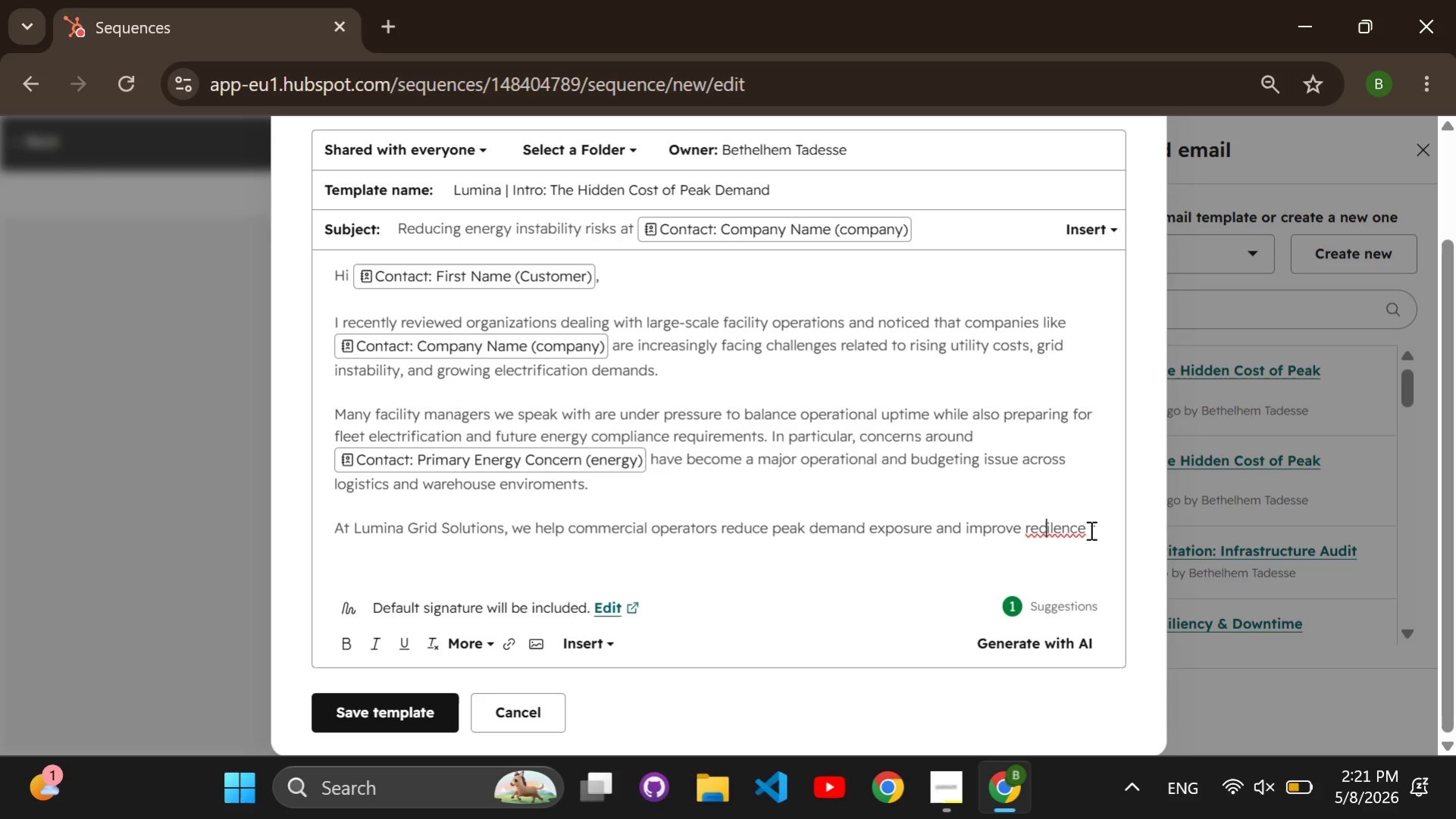 
key(ArrowLeft)
 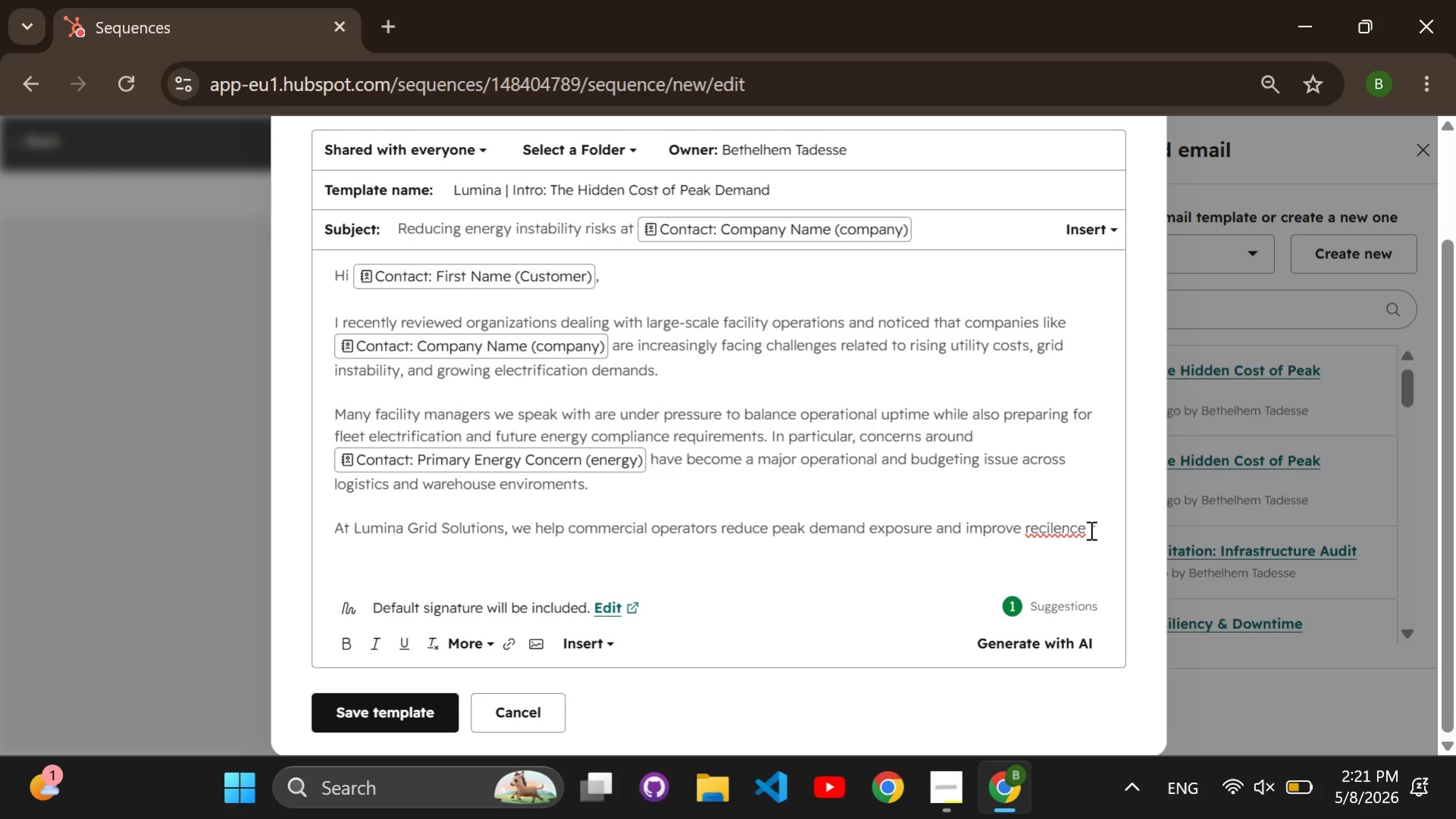 
key(Backspace)
 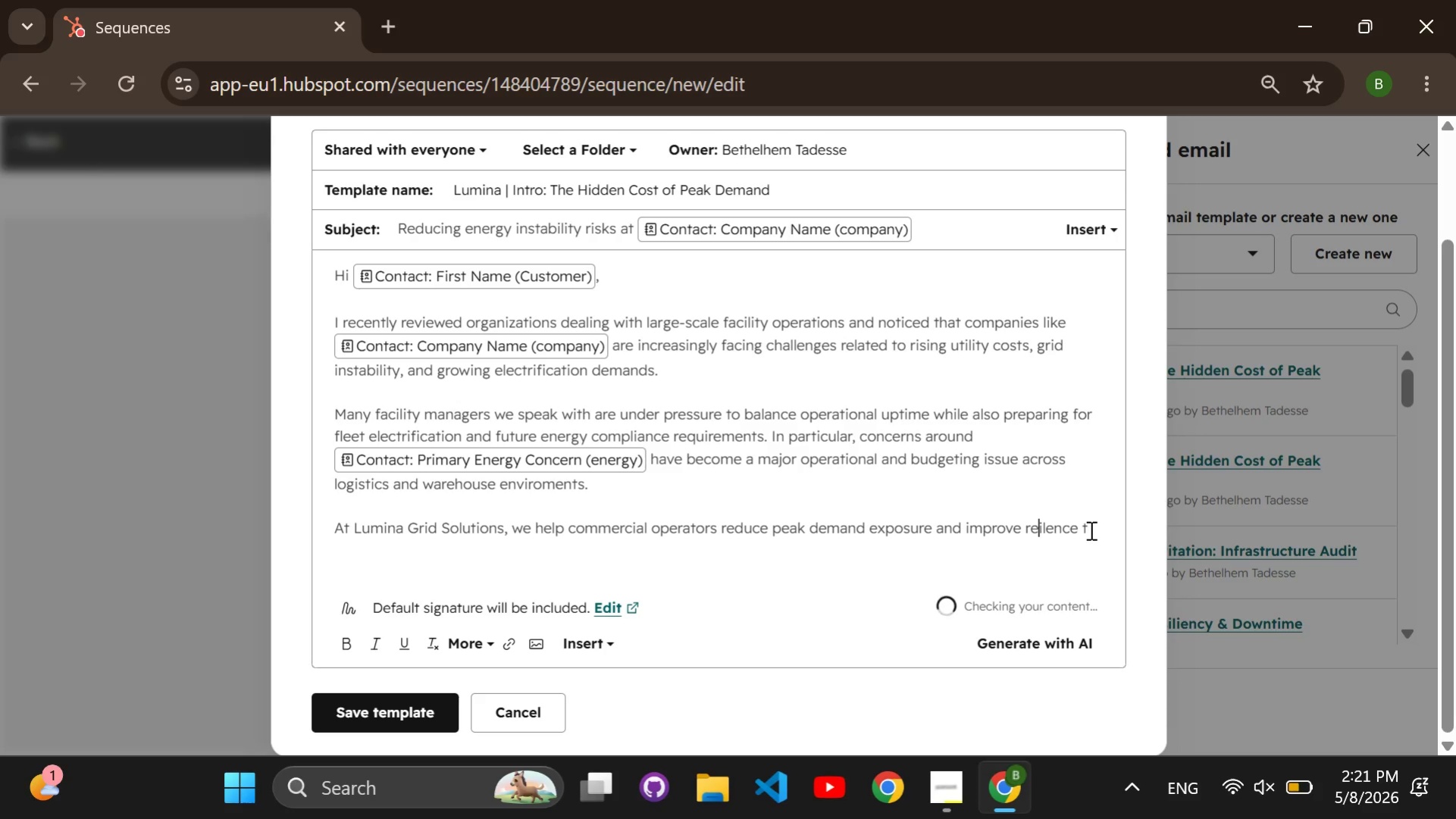 
key(S)
 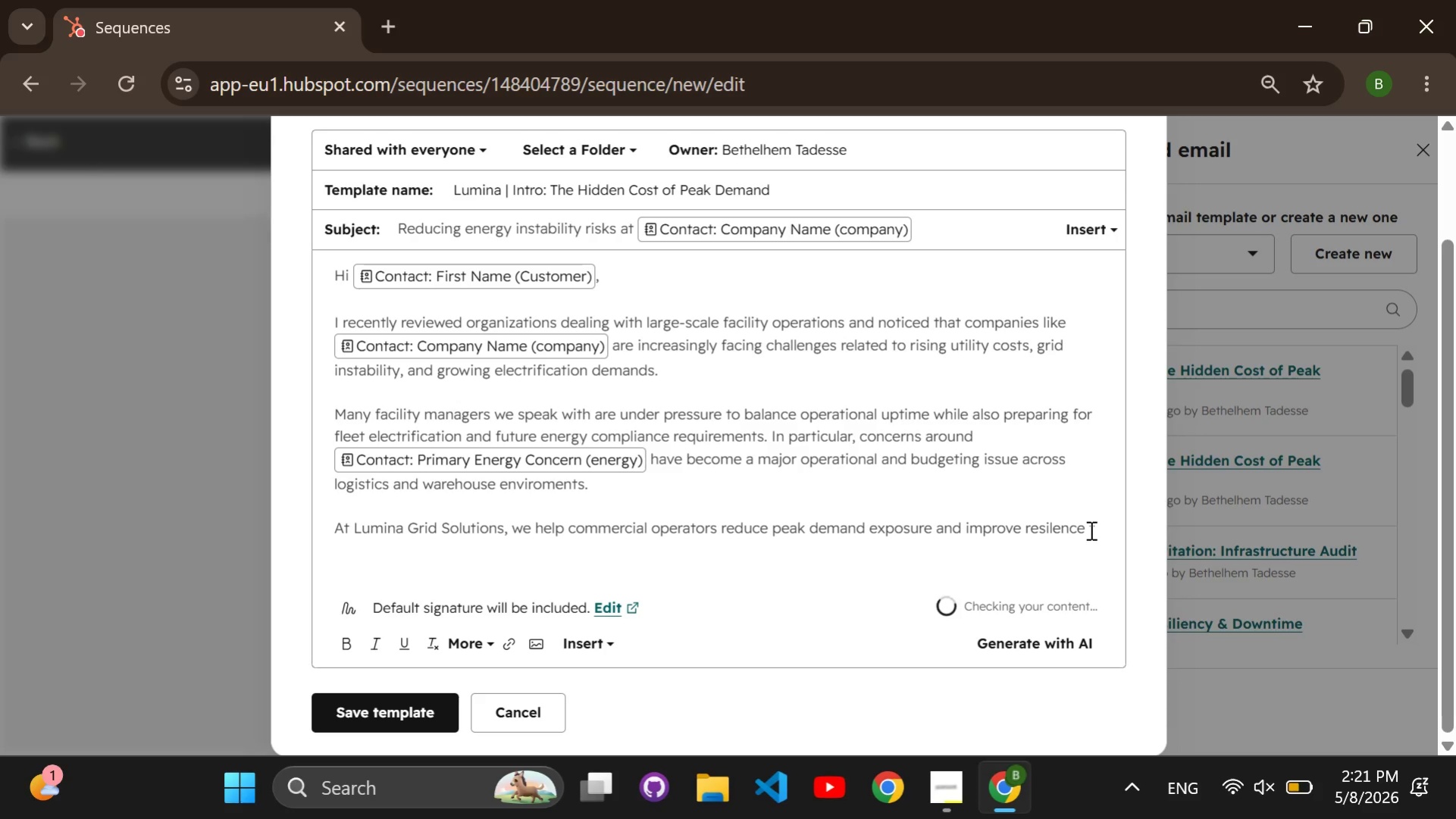 
hold_key(key=ArrowRight, duration=0.64)
 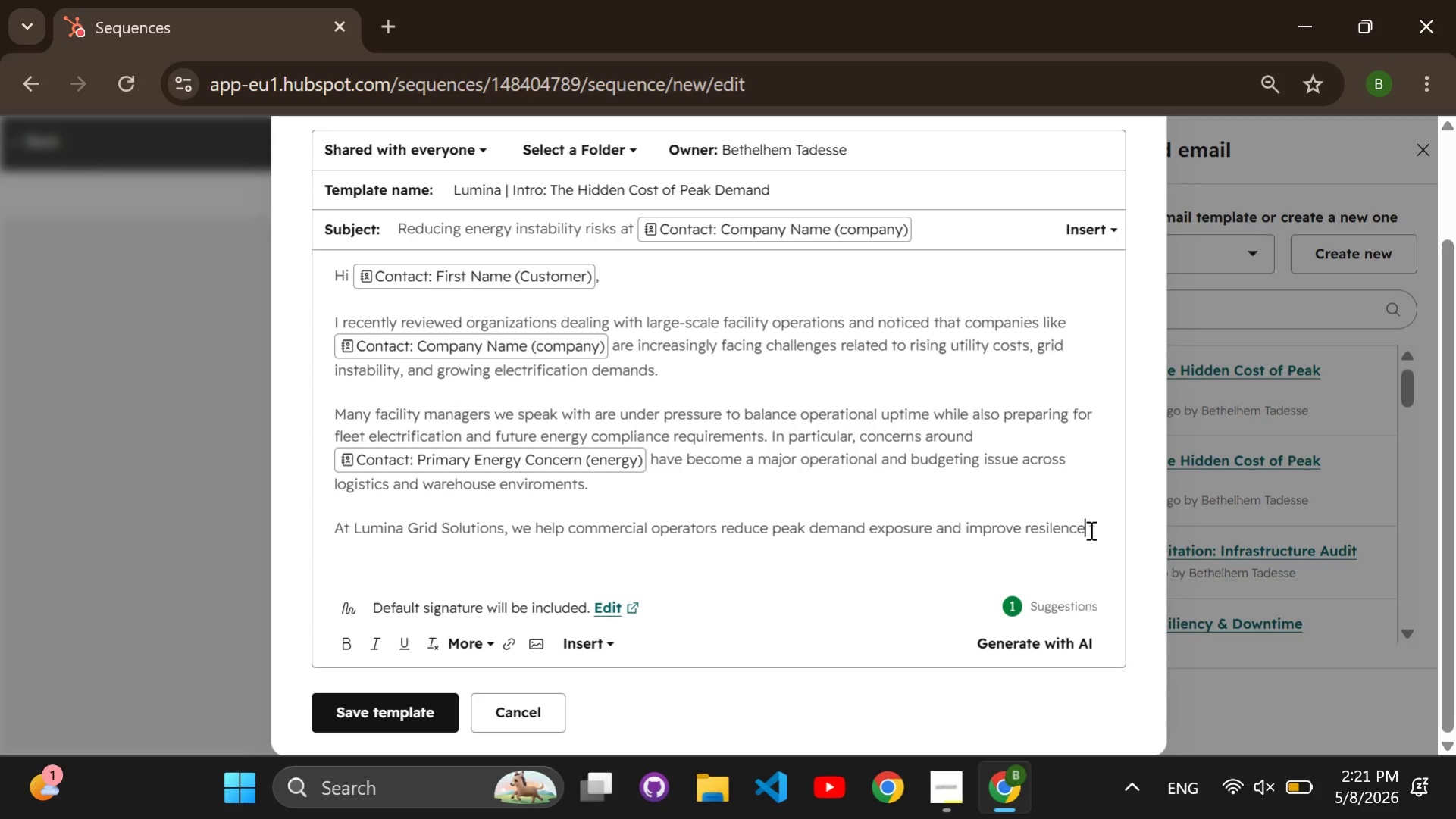 
key(ArrowRight)
 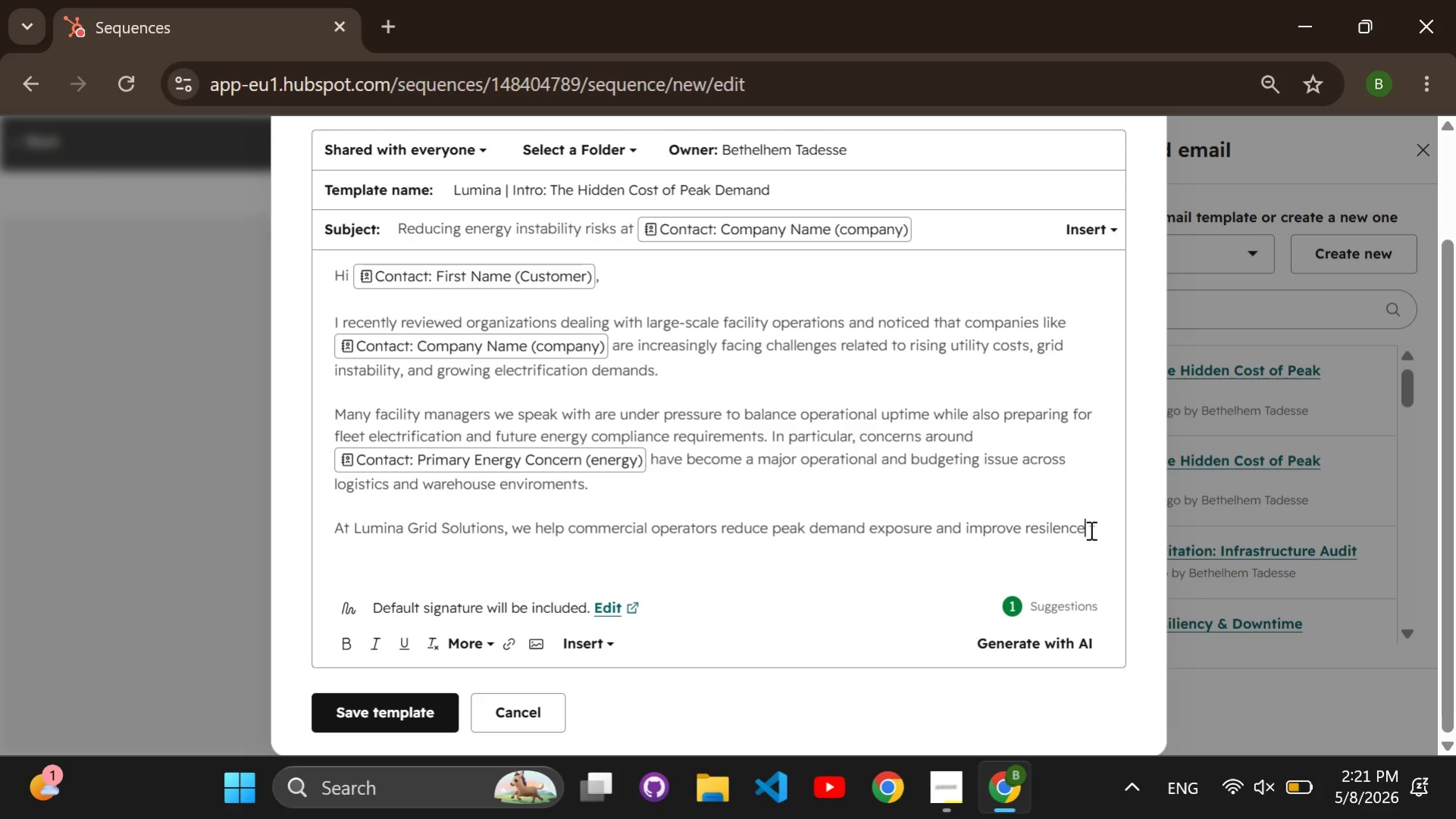 
key(ArrowRight)
 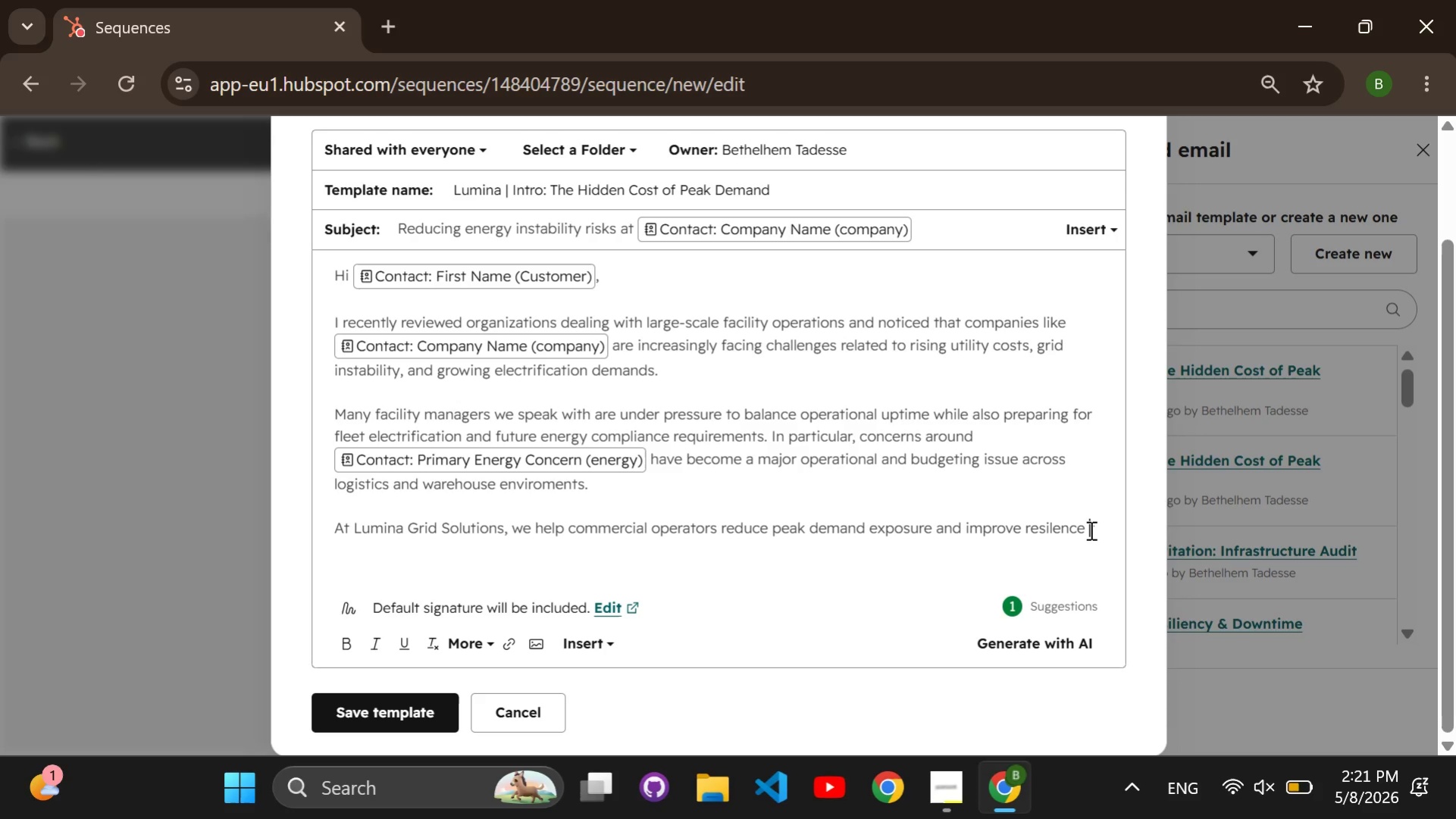 
type(through high-capacity battery storage system)
 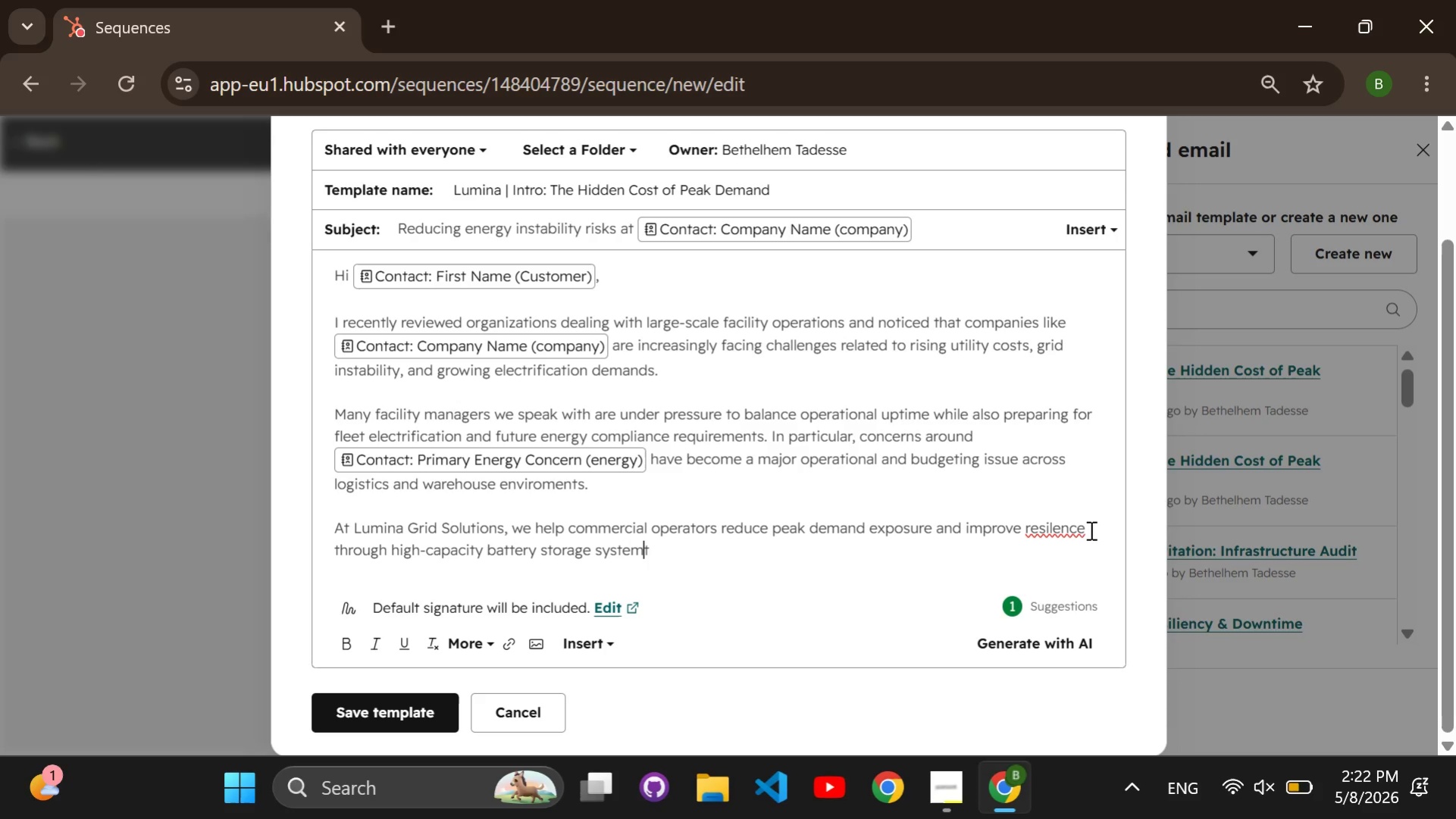 
key(S)
 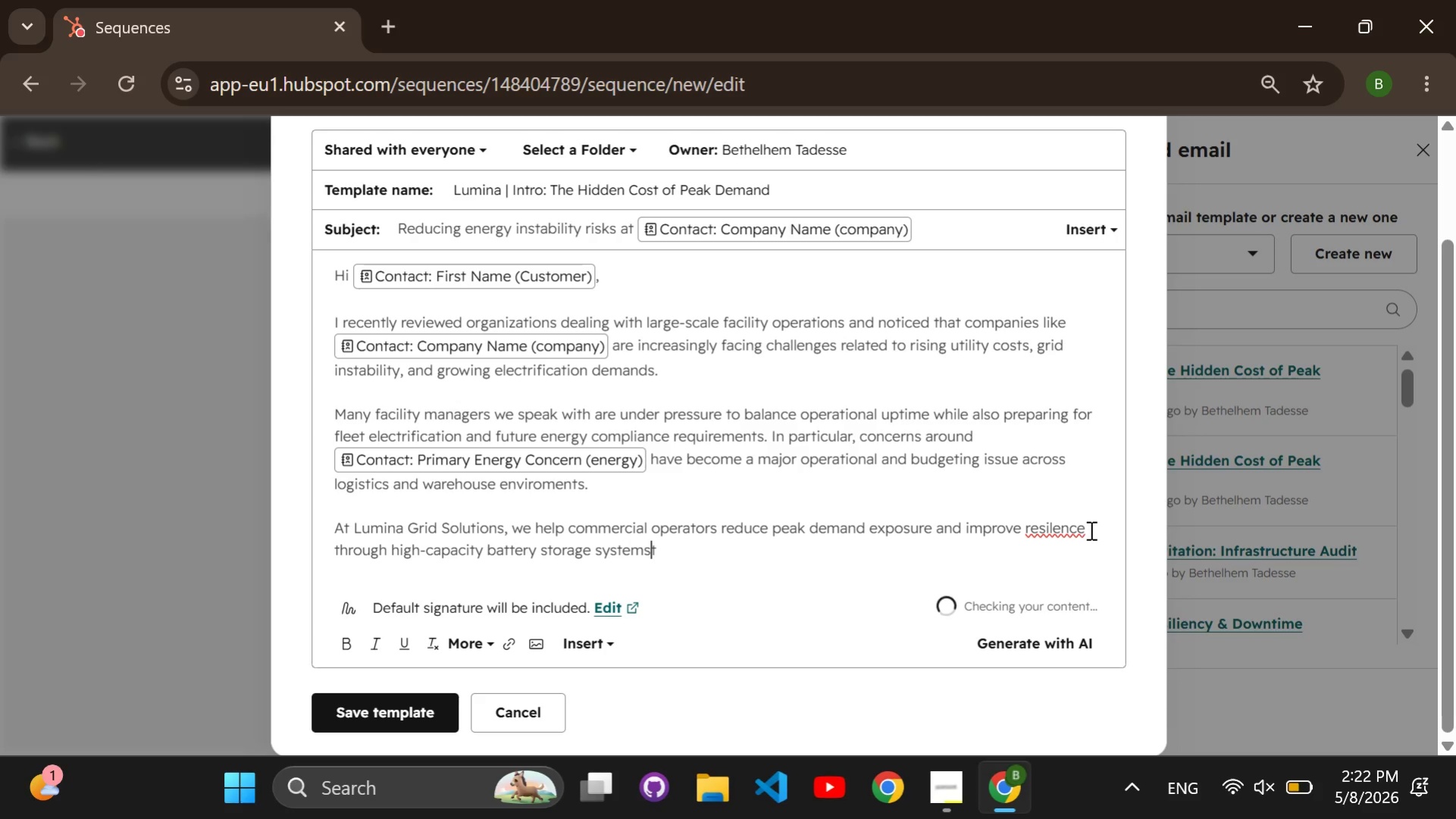 
key(Space)
 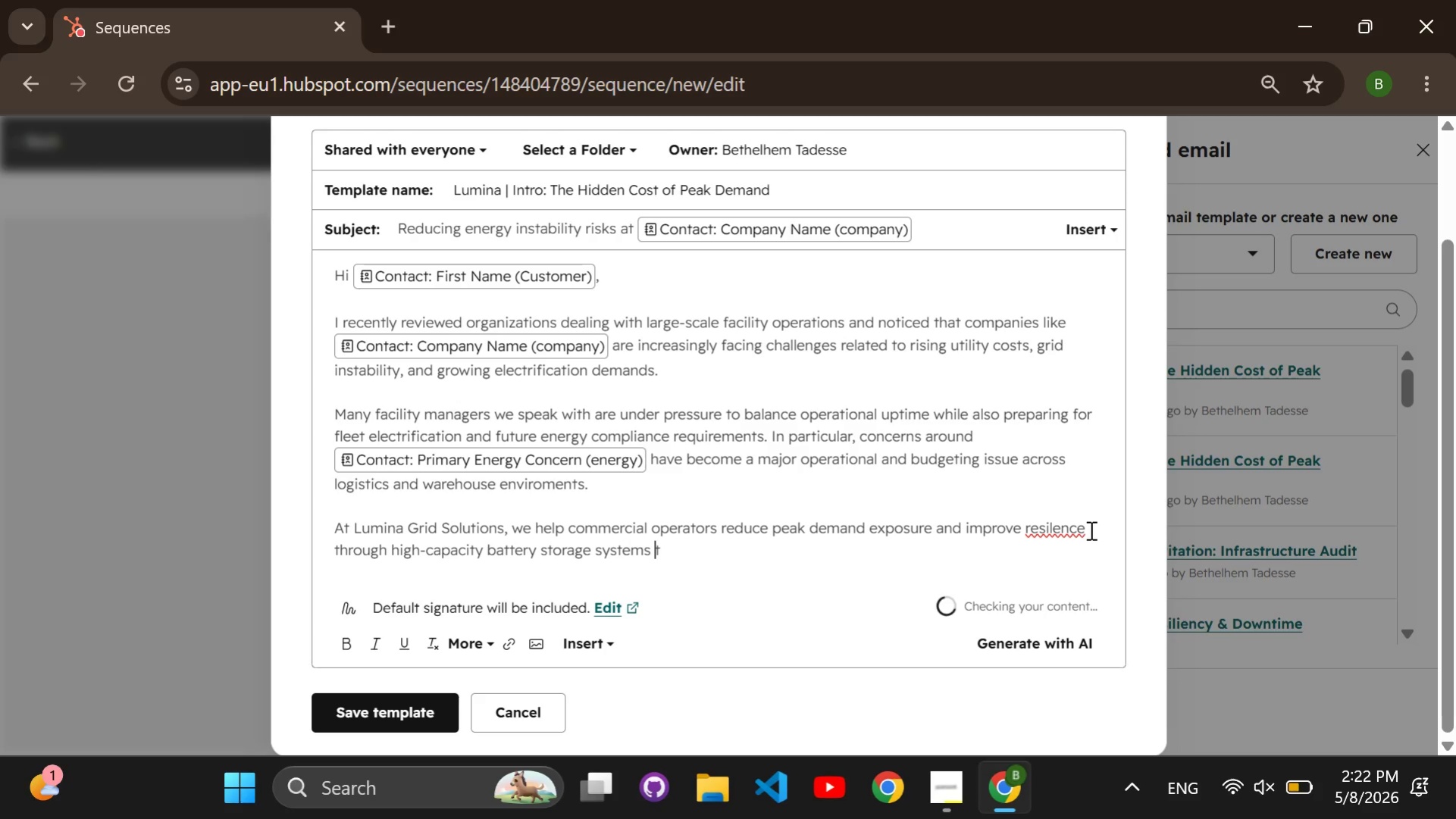 
key(Backspace)
 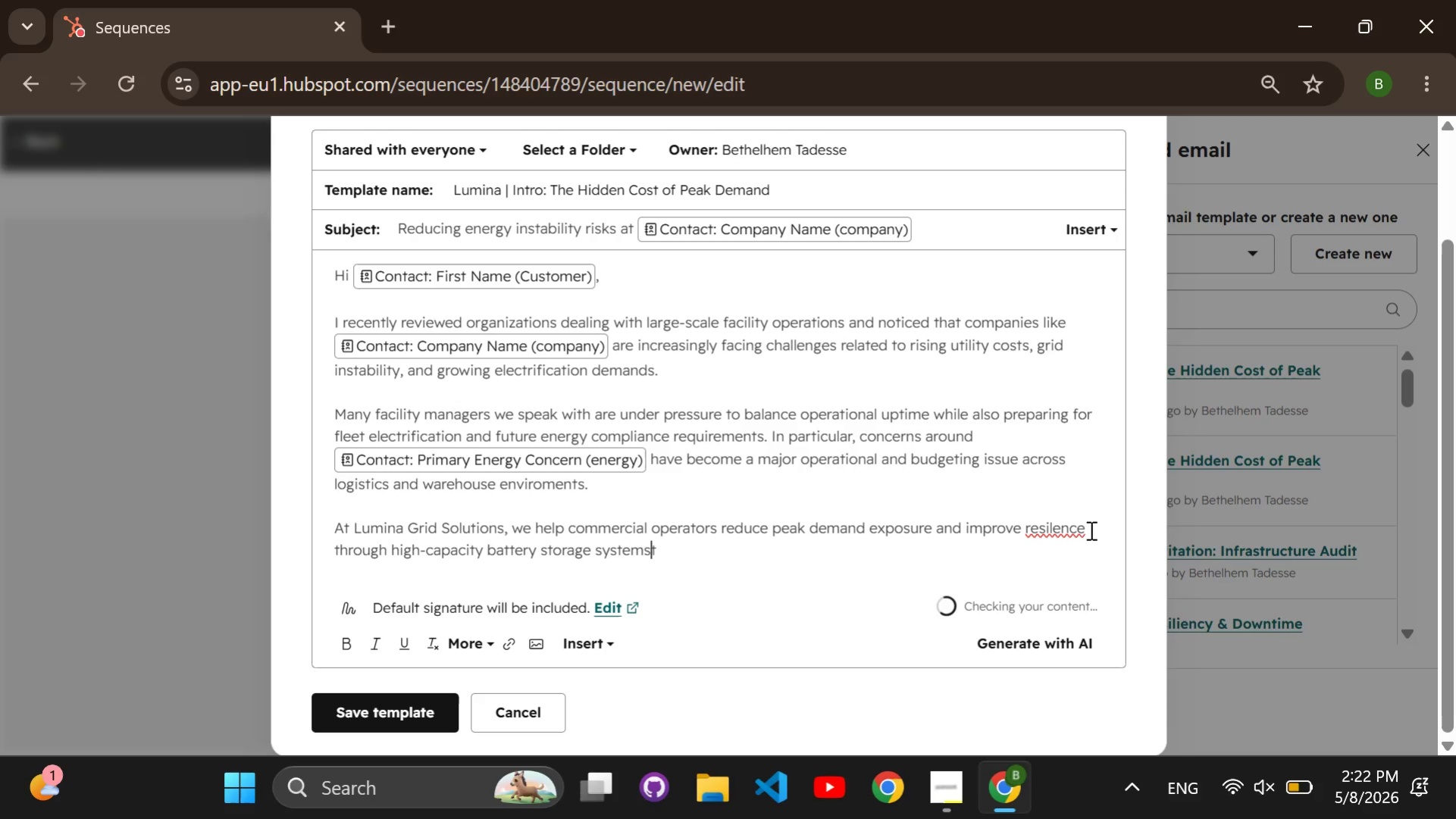 
key(Backspace)
 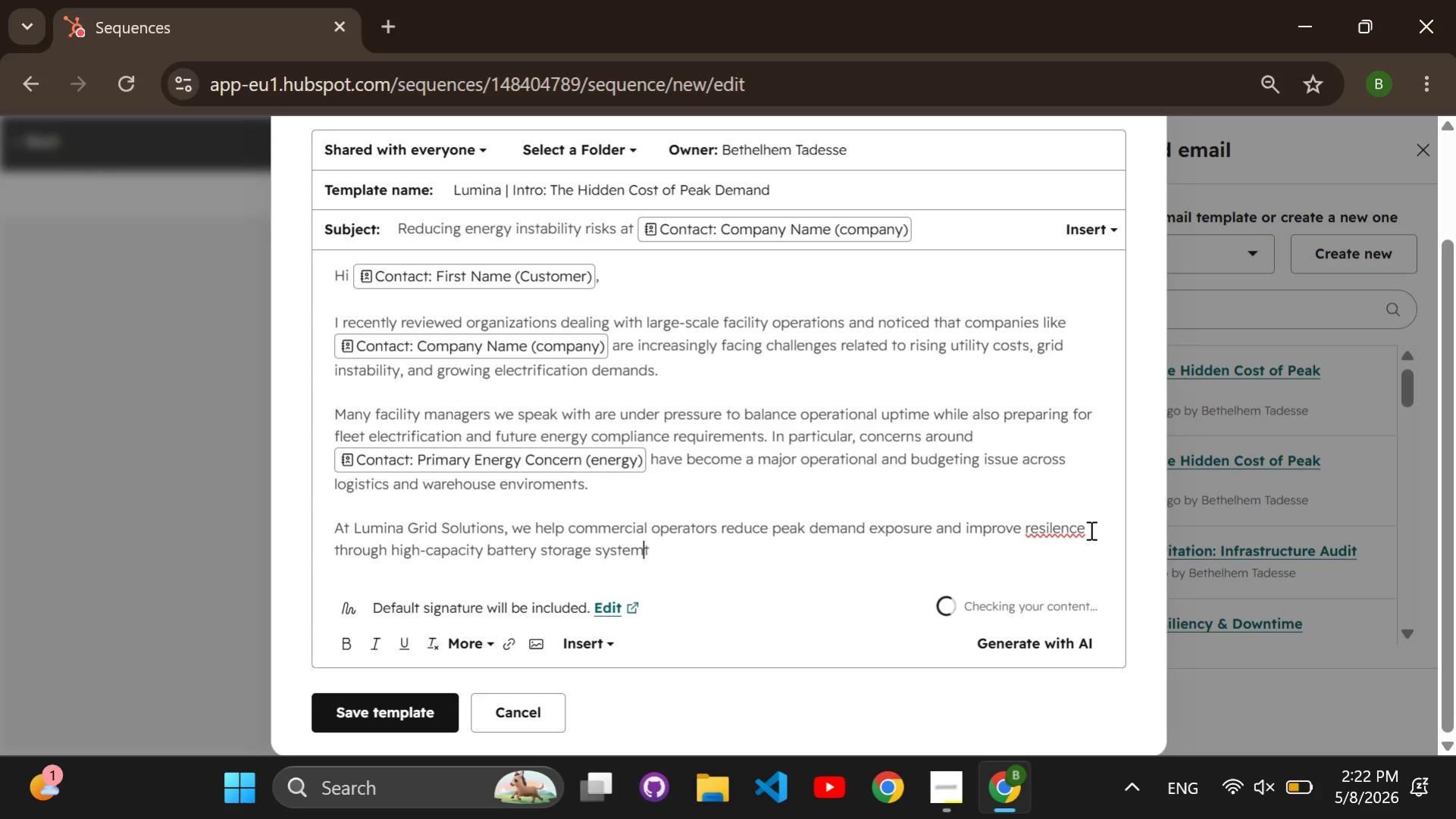 
key(ArrowRight)
 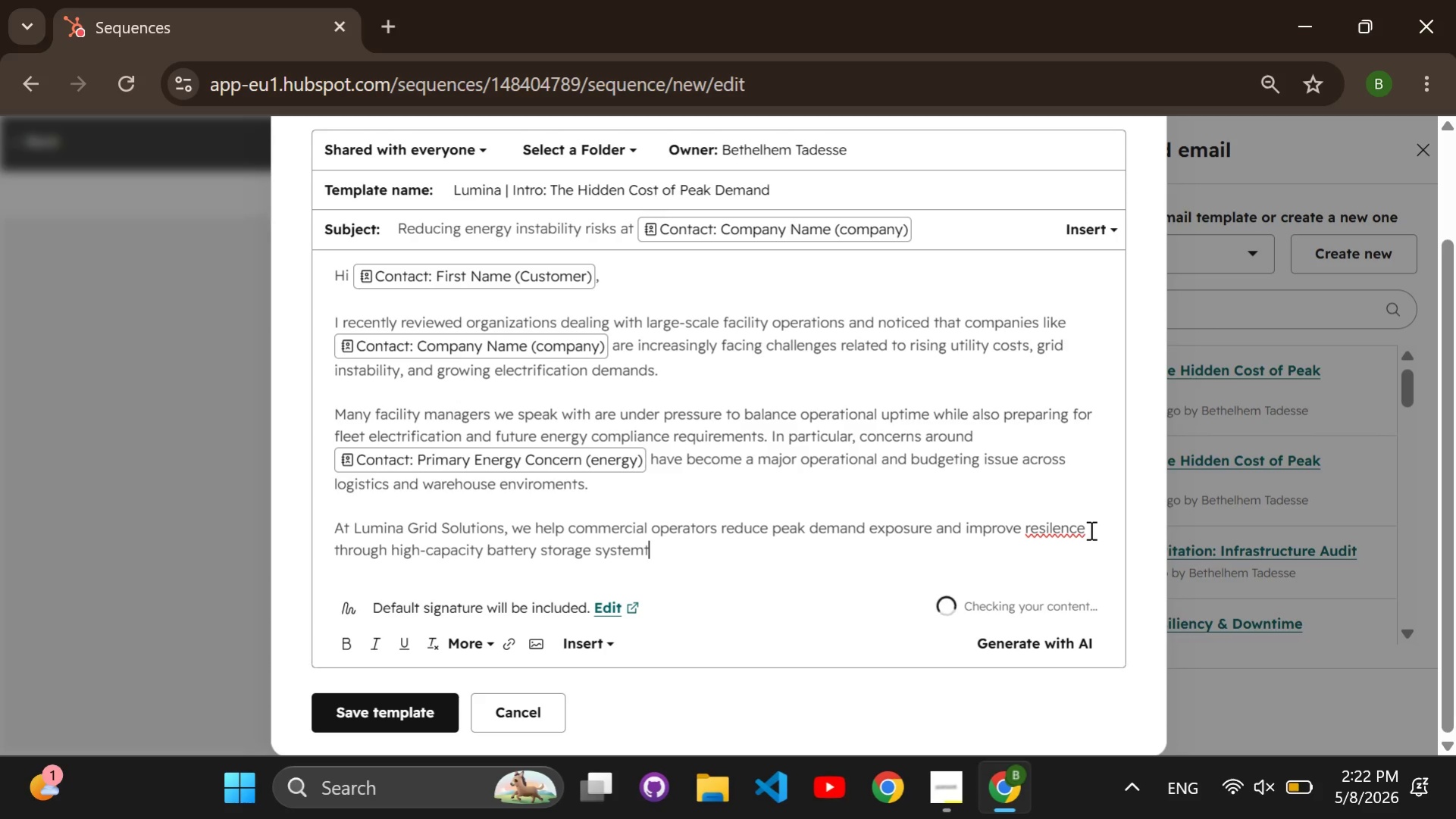 
key(Backspace)
 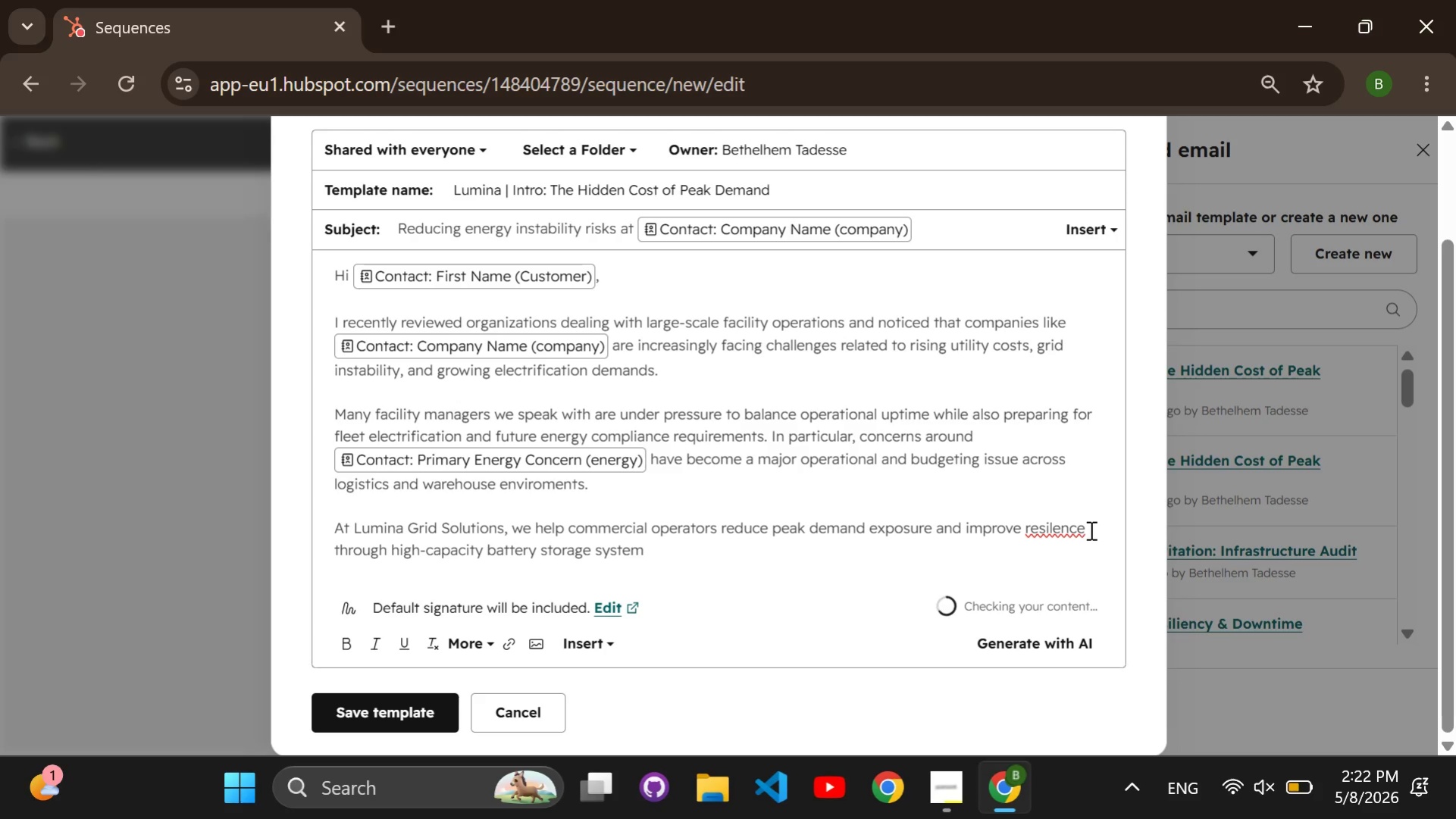 
key(S)
 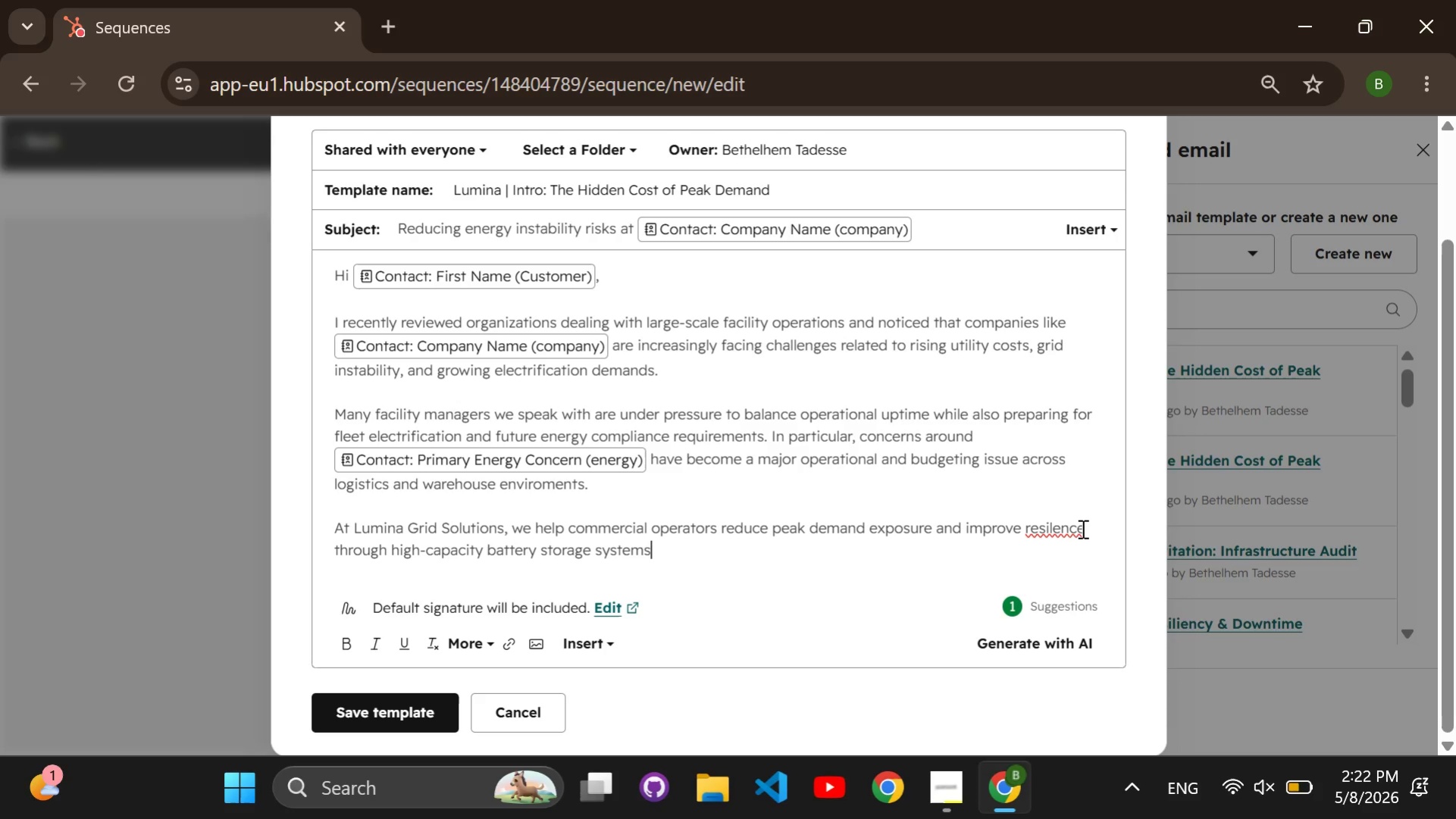 
left_click([1054, 530])
 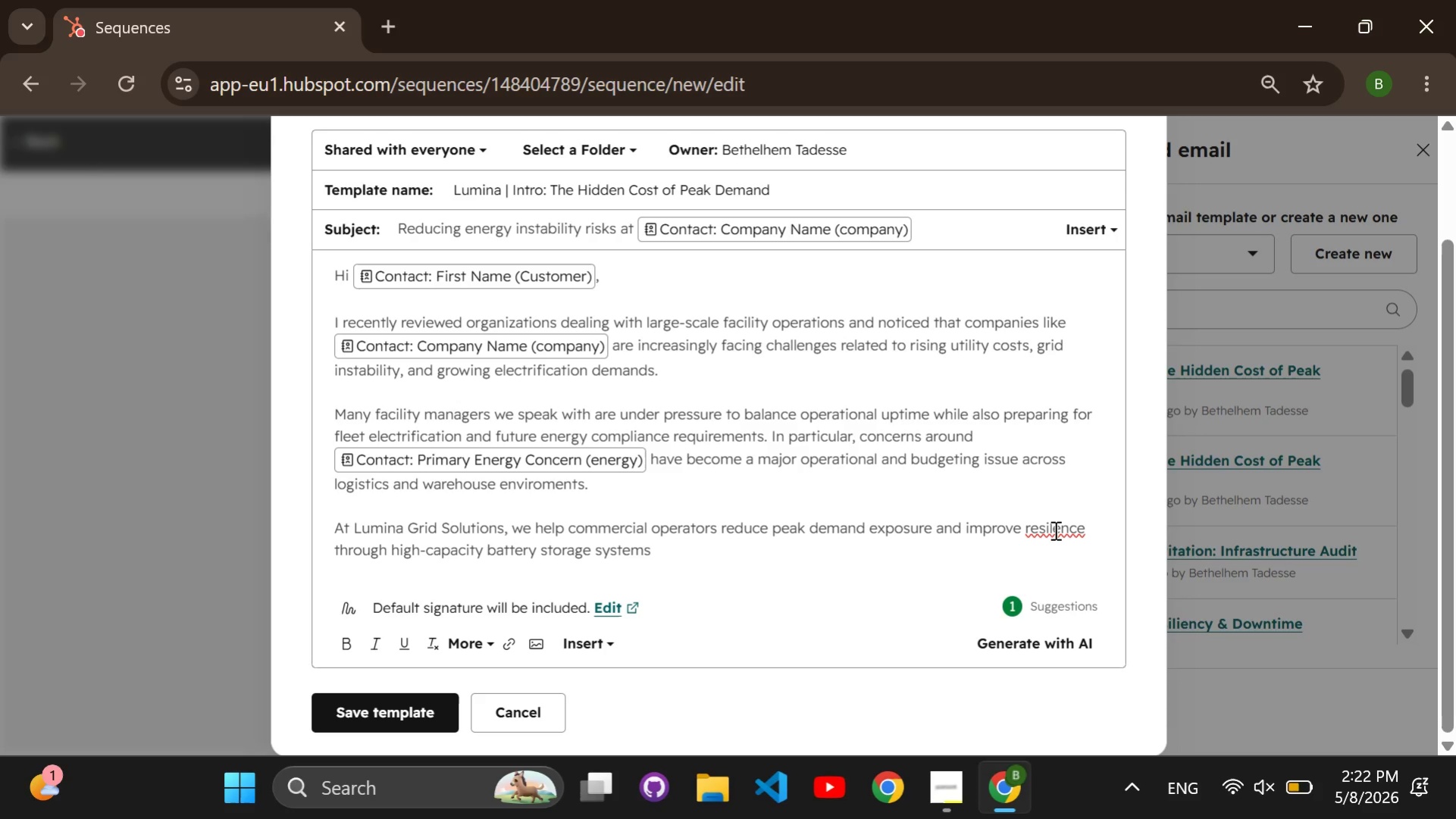 
key(I)
 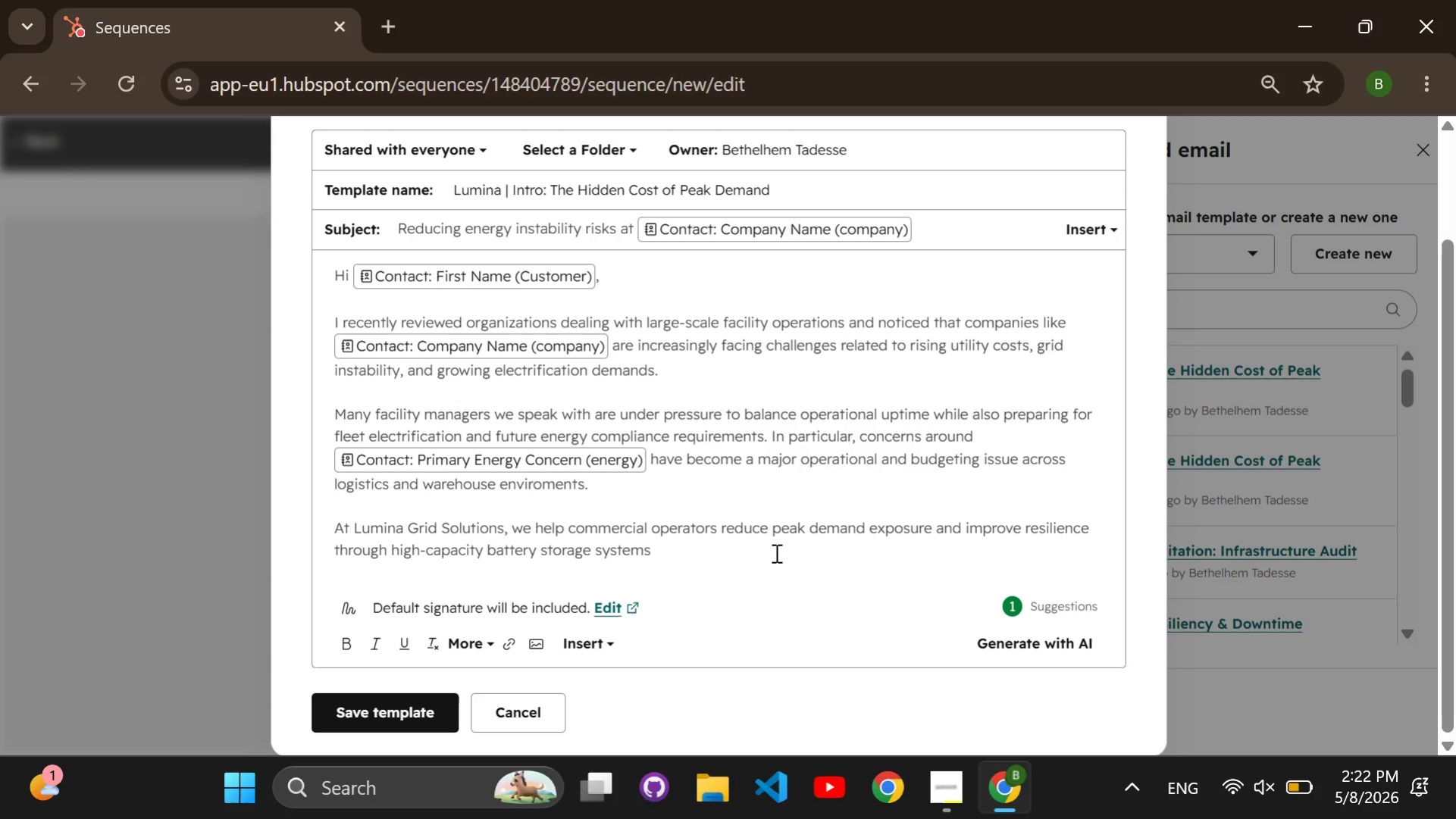 
type( and scalable EV charging infrastructure.)
 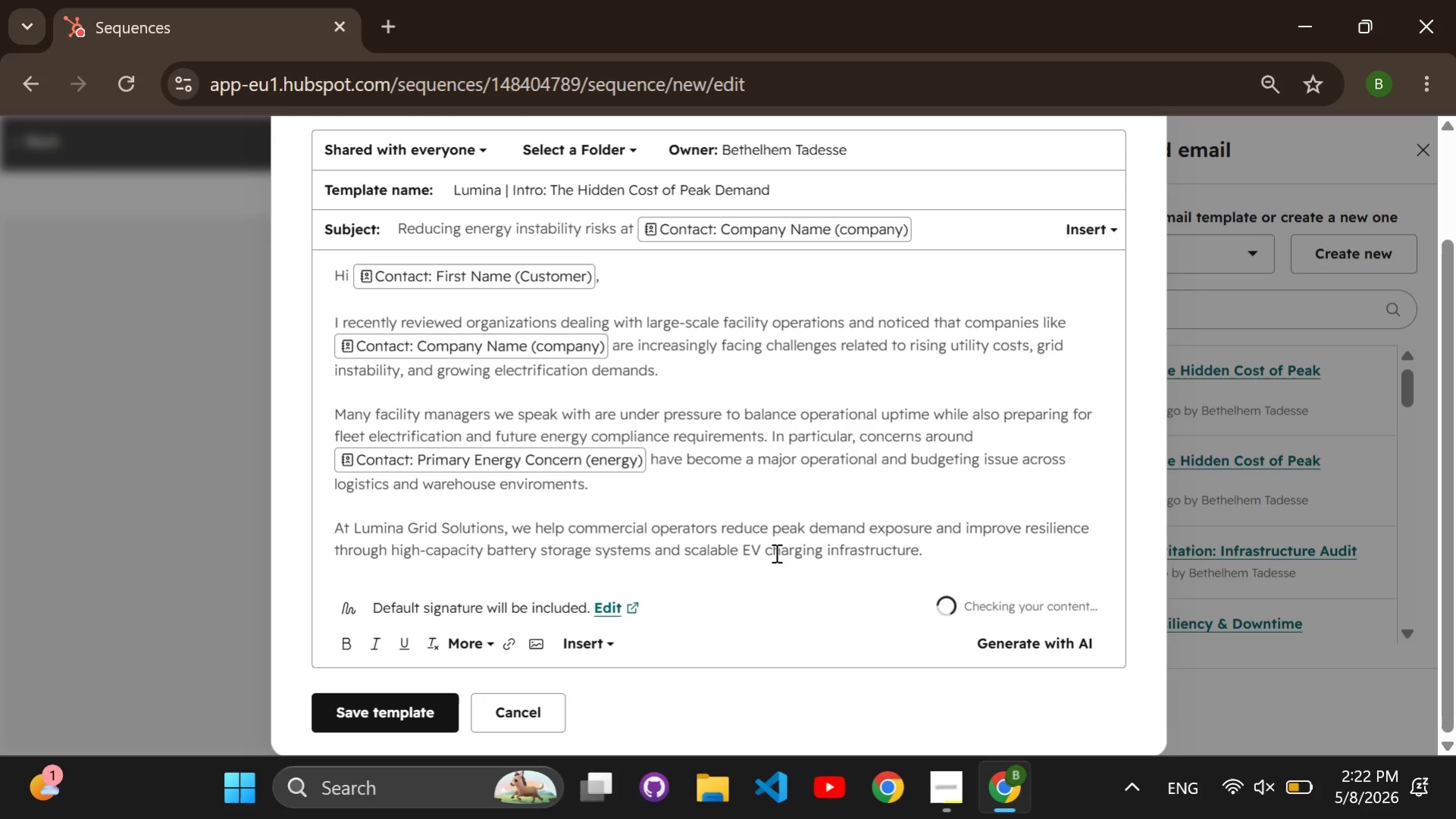 
key(Enter)
 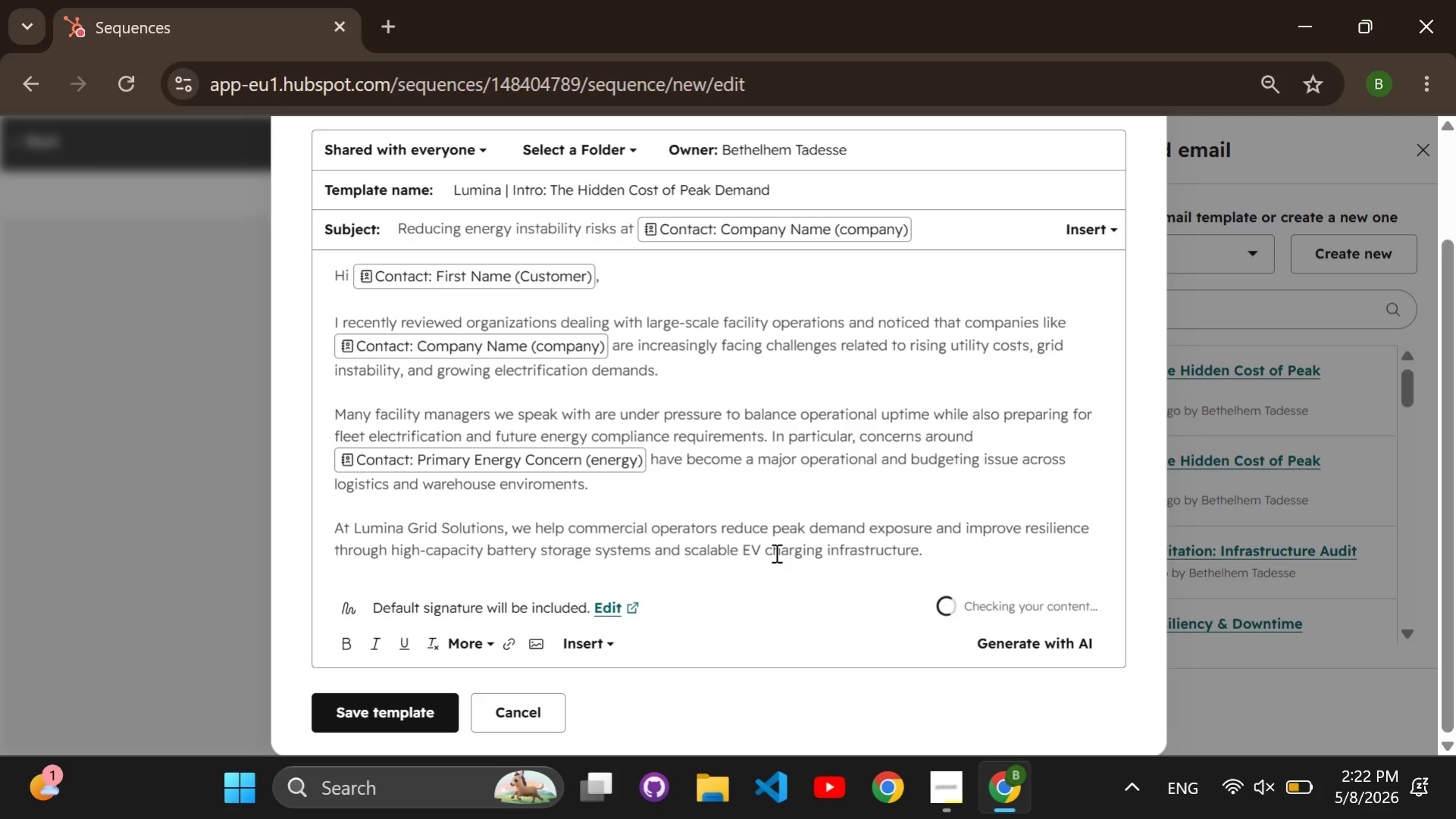 
key(Enter)
 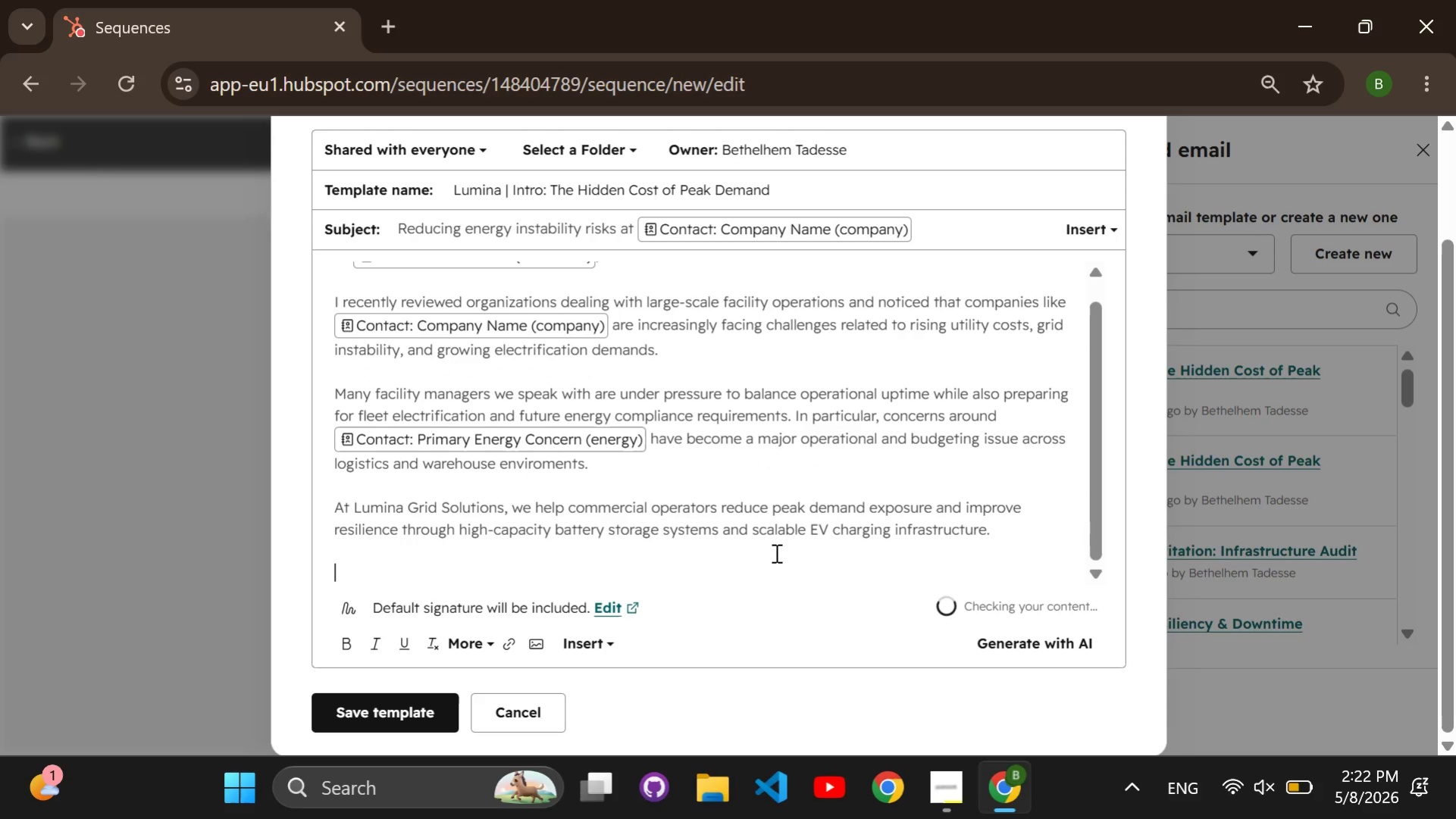 
type(Our team has helped warehouse and logistics facilities:)
 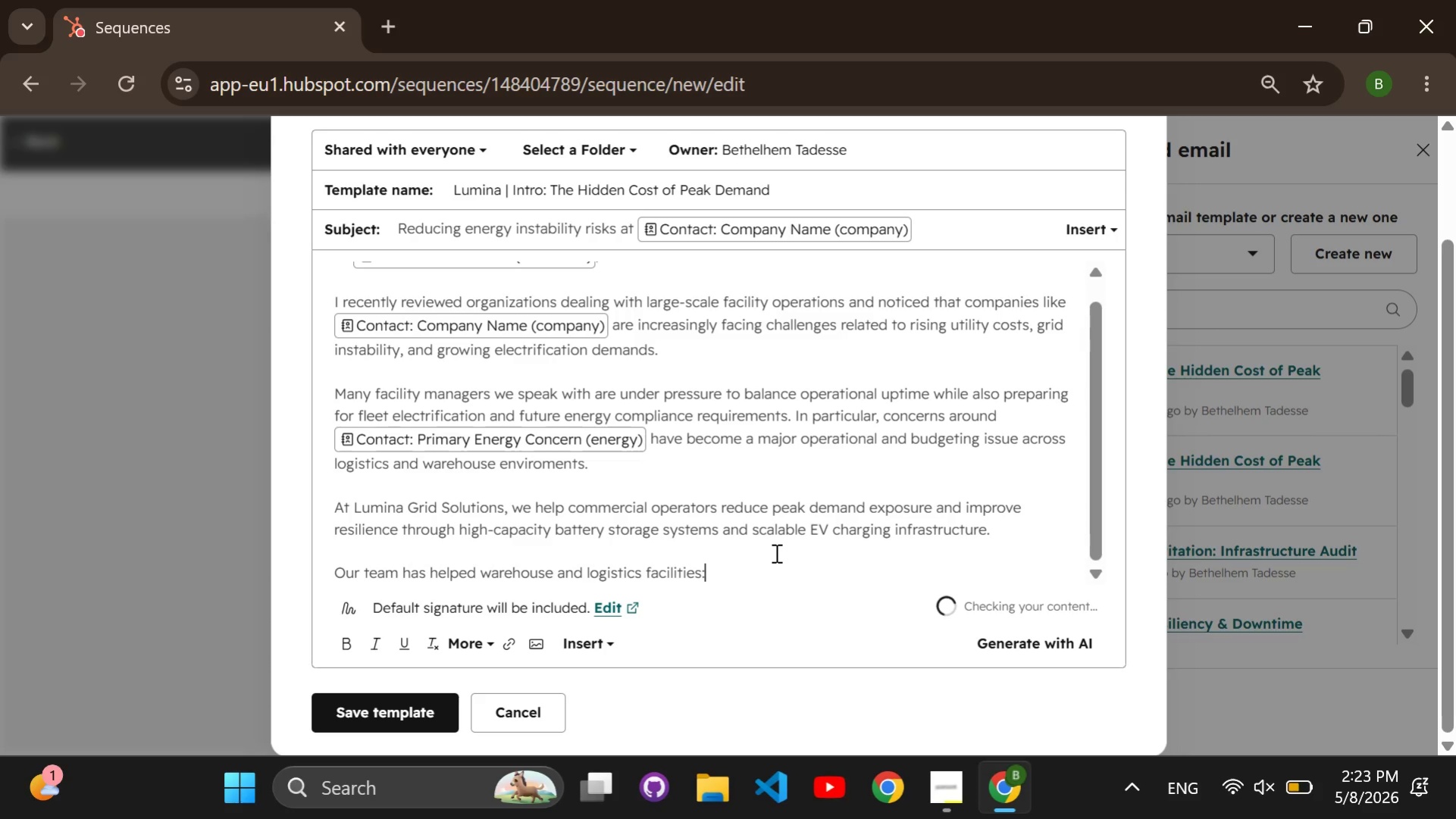 
key(Enter)
 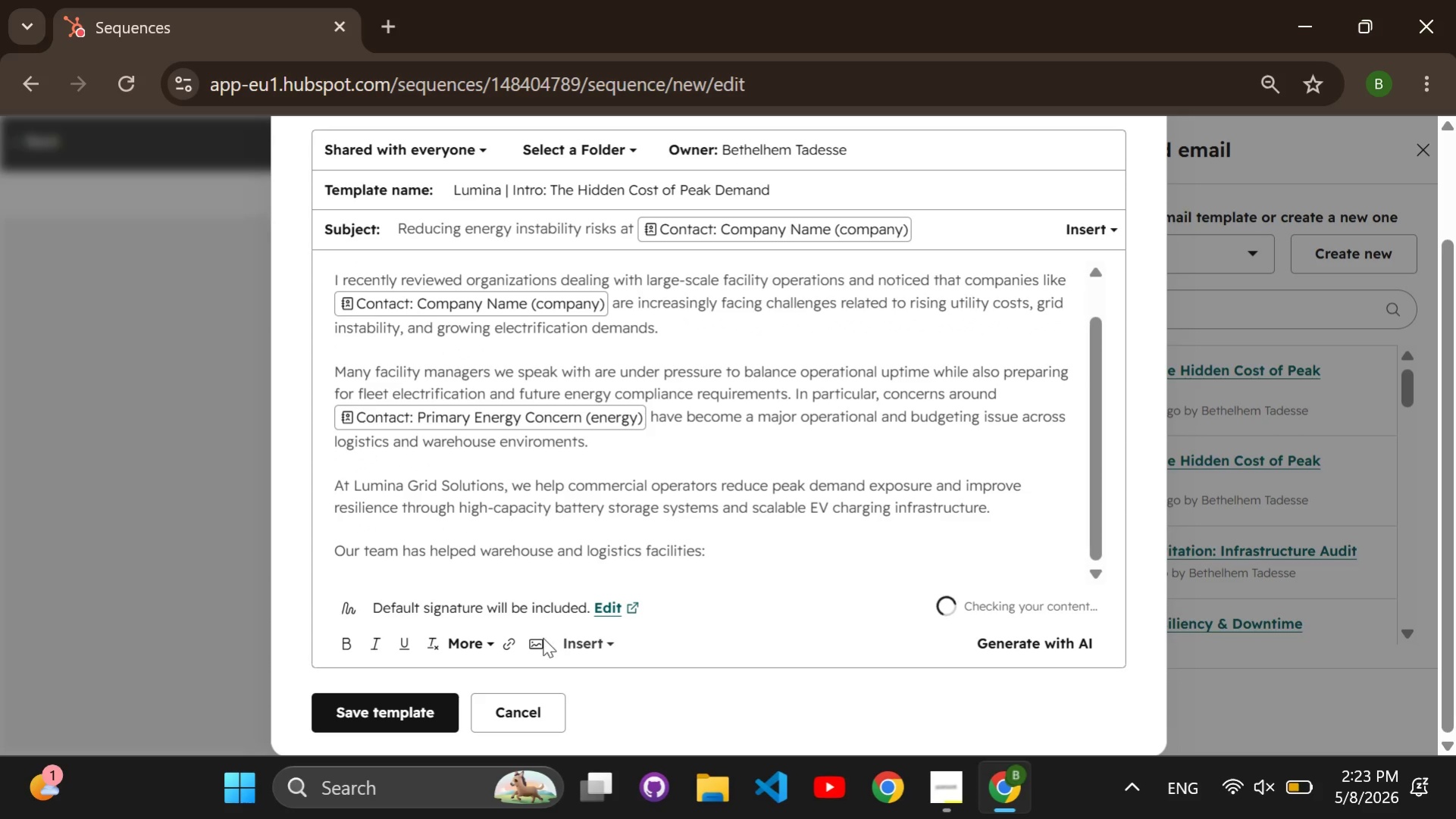 
left_click([474, 649])
 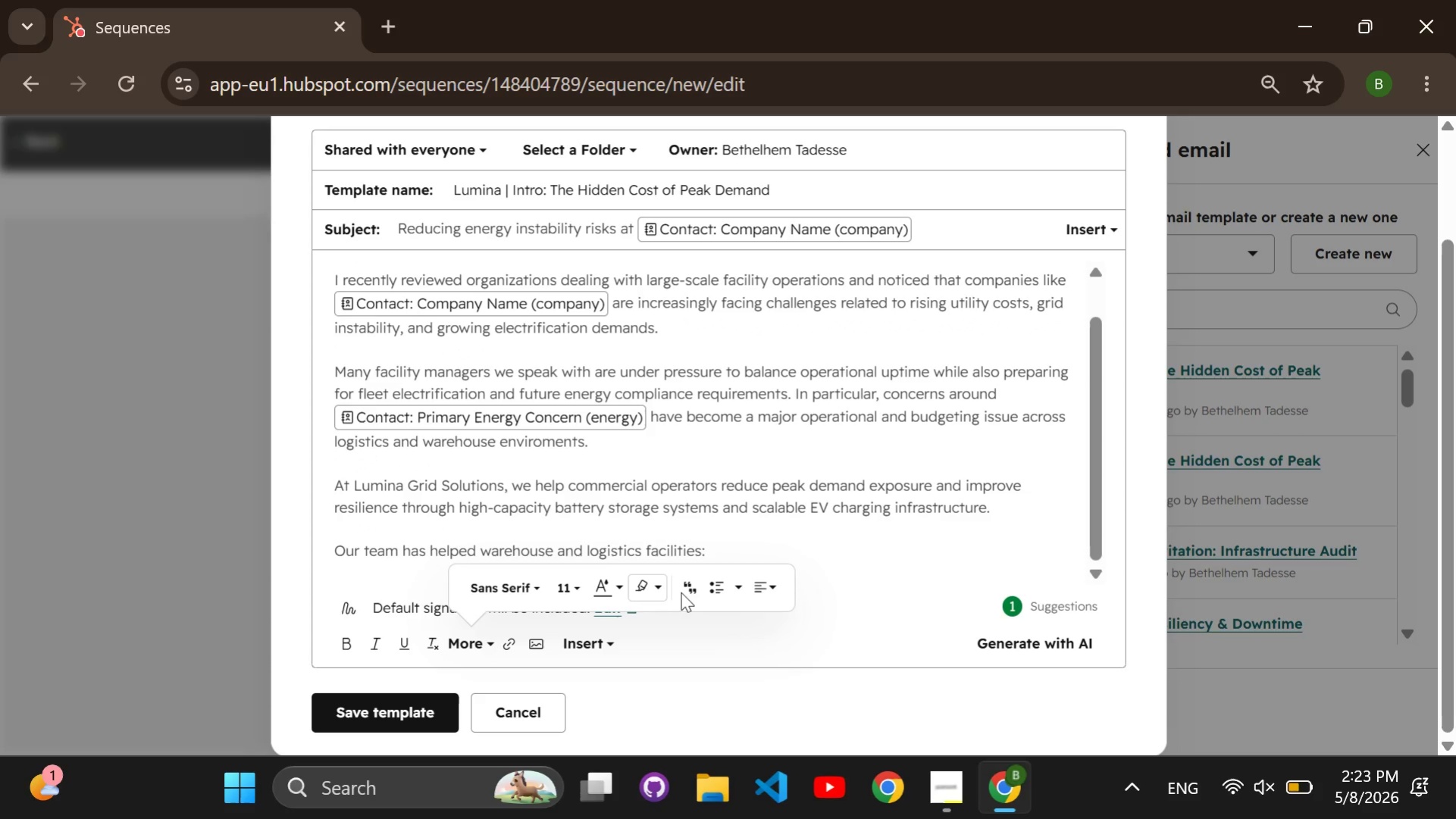 
left_click([724, 589])
 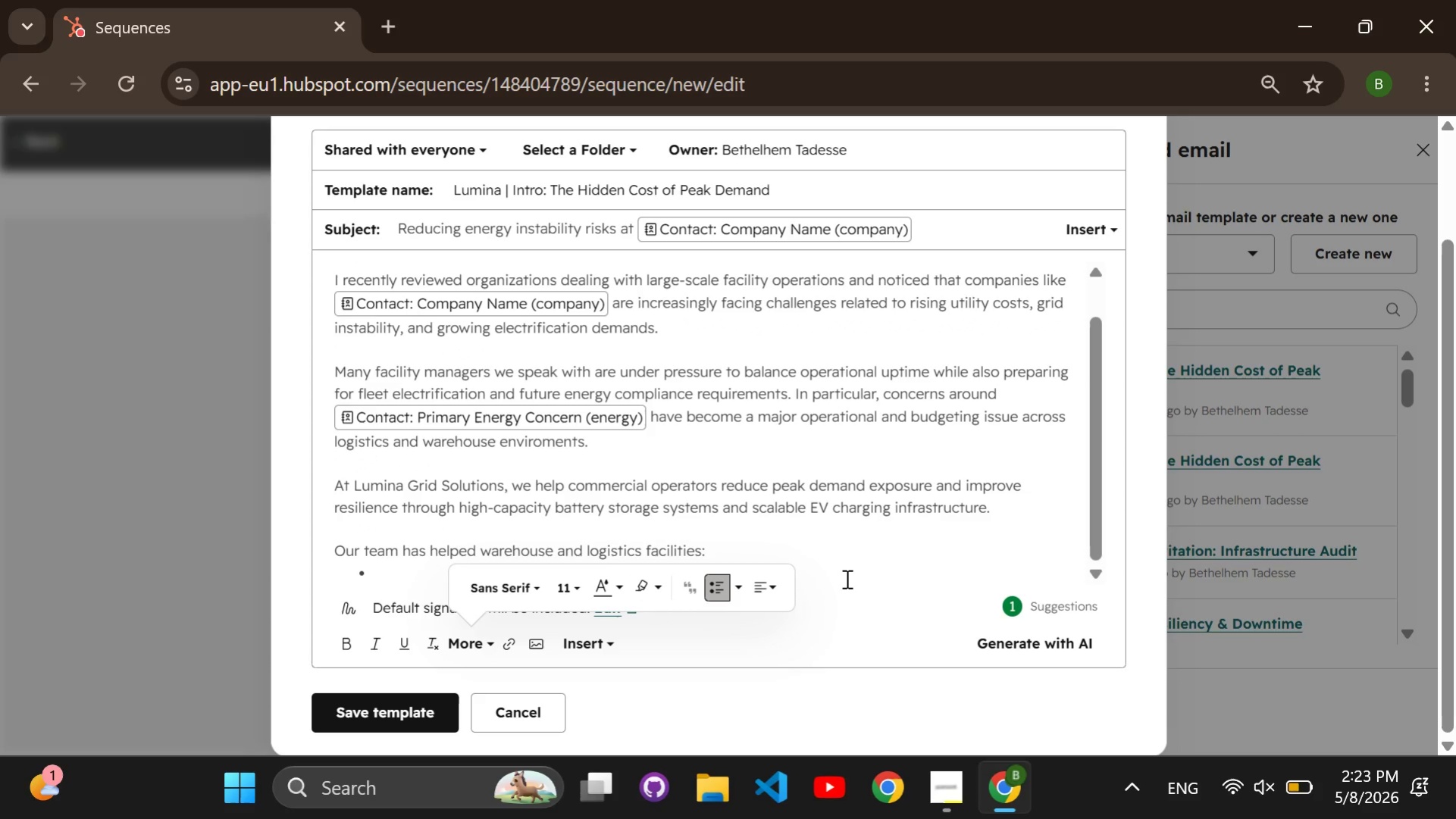 
double_click([845, 578])
 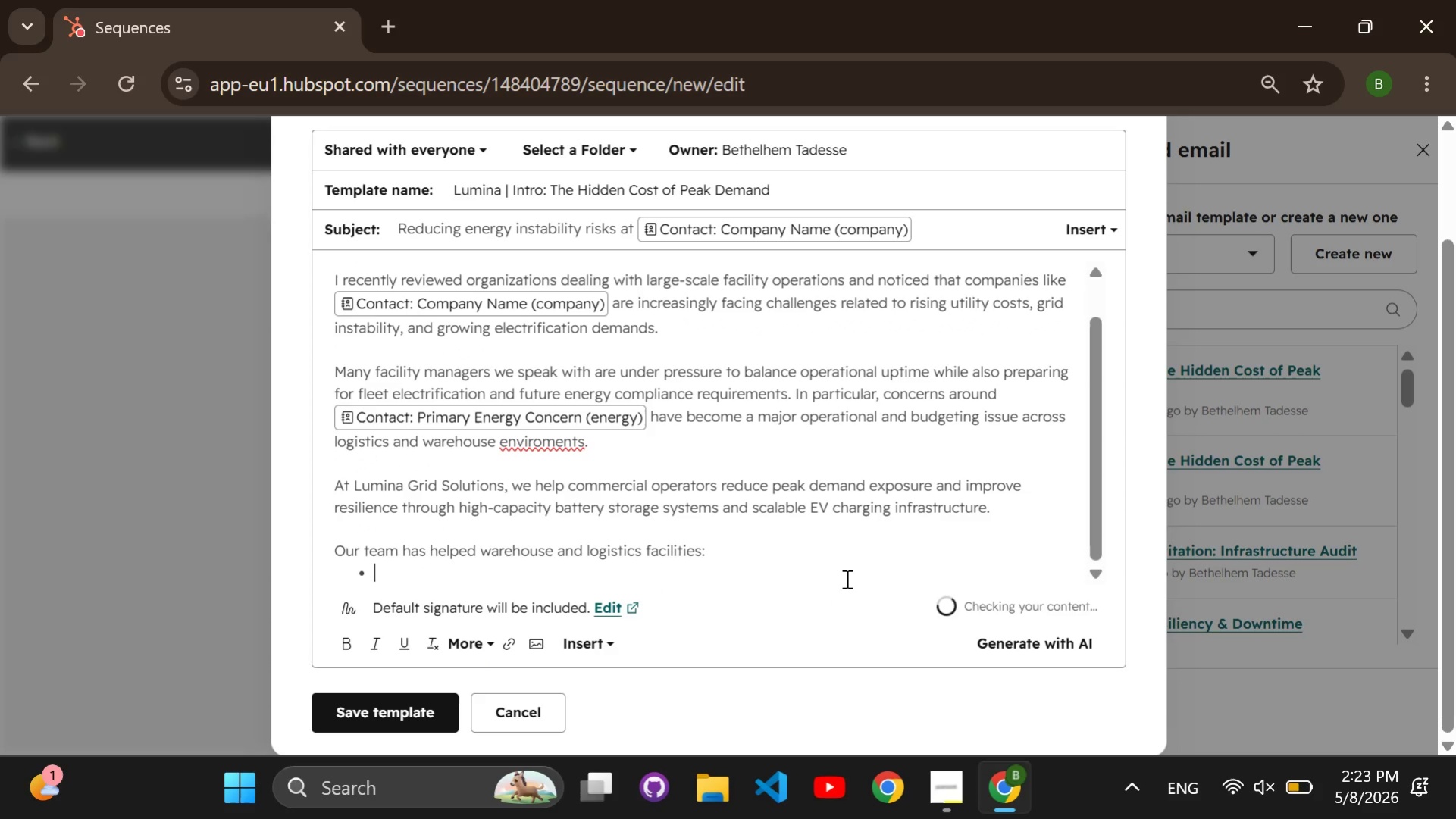 
type(Reduce expensive peak )
 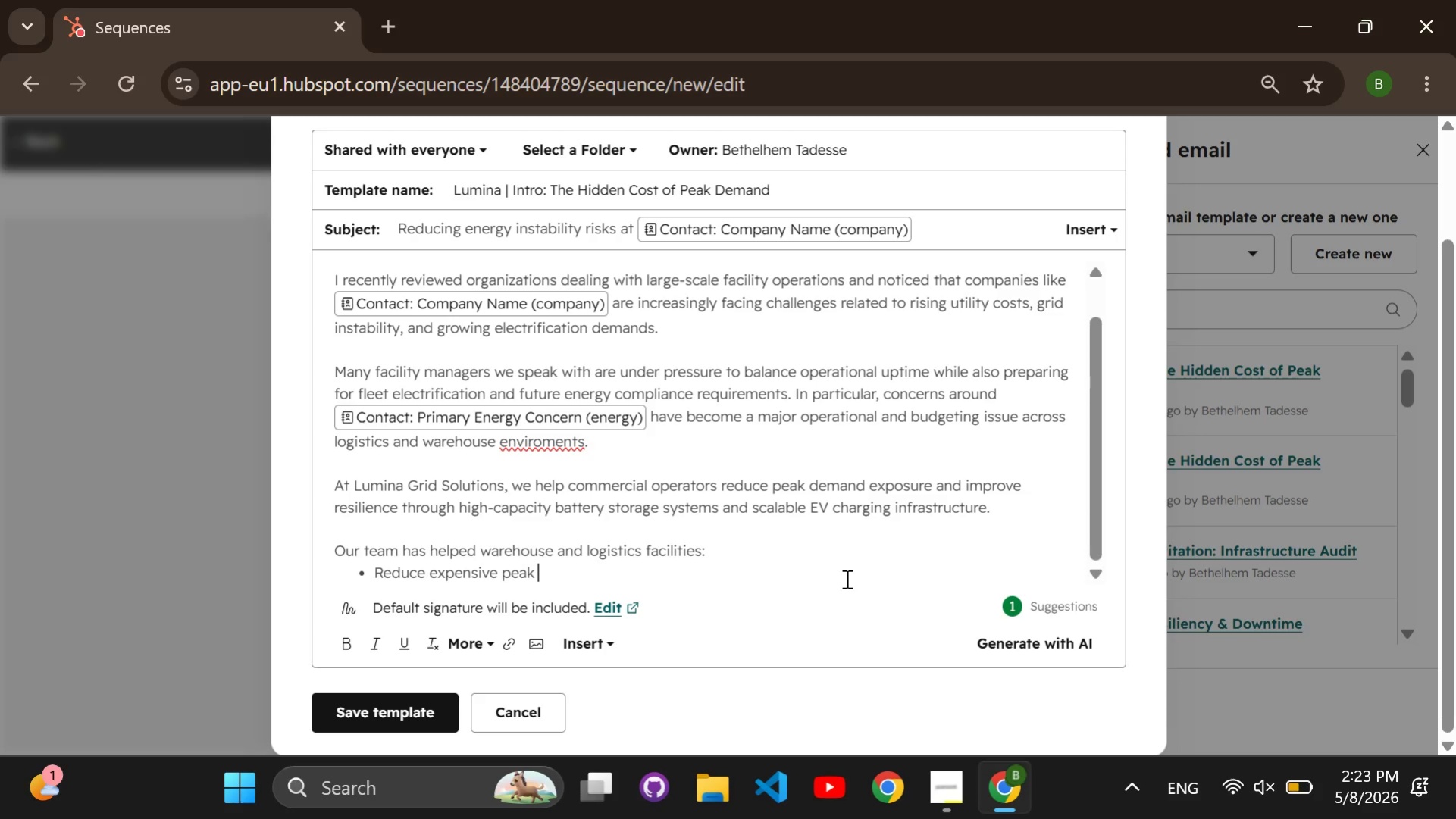 
type(de)
 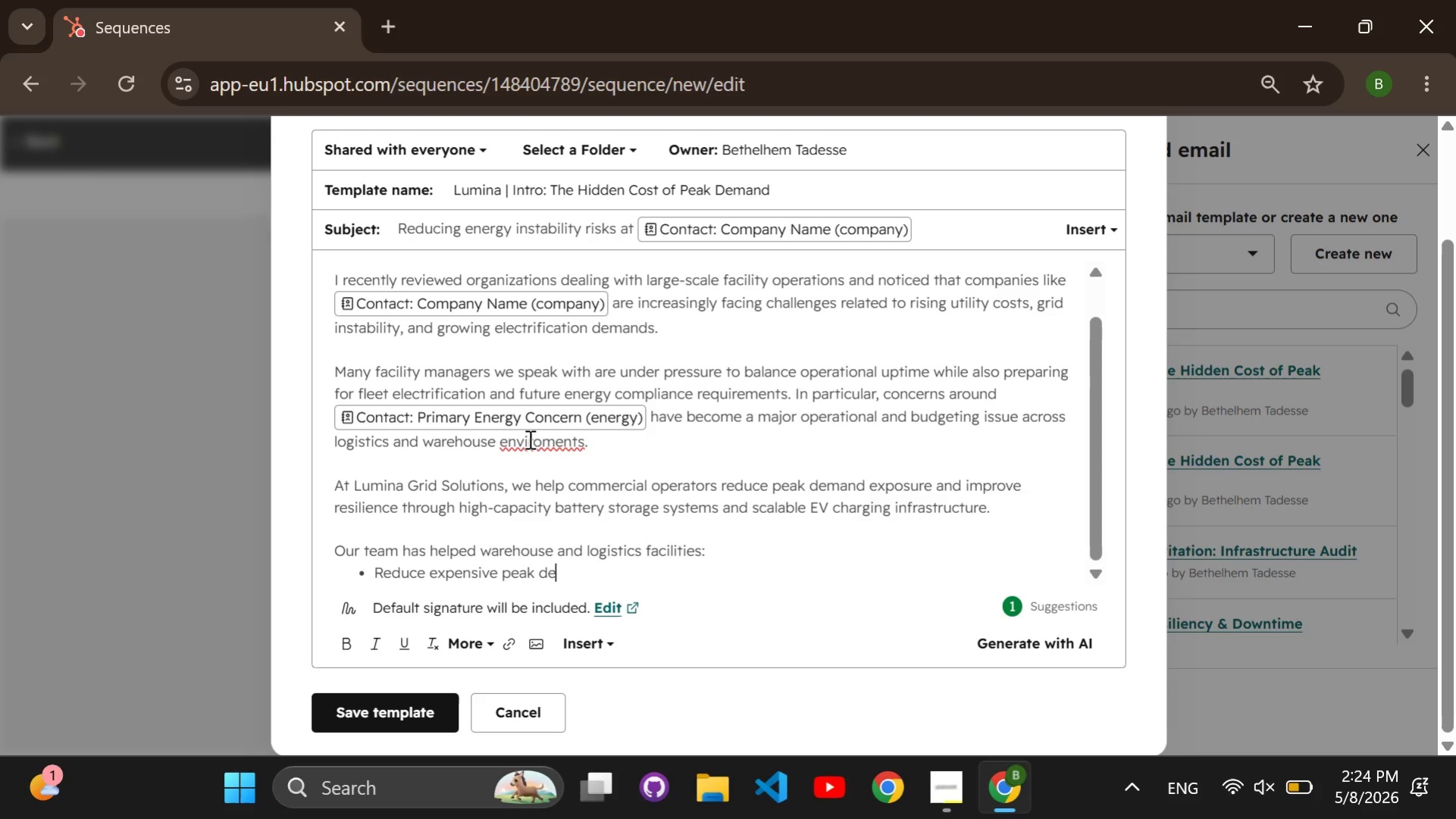 
wait(6.91)
 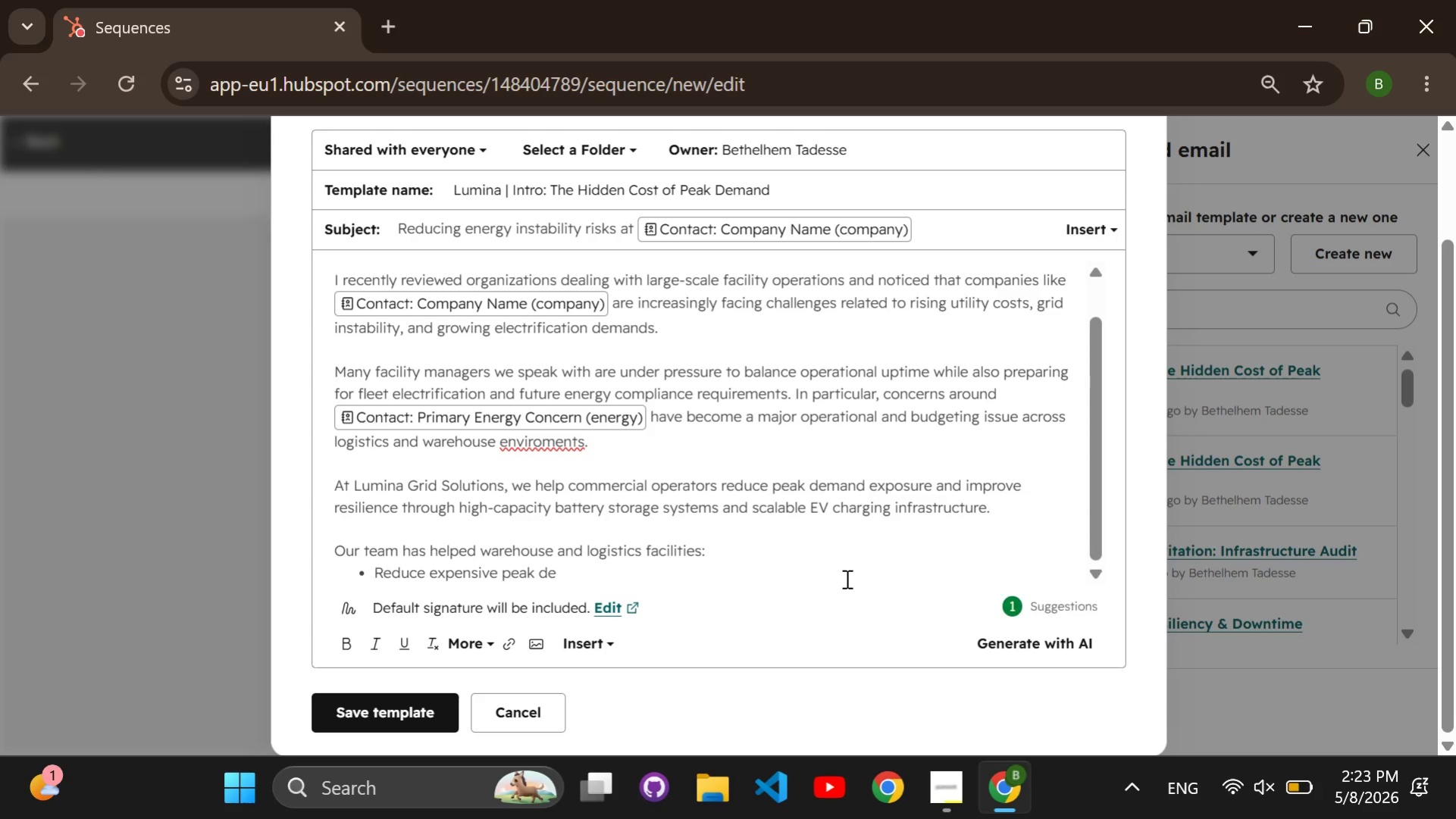 
left_click([543, 439])
 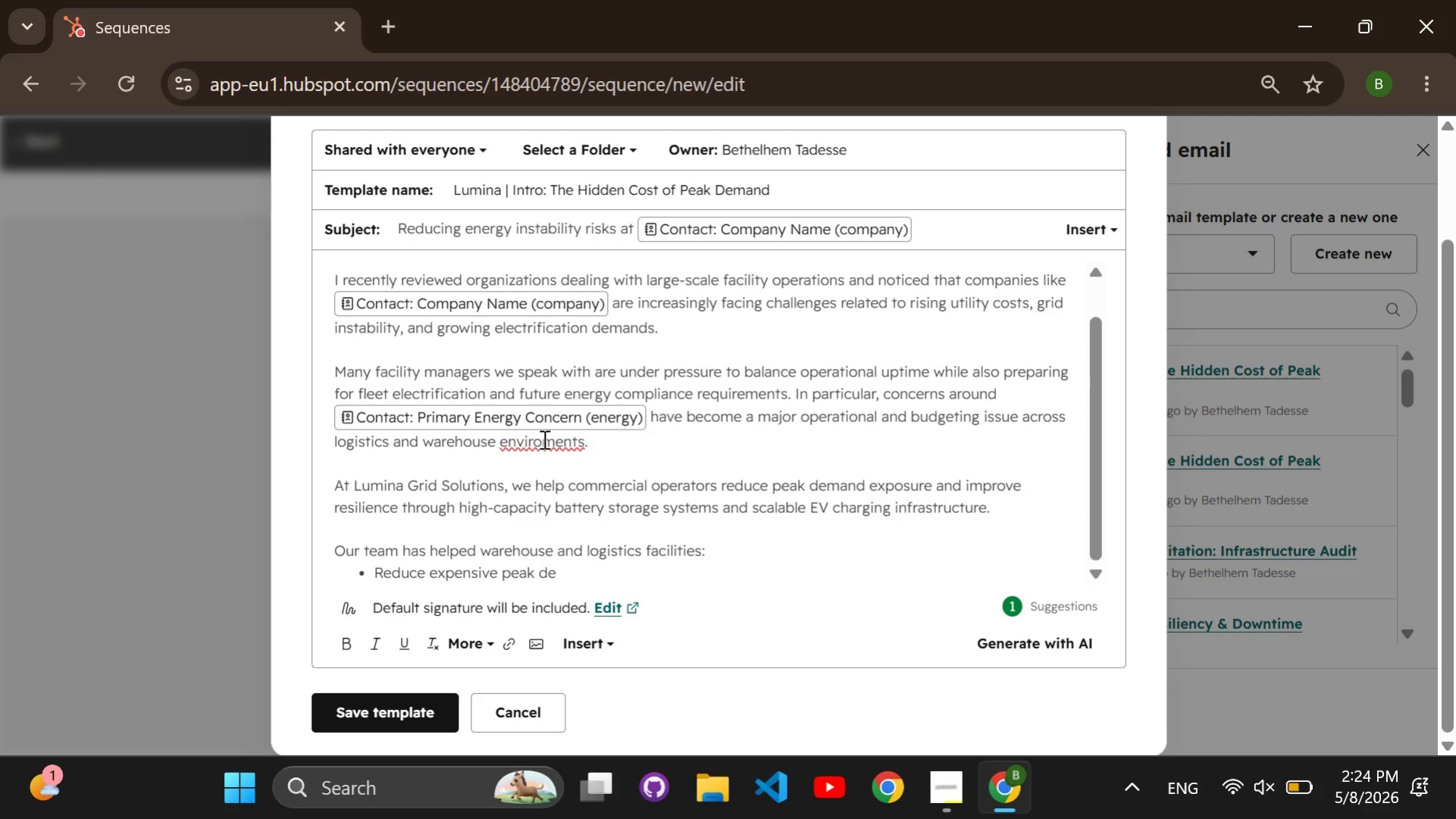 
key(N)
 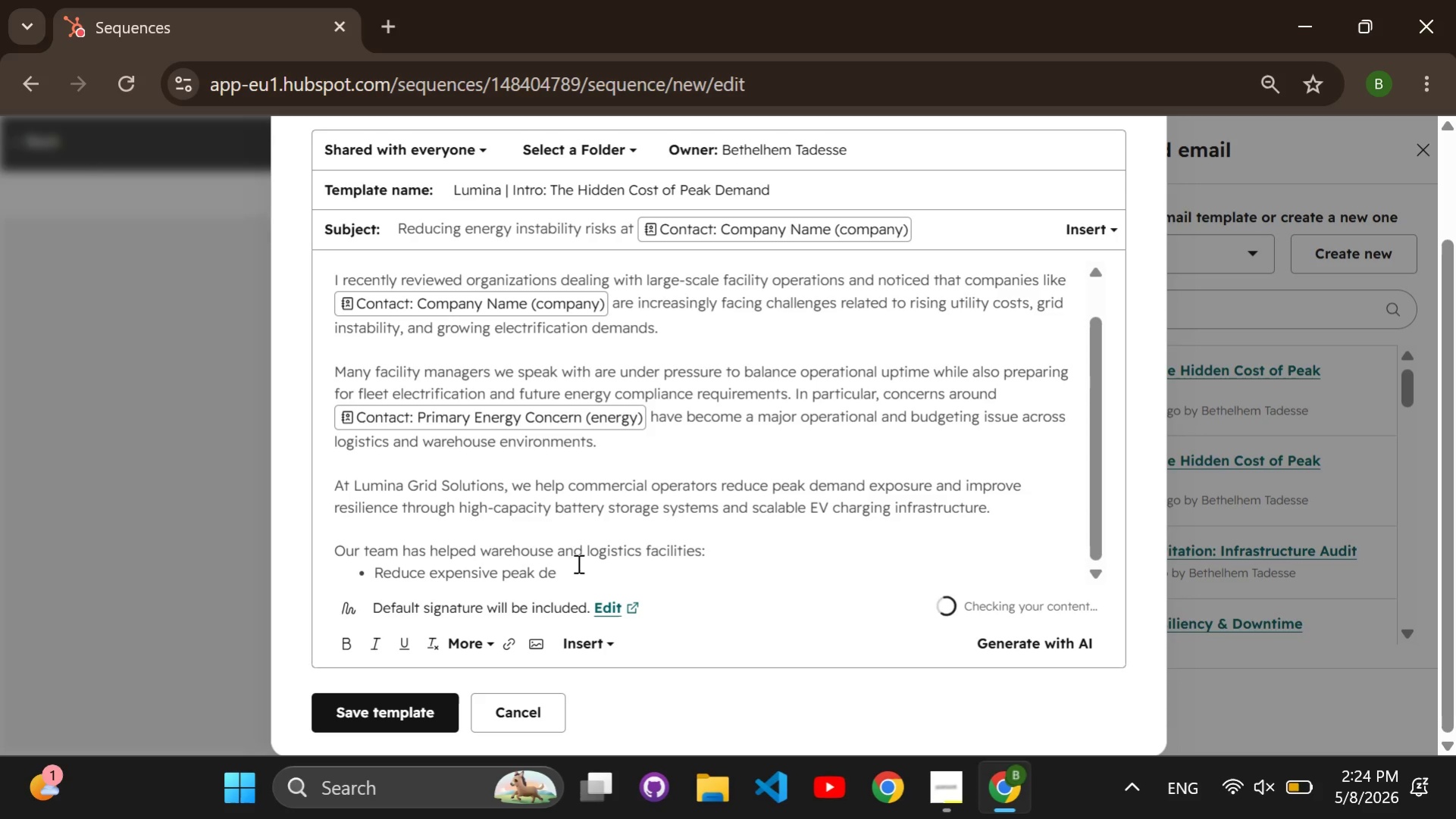 
double_click([565, 567])
 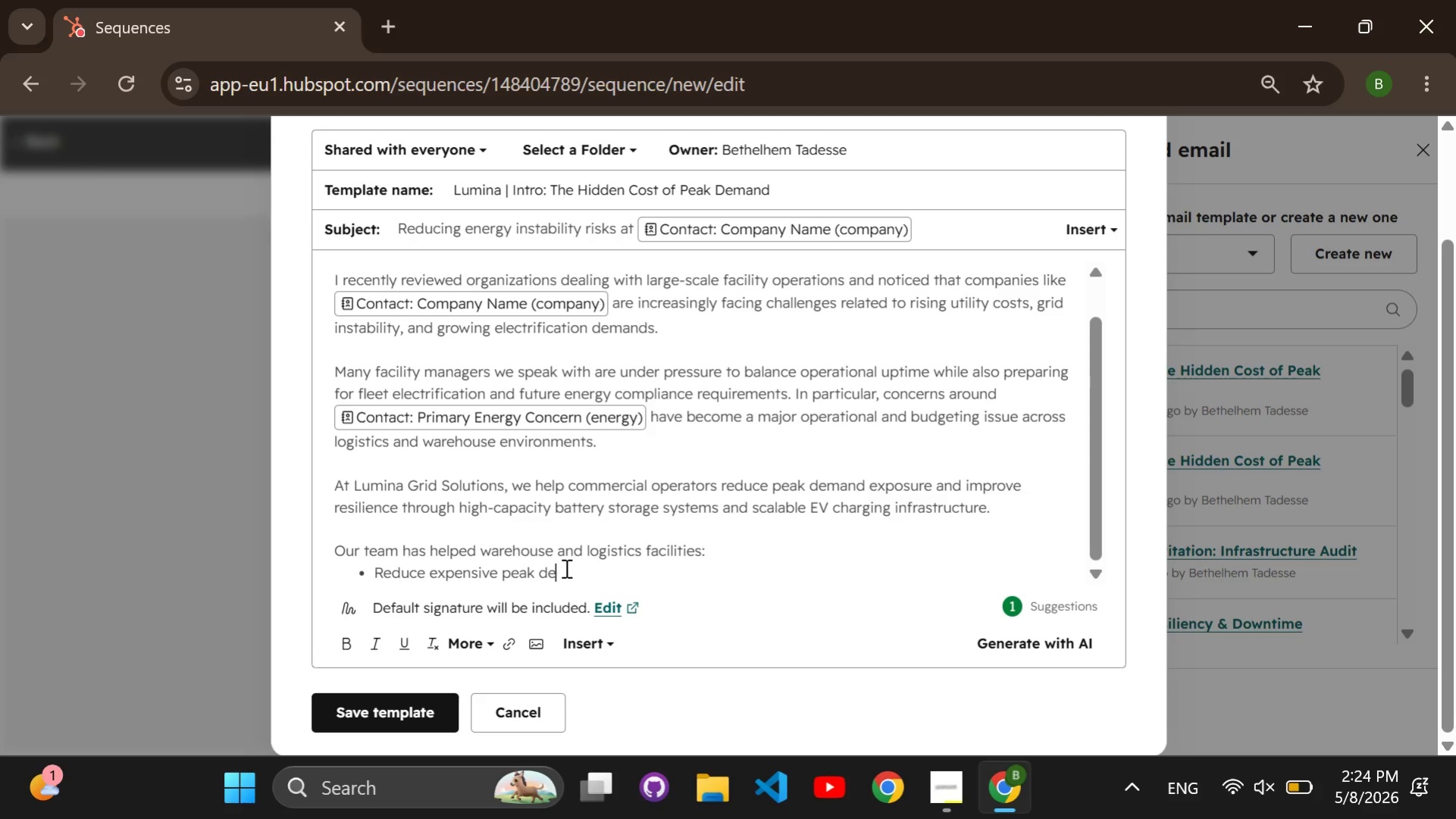 
type(mand charges)
 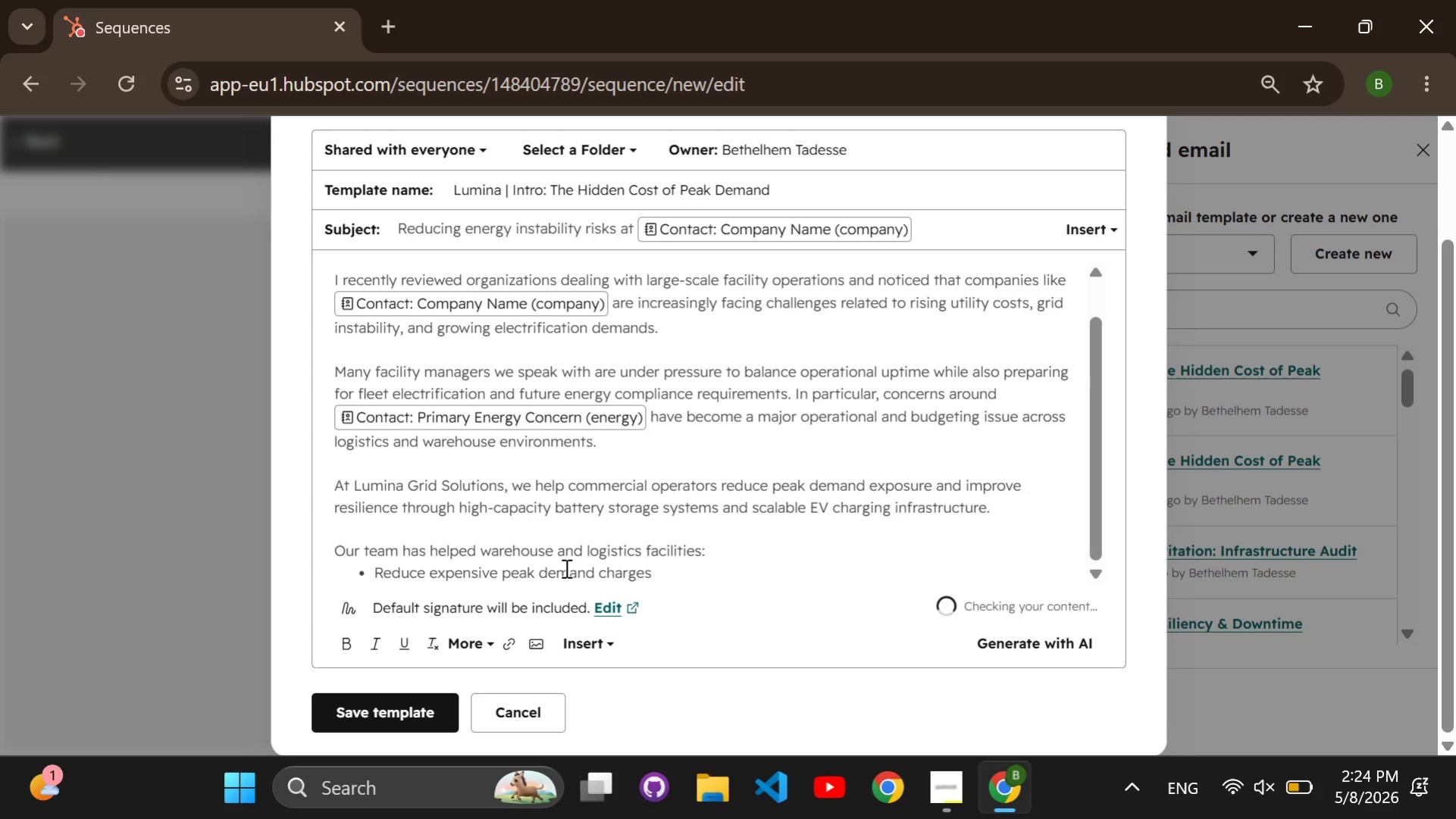 
key(Enter)
 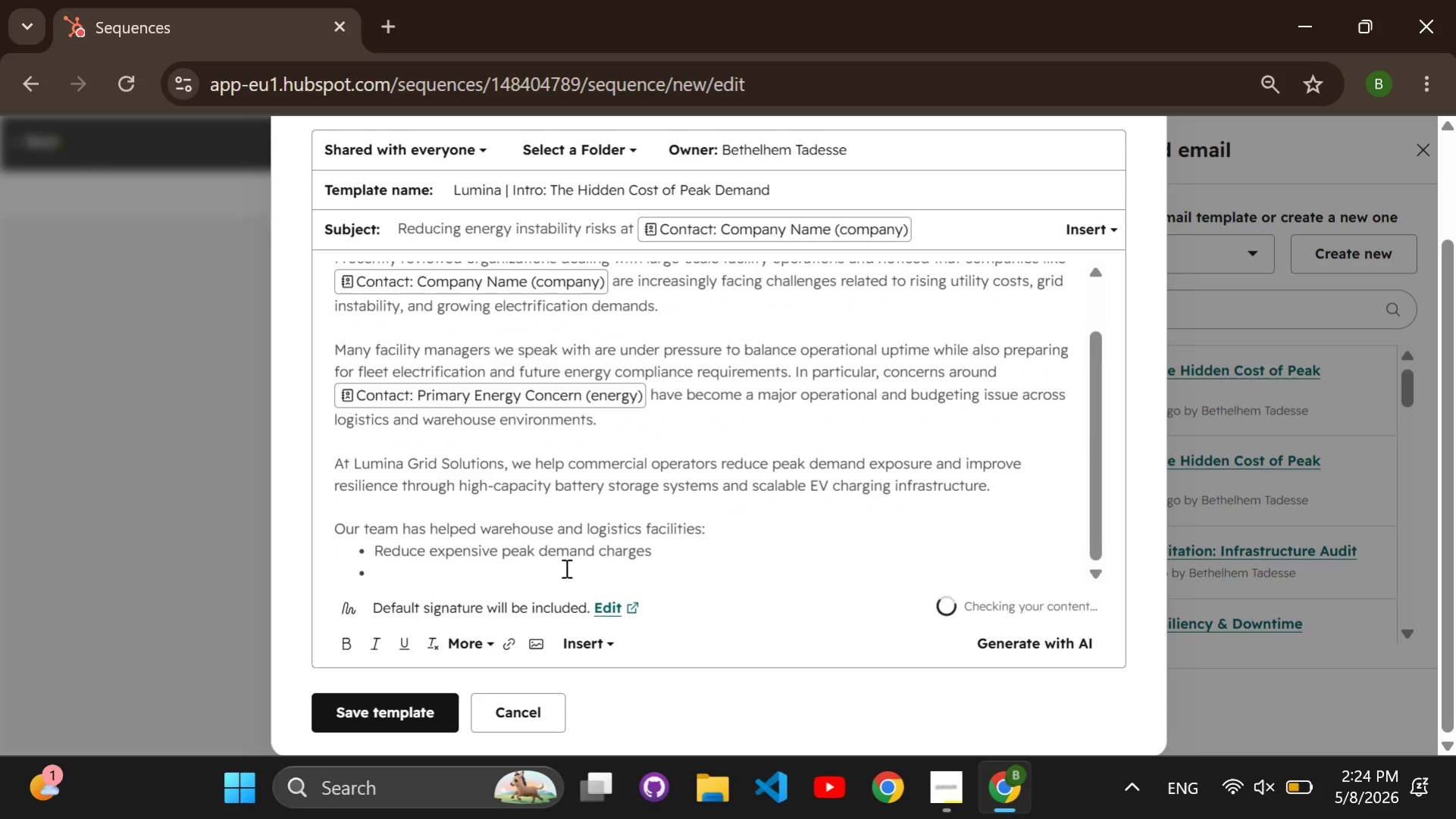 
type(Improve backup power reliability during outages)
 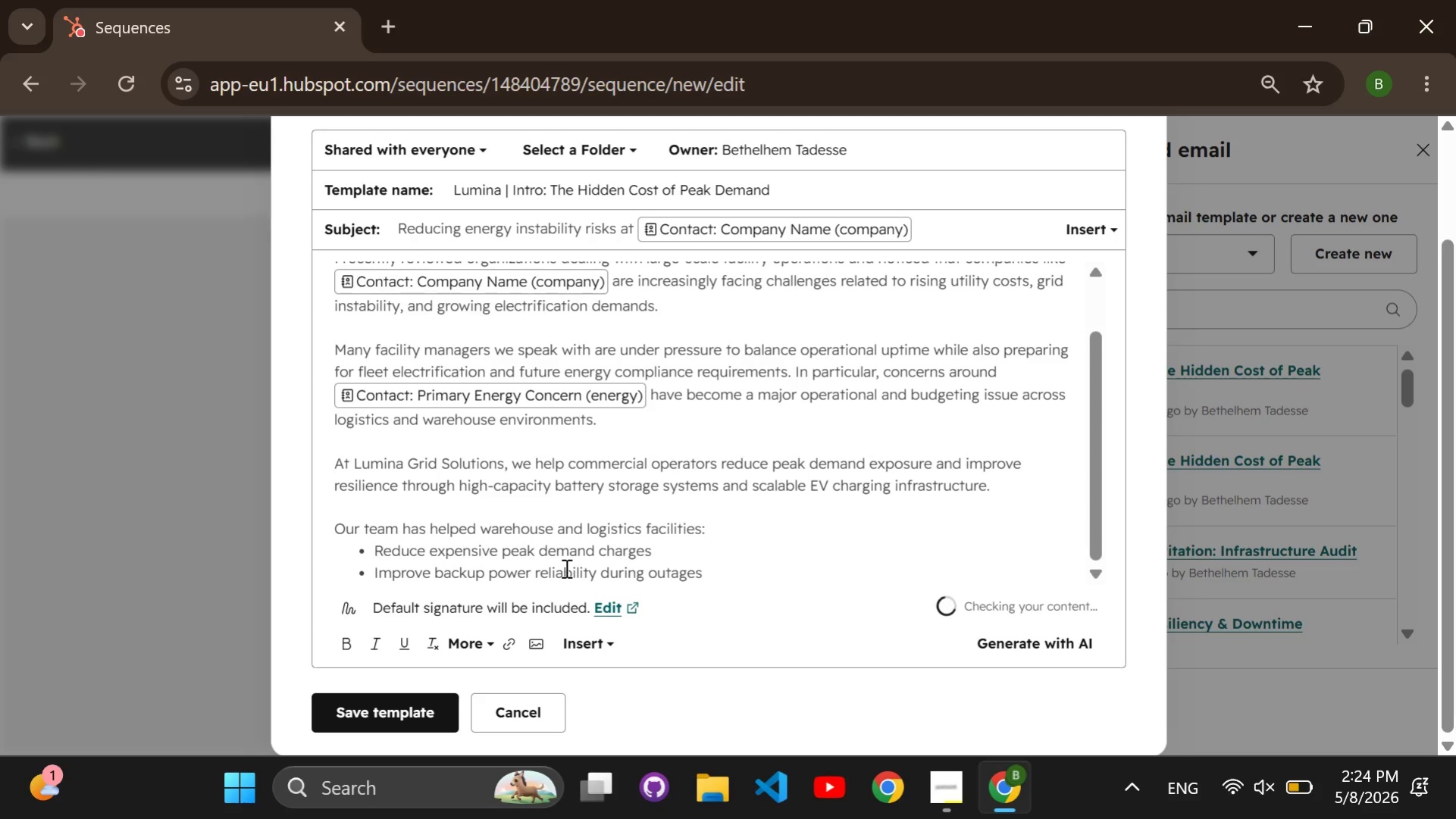 
key(Enter)
 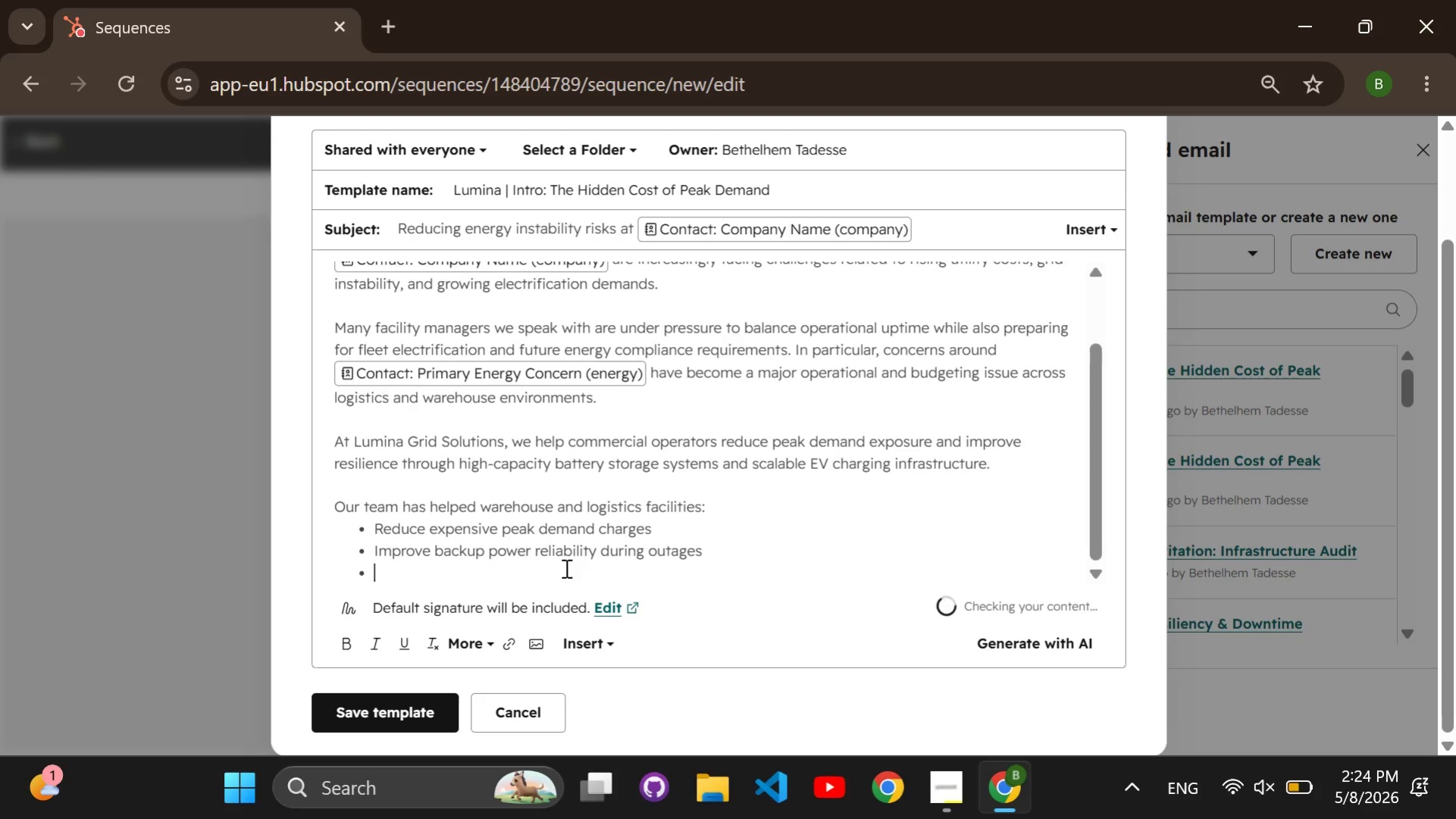 
type(Prepare infrastructure for electric fleetv)
key(Backspace)
type( expansion)
 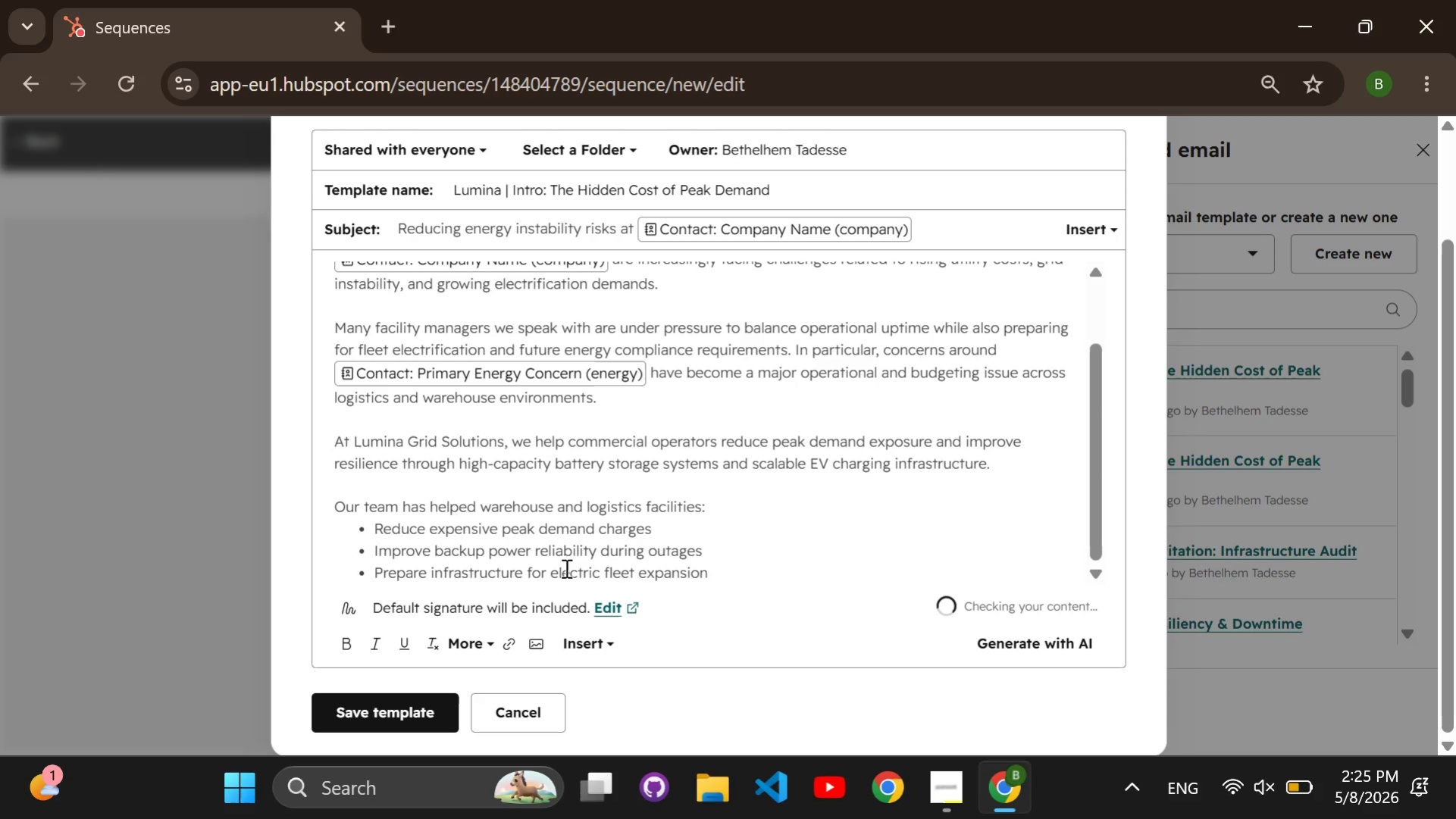 
key(Enter)
 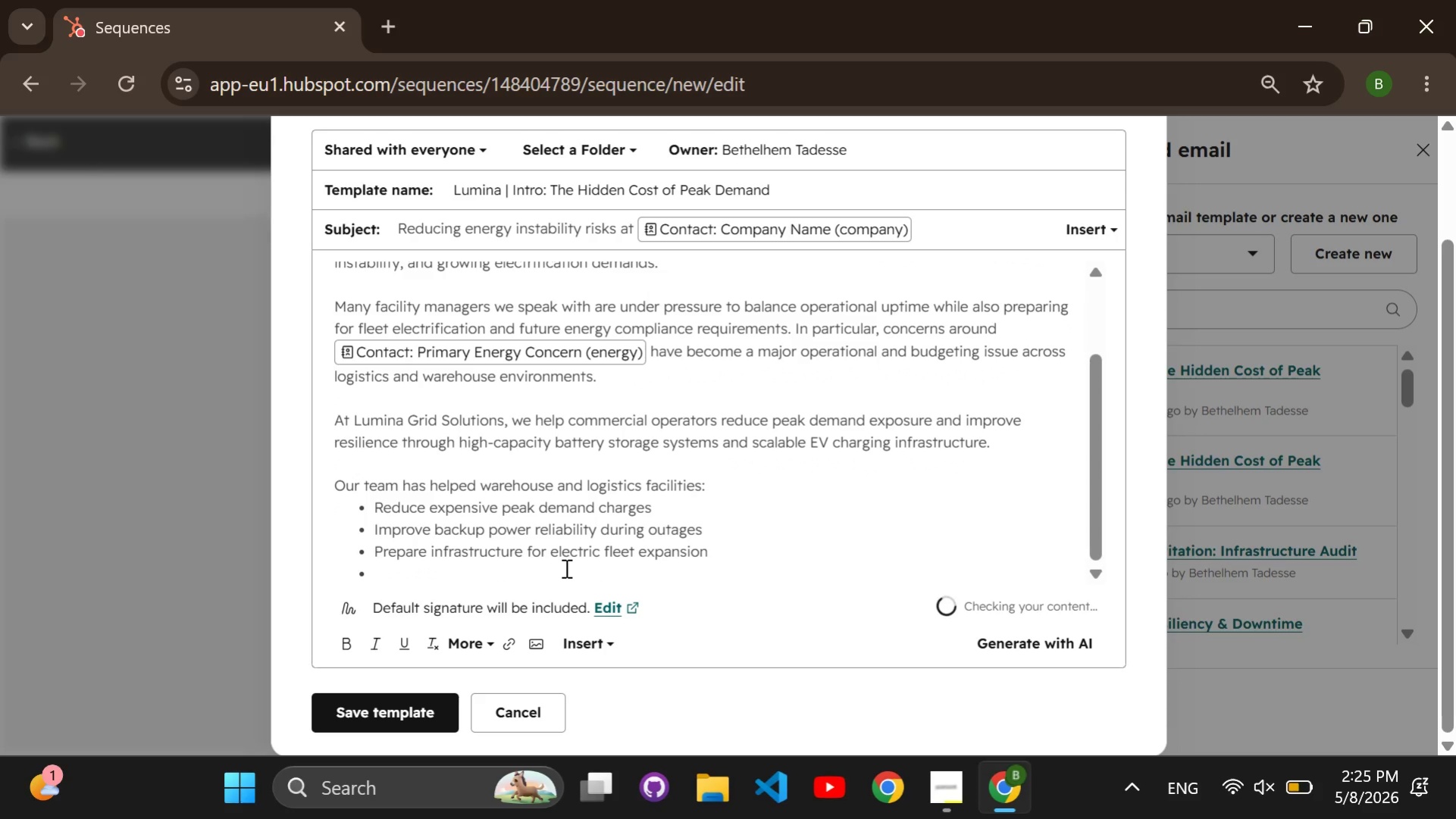 
type(Increase long-term r)
key(Backspace)
type(ew)
key(Backspace)
type(nergy cost predictibility)
 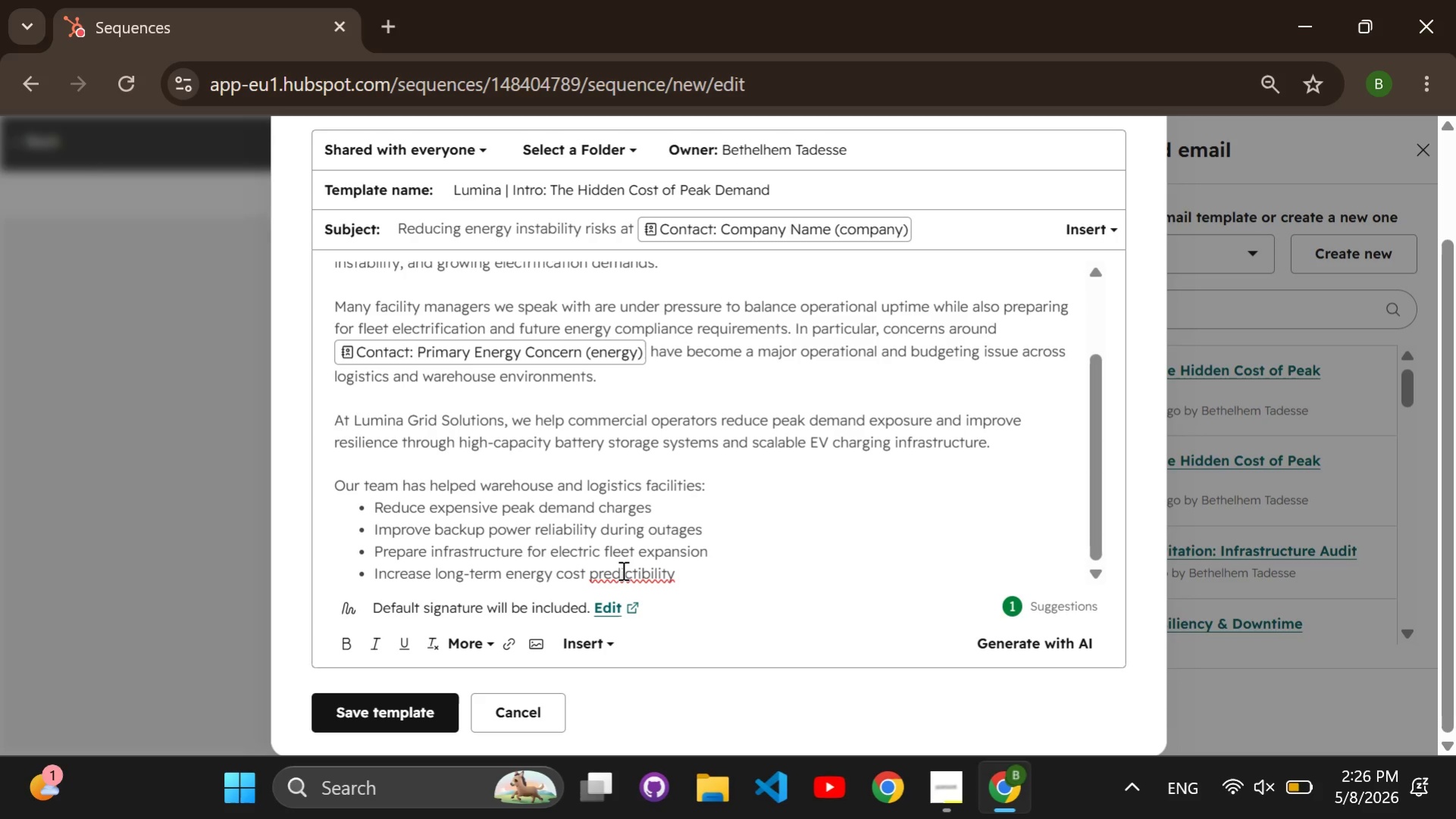 
wait(7.77)
 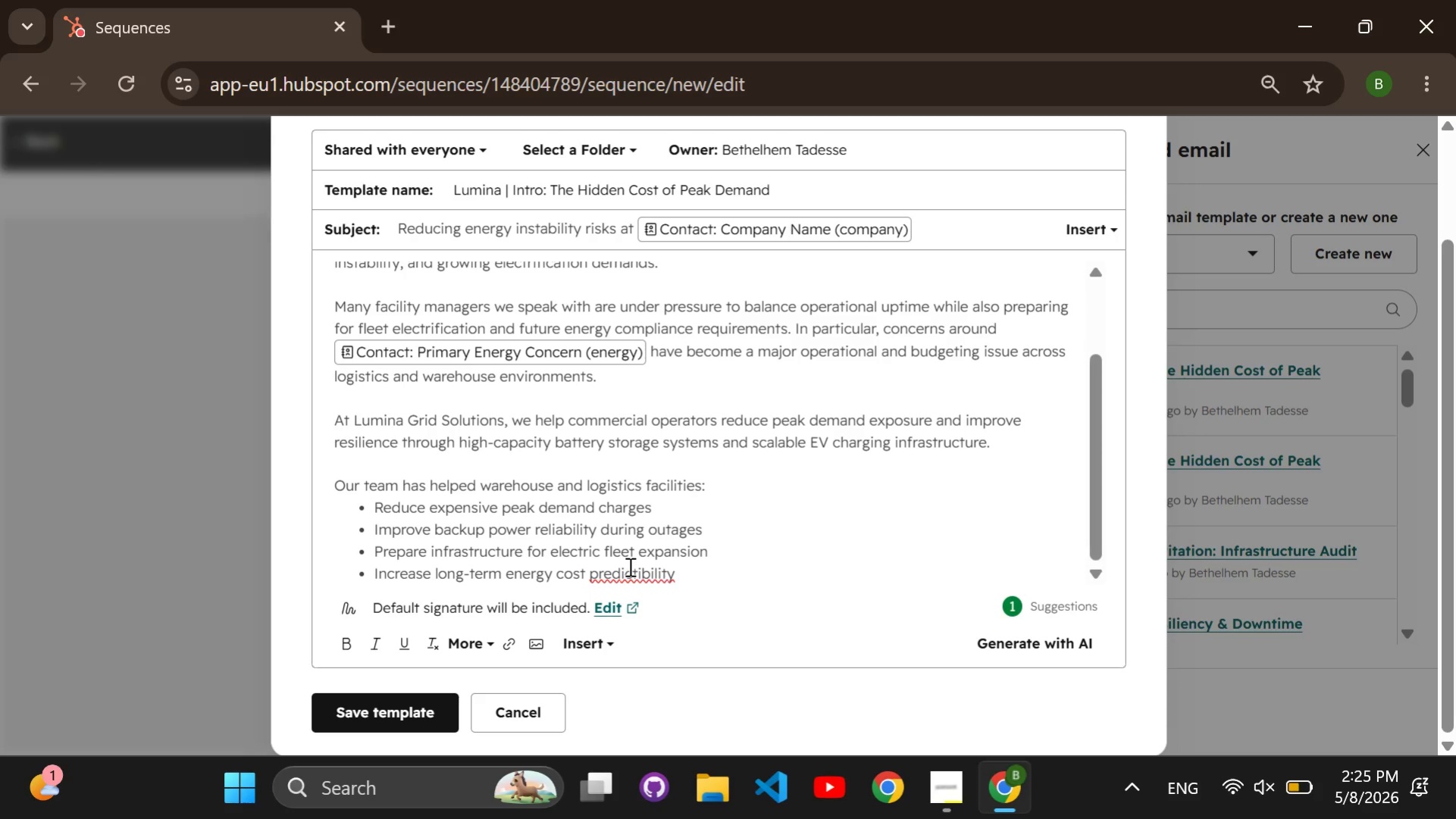 
left_click([643, 571])
 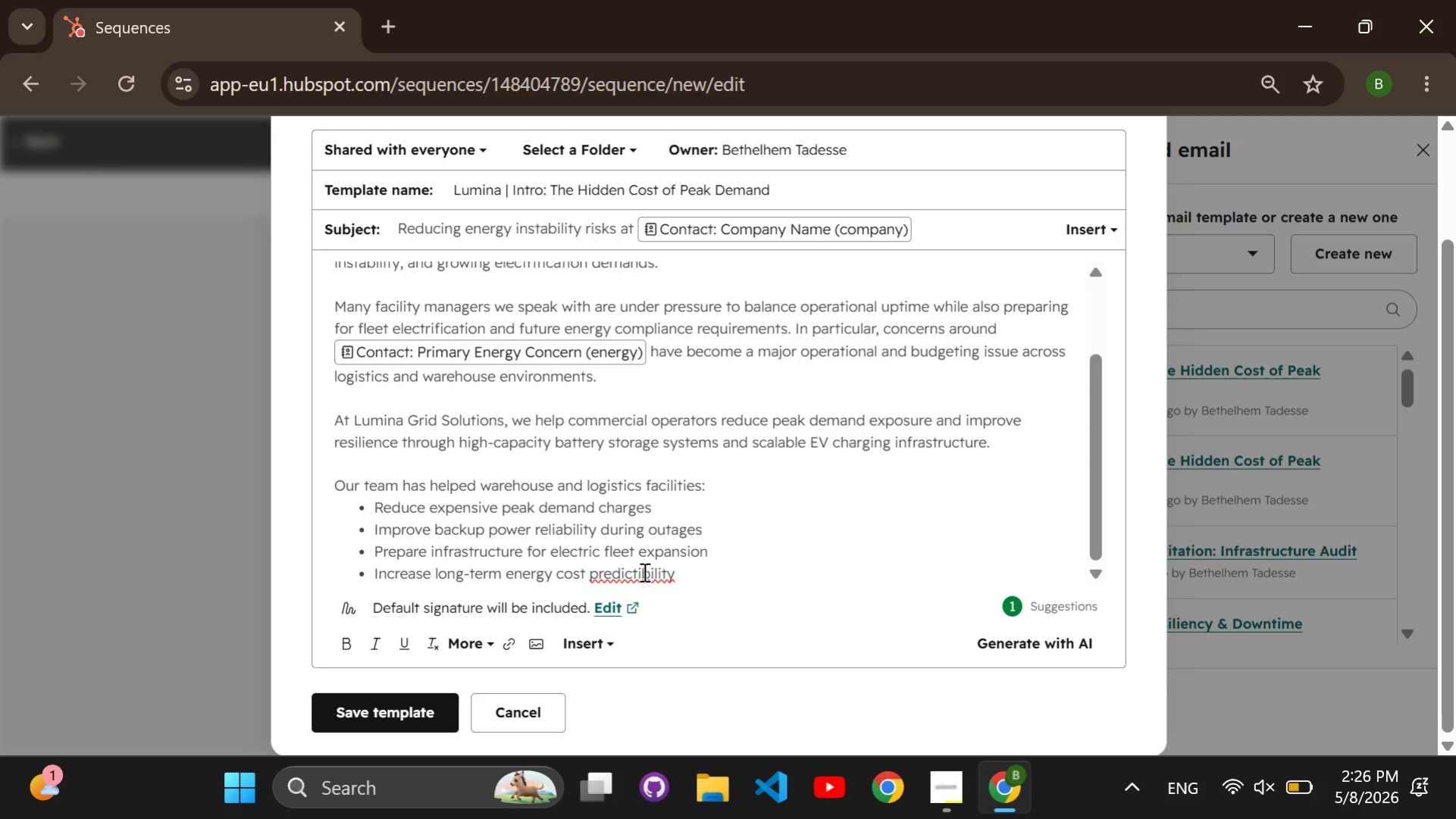 
key(Backspace)
 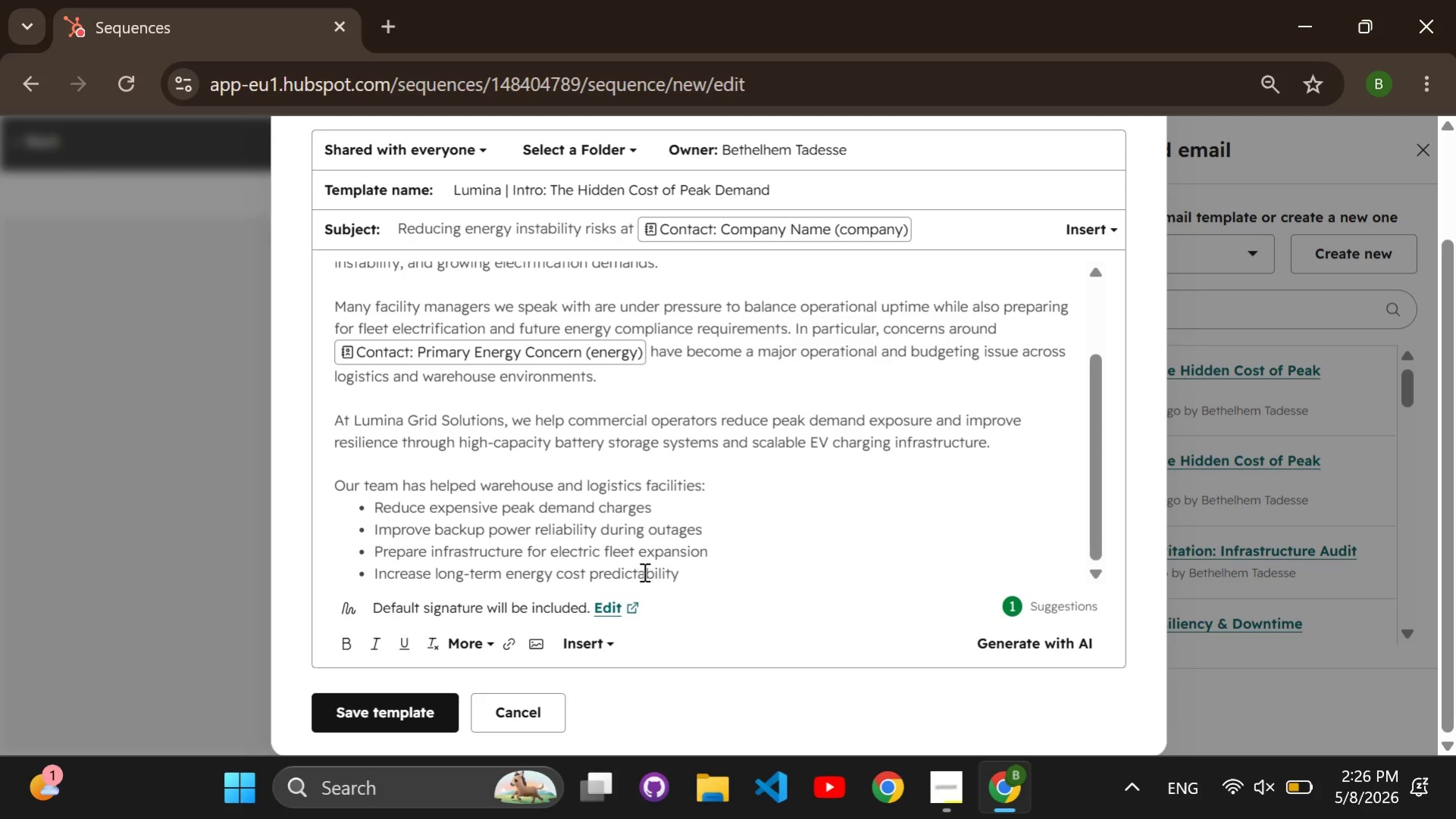 
key(A)
 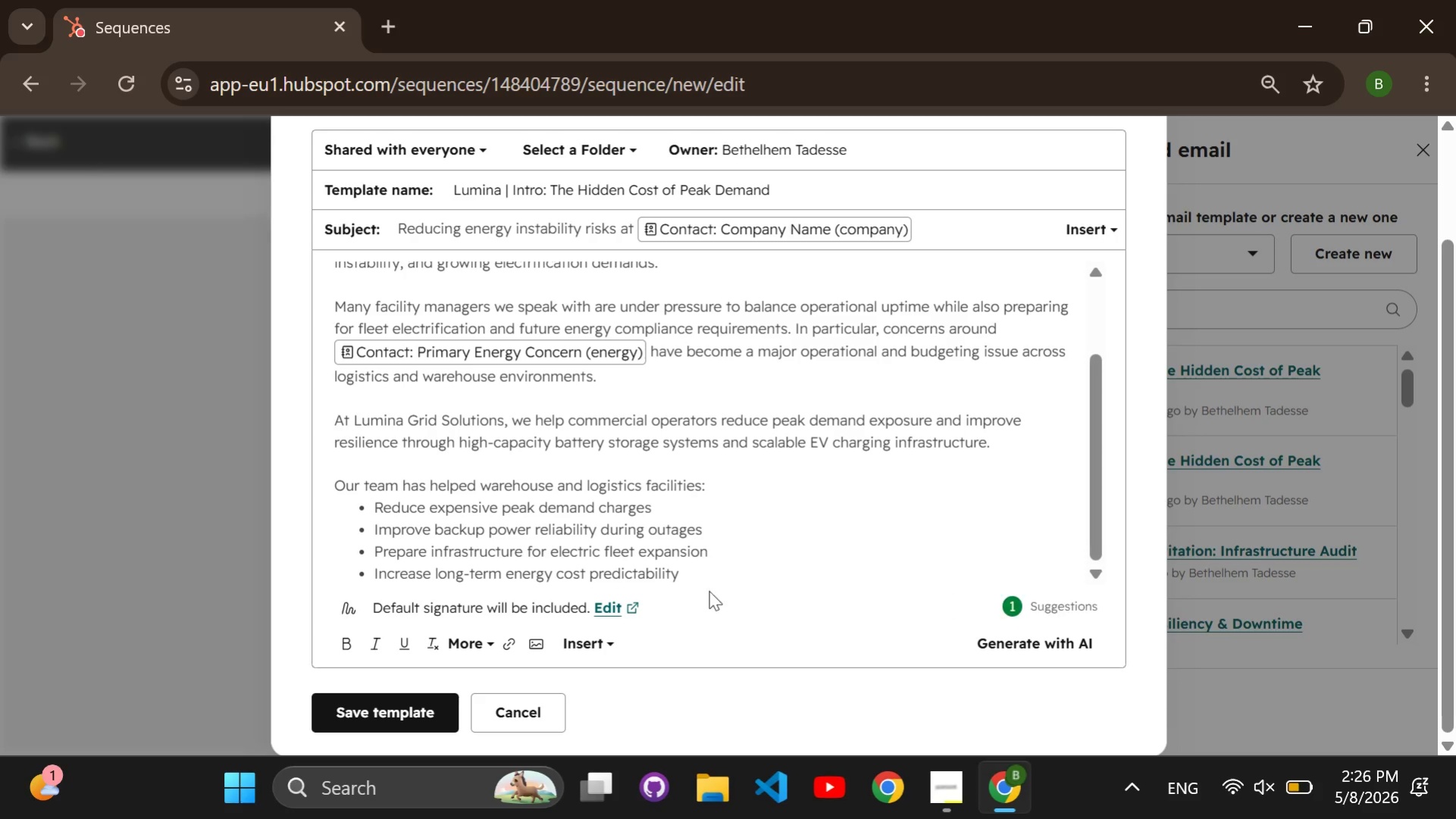 
left_click([705, 574])
 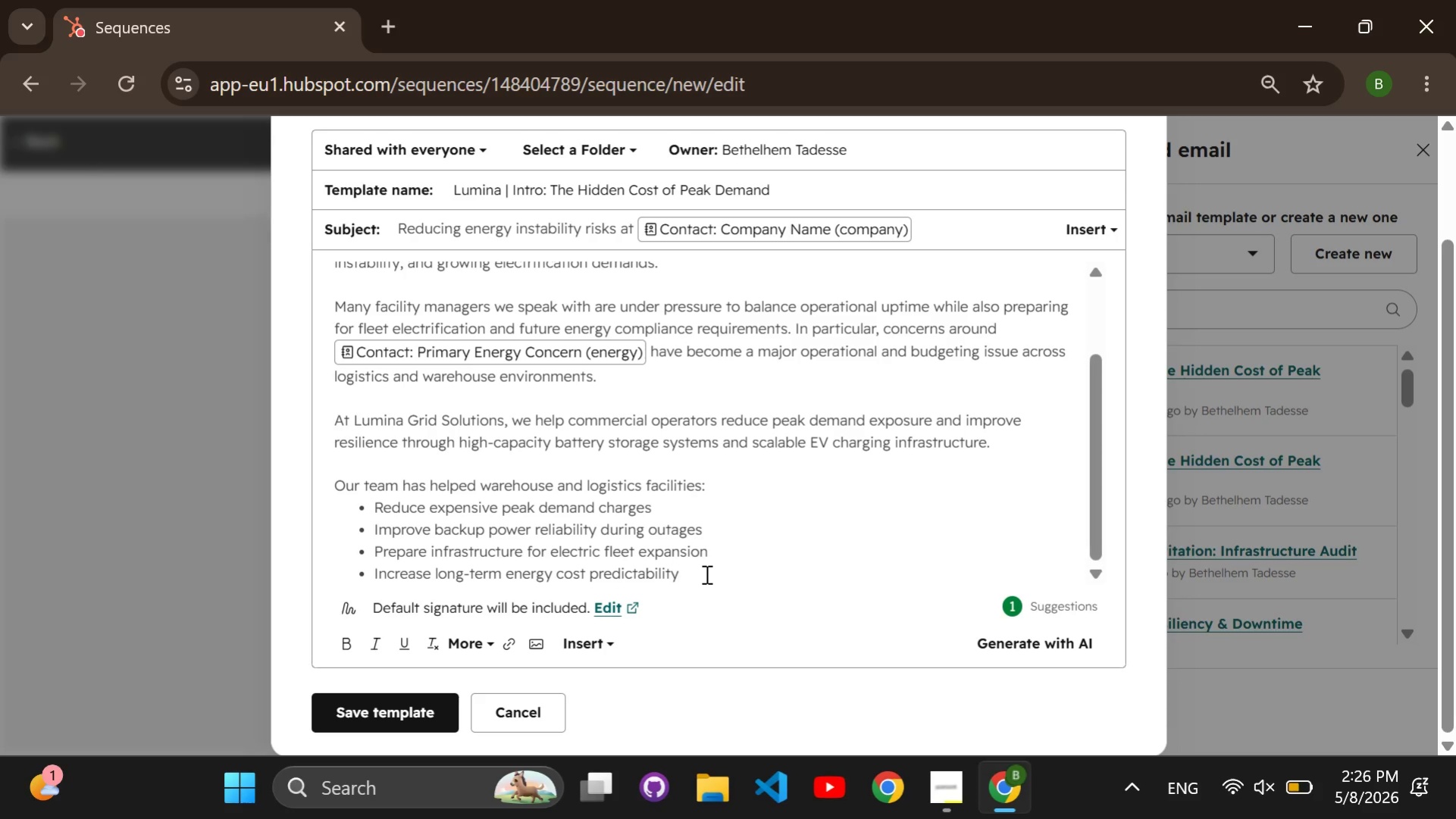 
double_click([705, 574])
 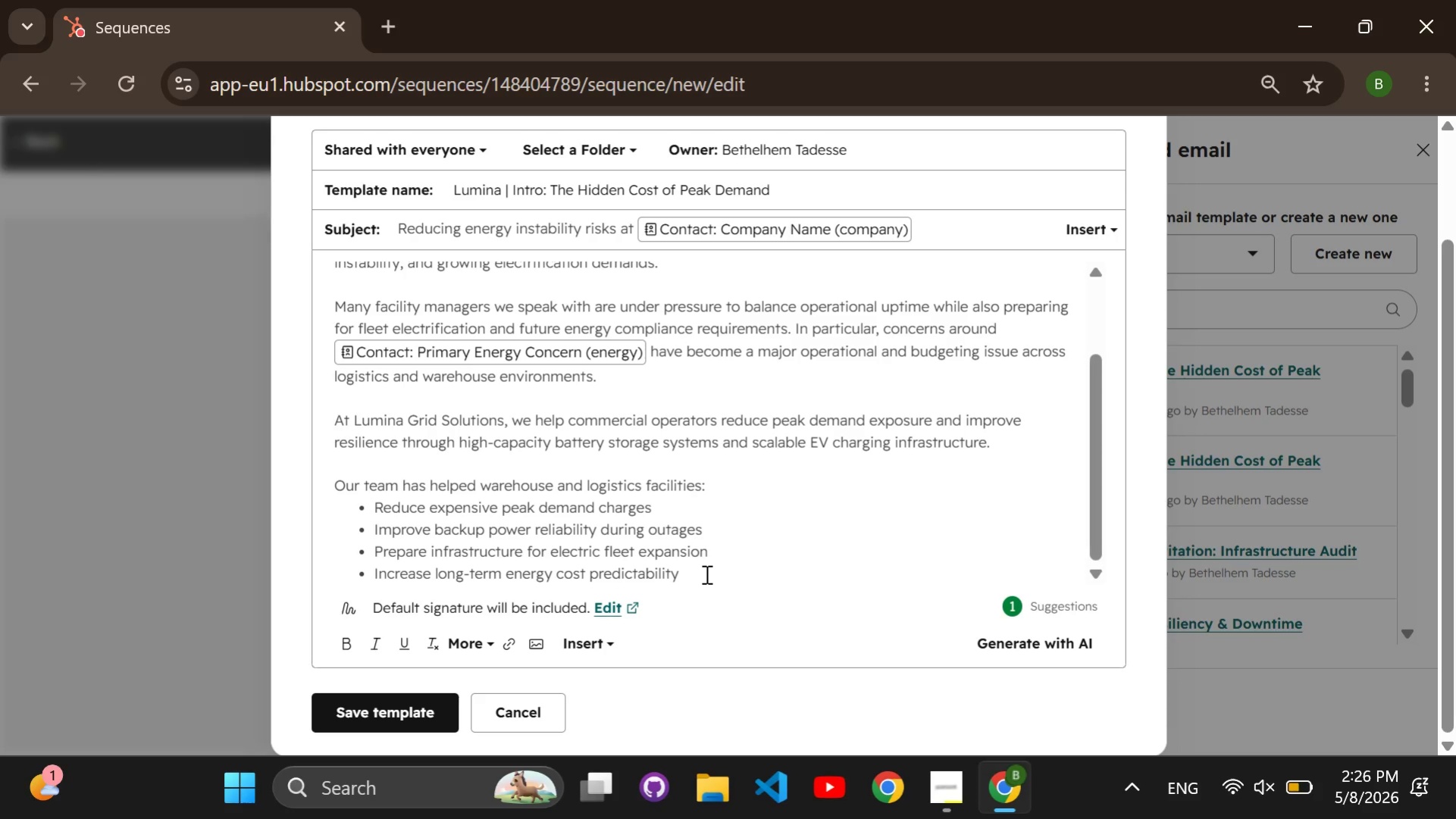 
key(Enter)
 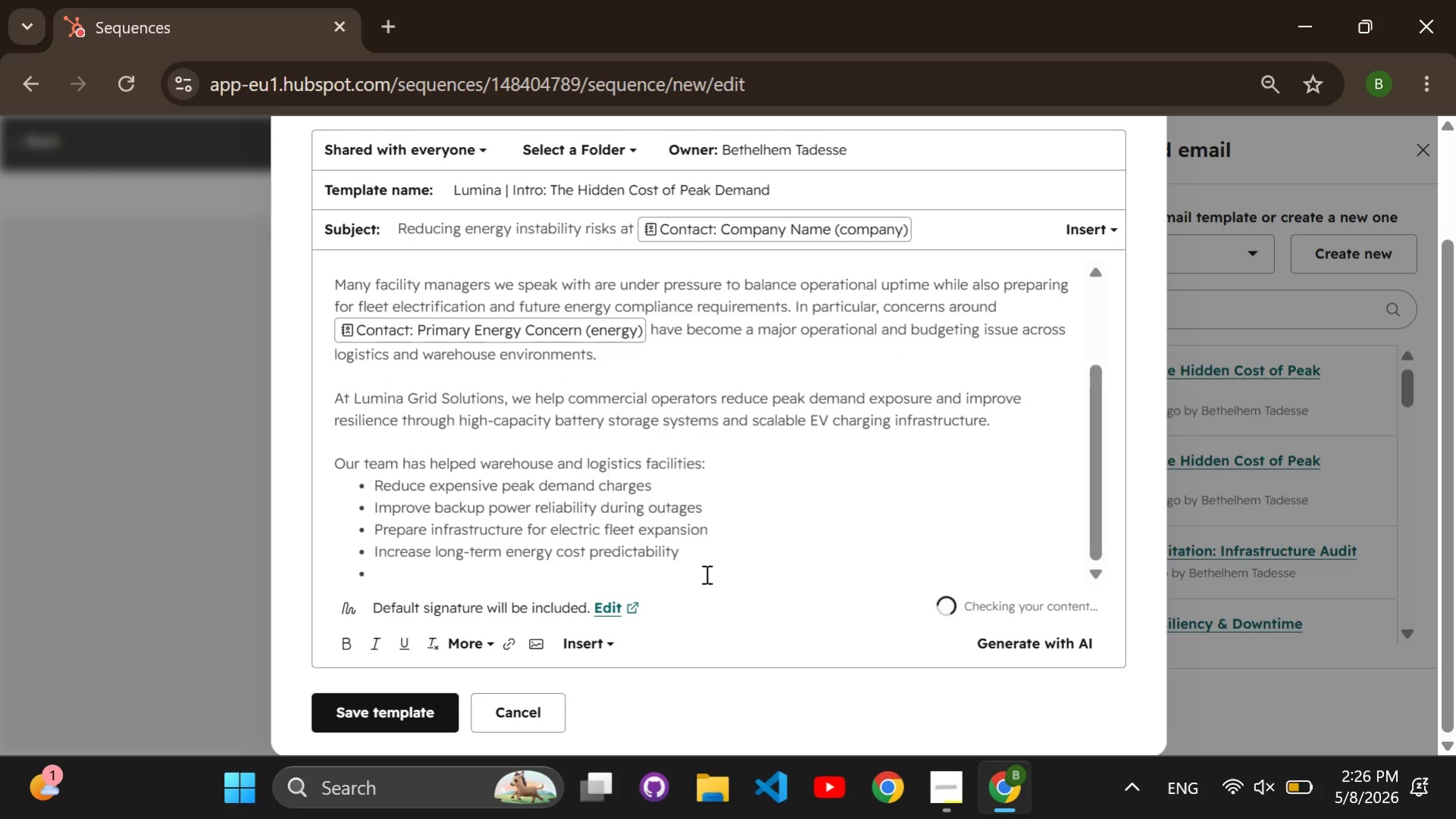 
key(Backspace)
 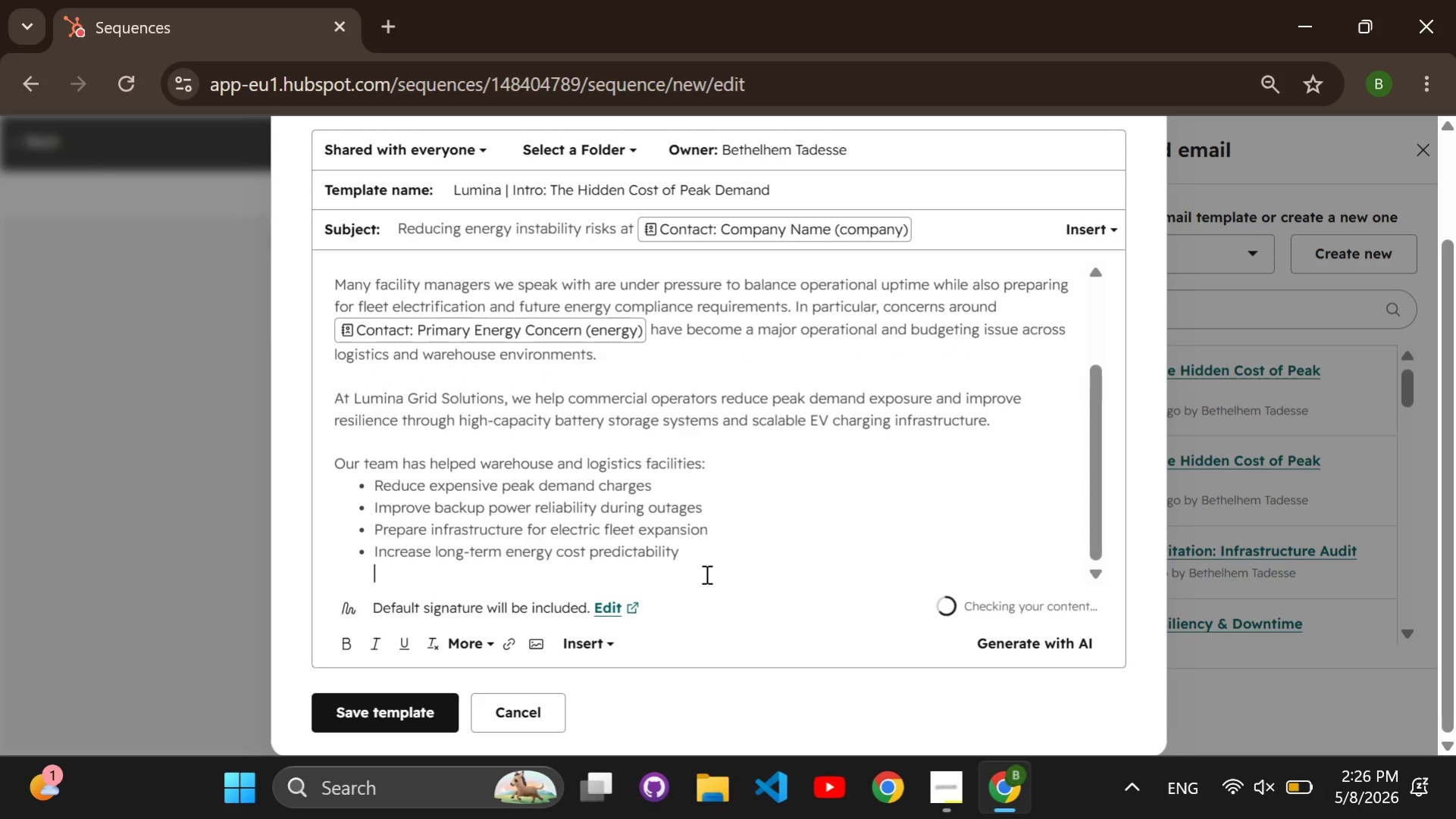 
key(Backspace)
 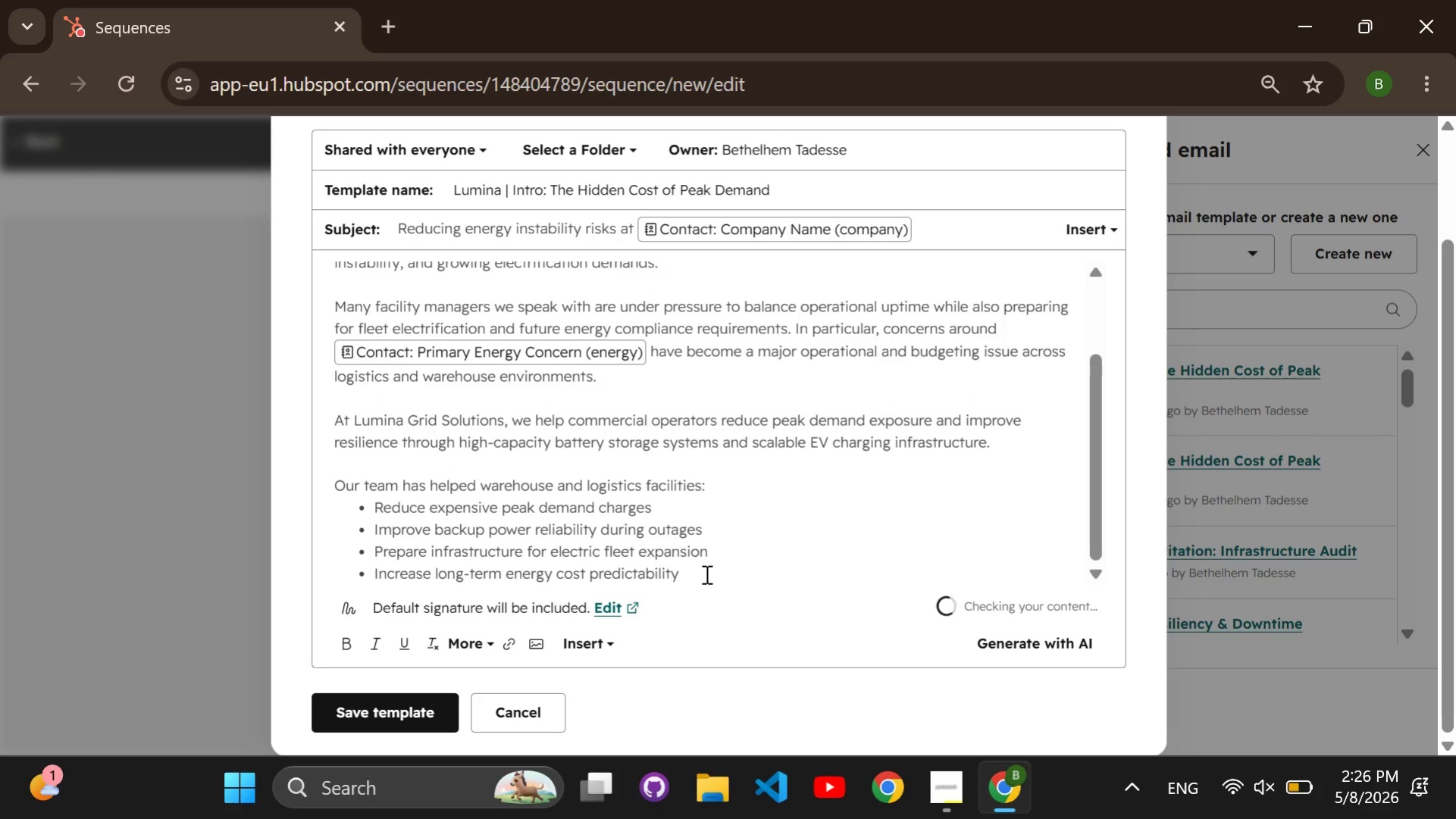 
key(Enter)
 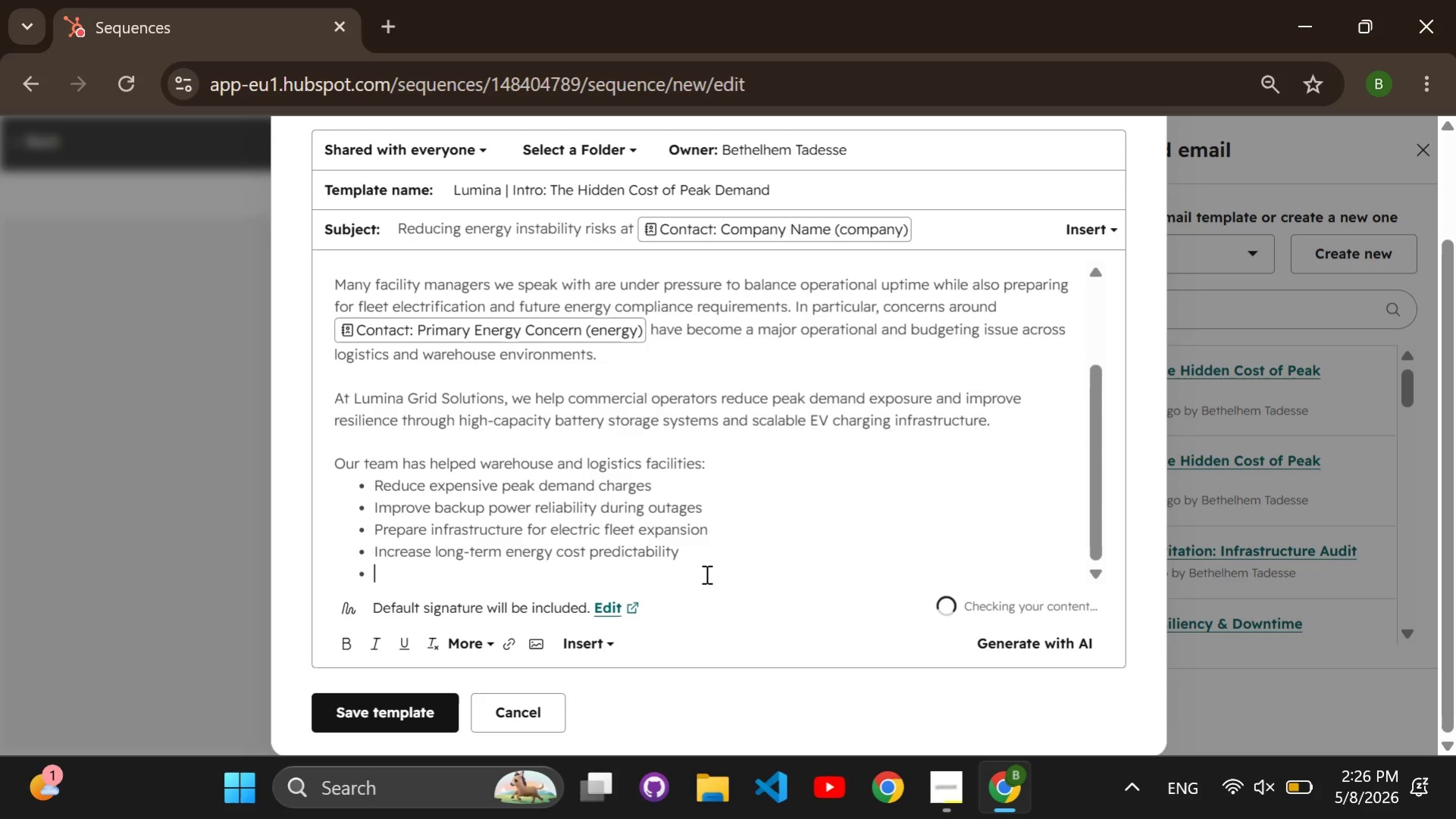 
key(Enter)
 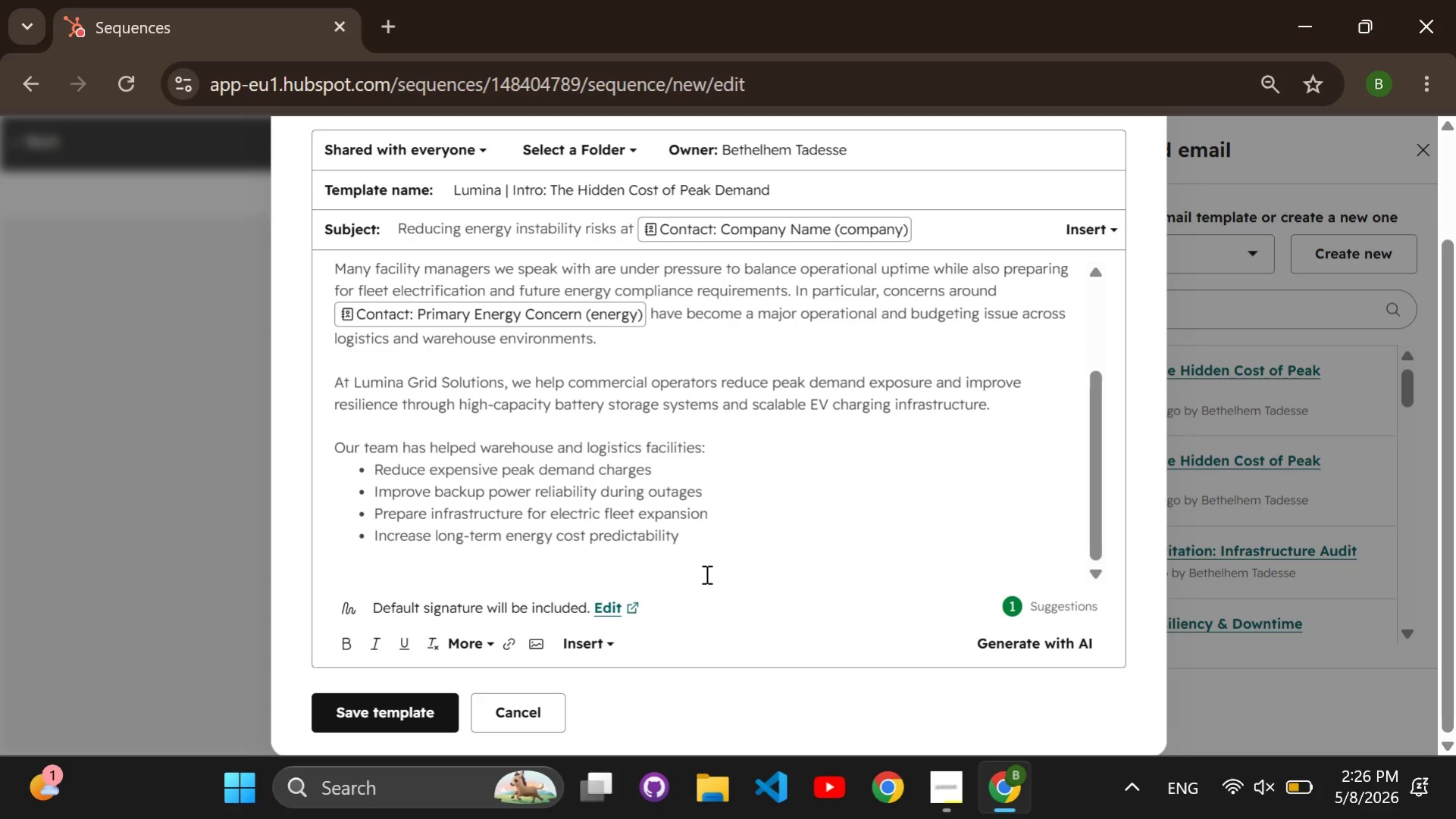 
type(I'd love to schedule a bried)
key(Backspace)
type(f )
 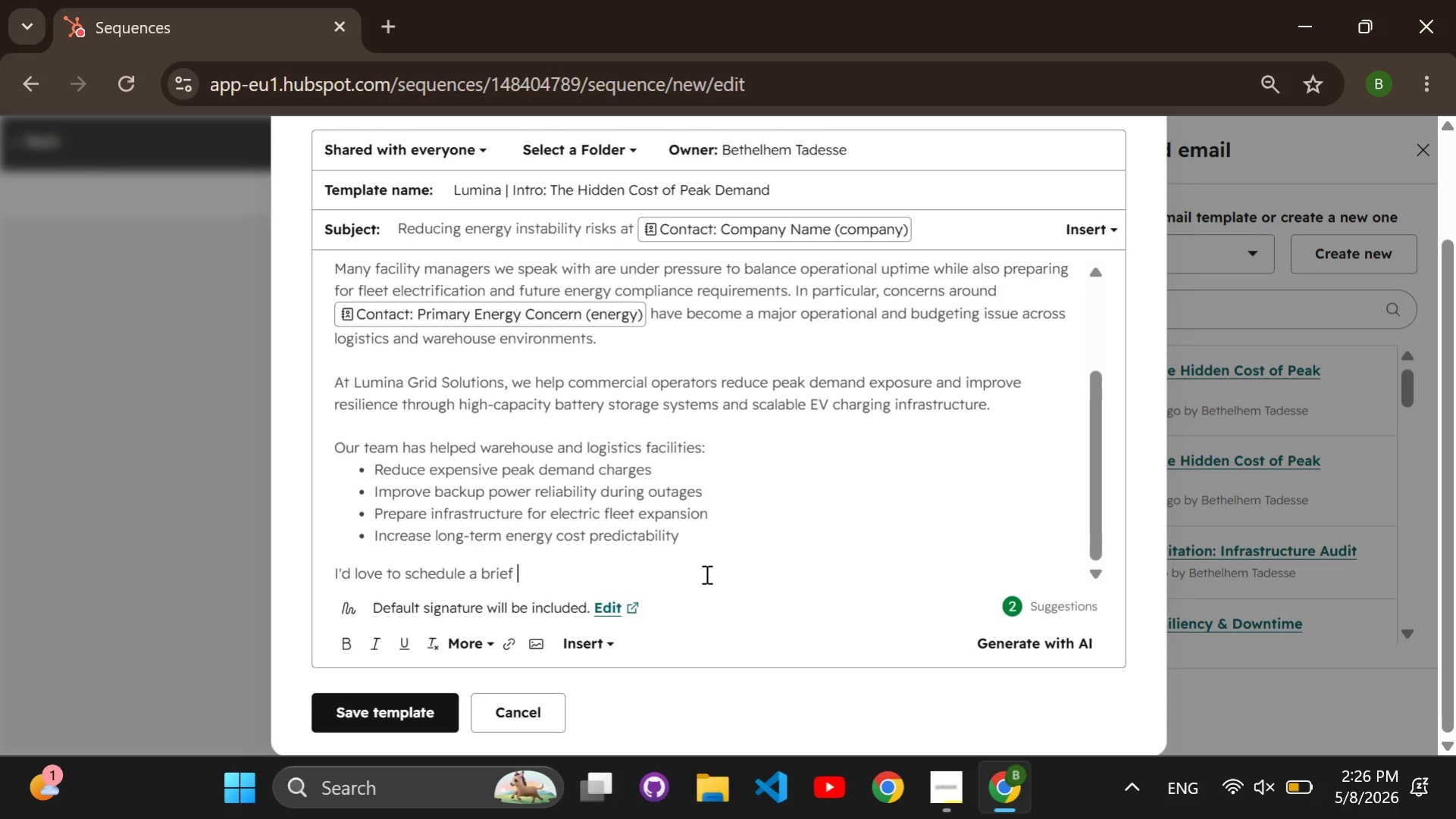 
type(15 )
key(Backspace)
type(-minute conversation to learn more about your facility goals and discuss)
 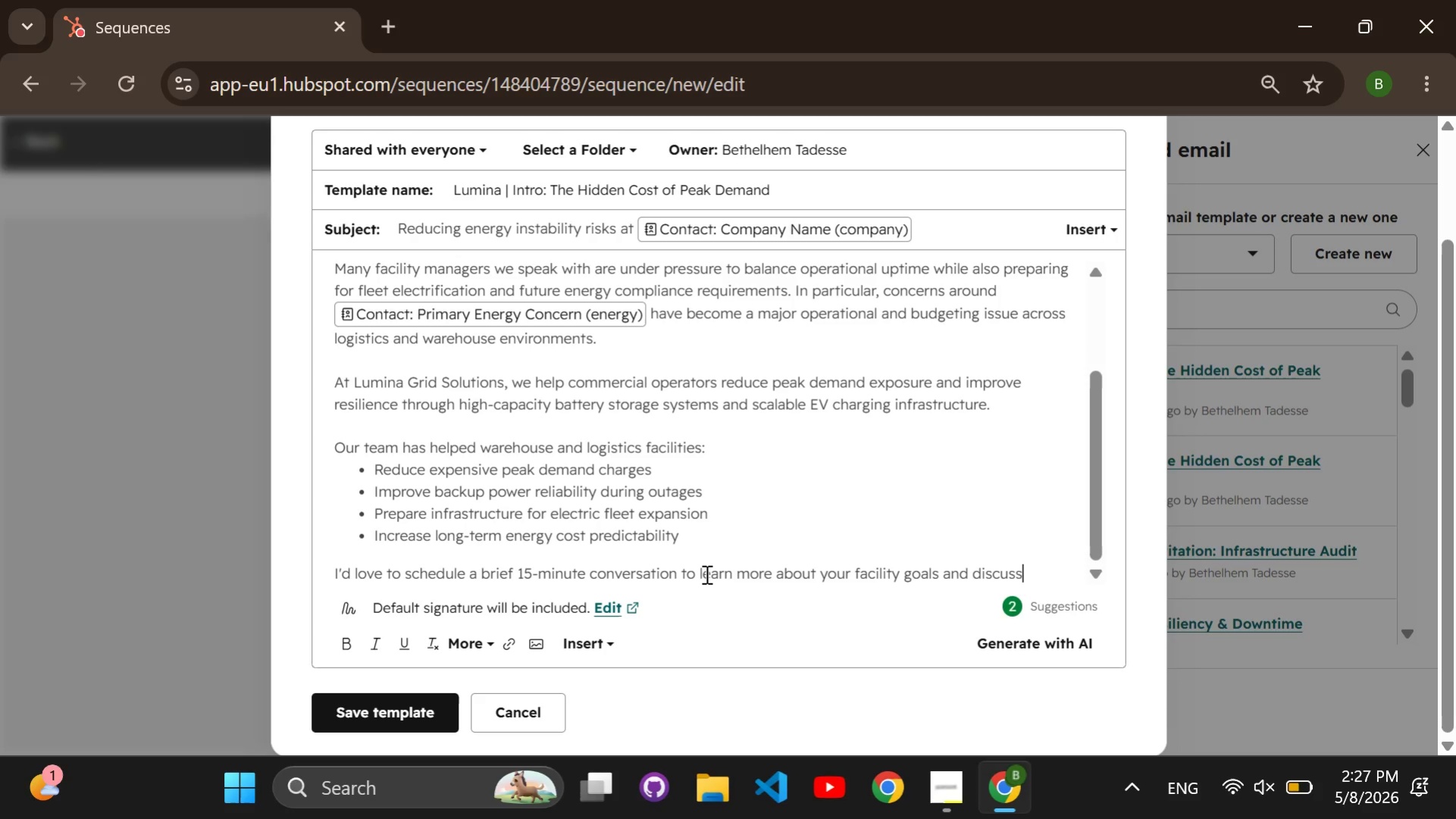 
type( whether an energy audit could identify immediate savings opportu)
 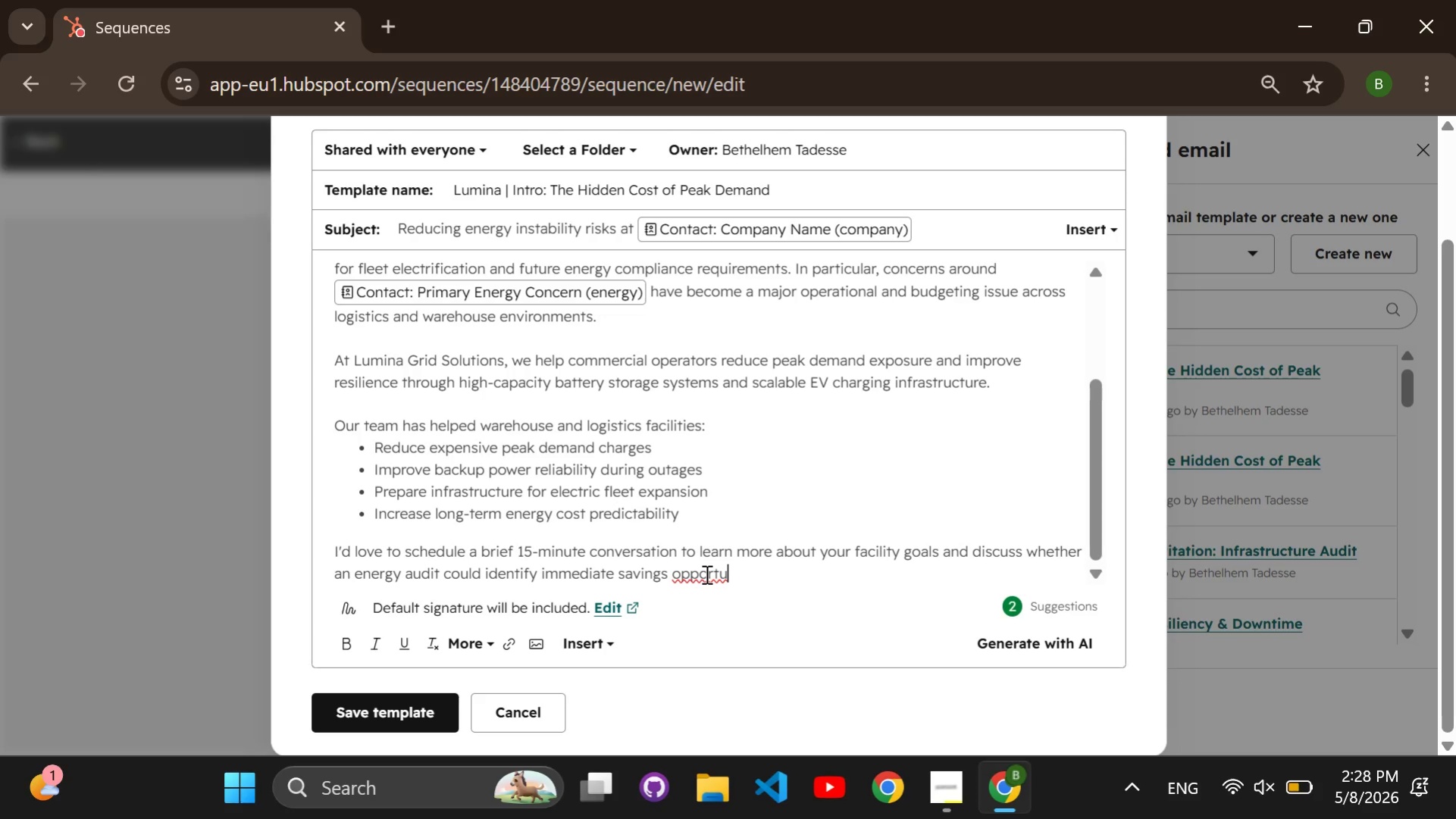 
type(nities )
 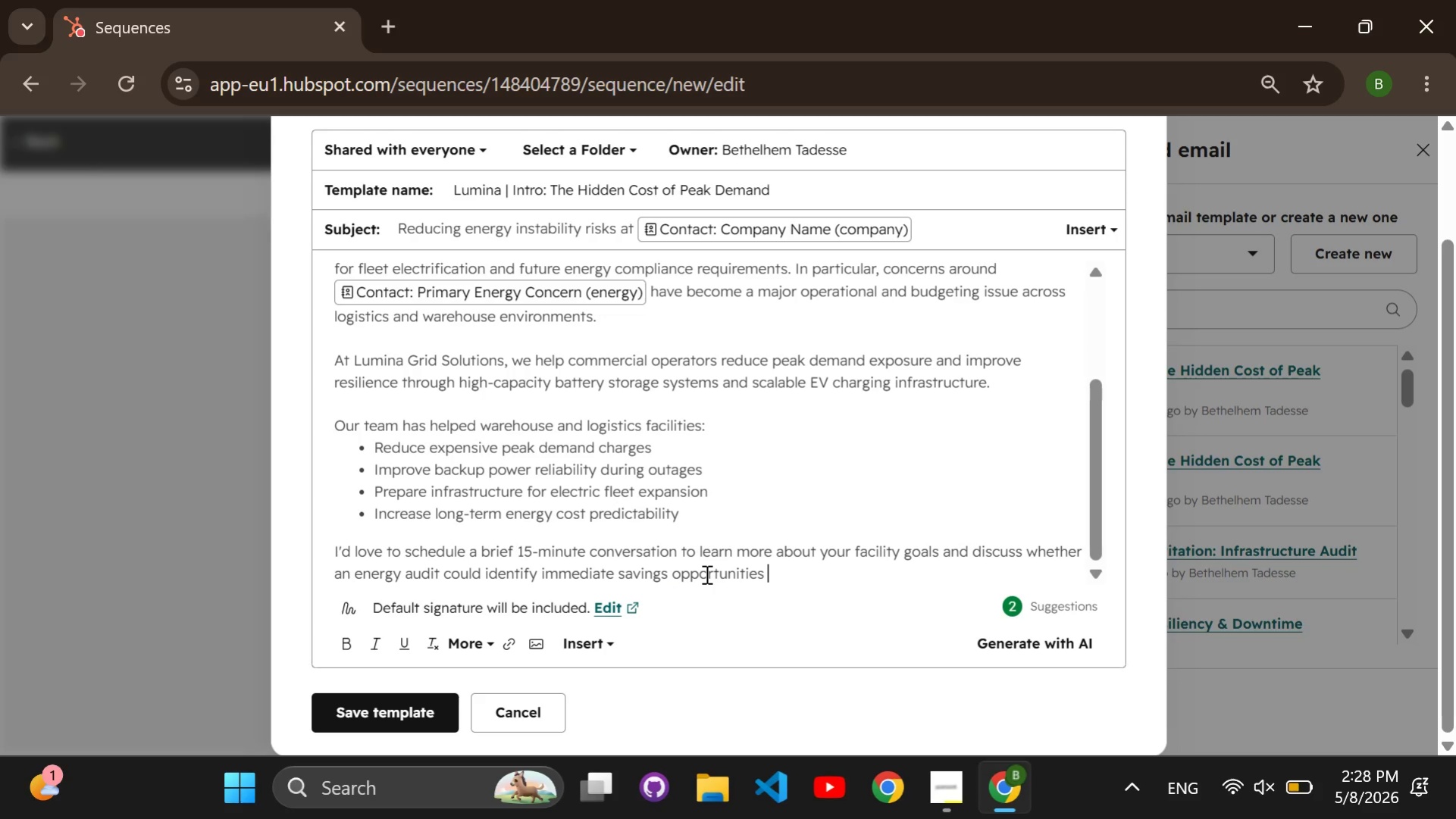 
type(for )
 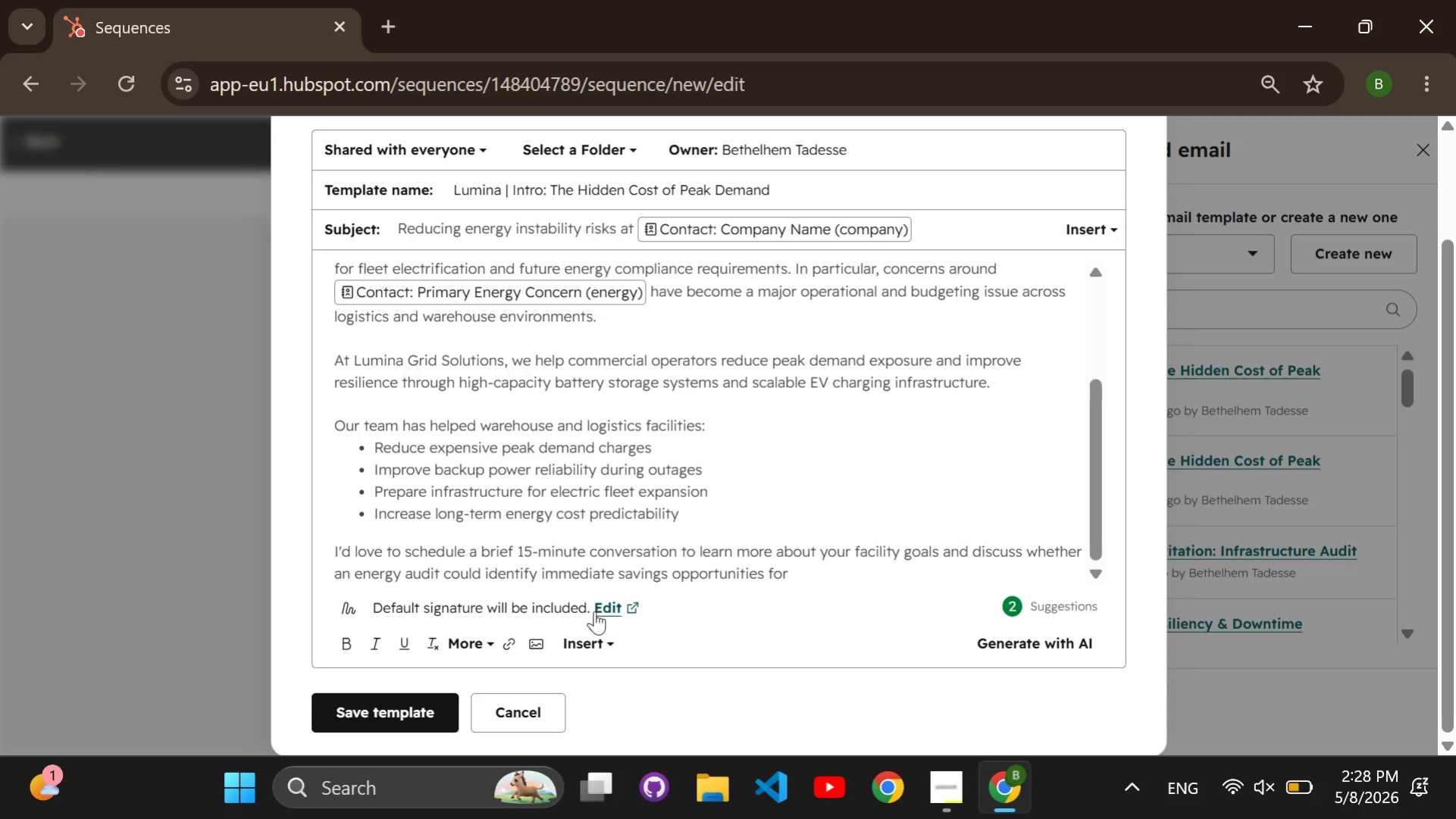 
left_click([584, 639])
 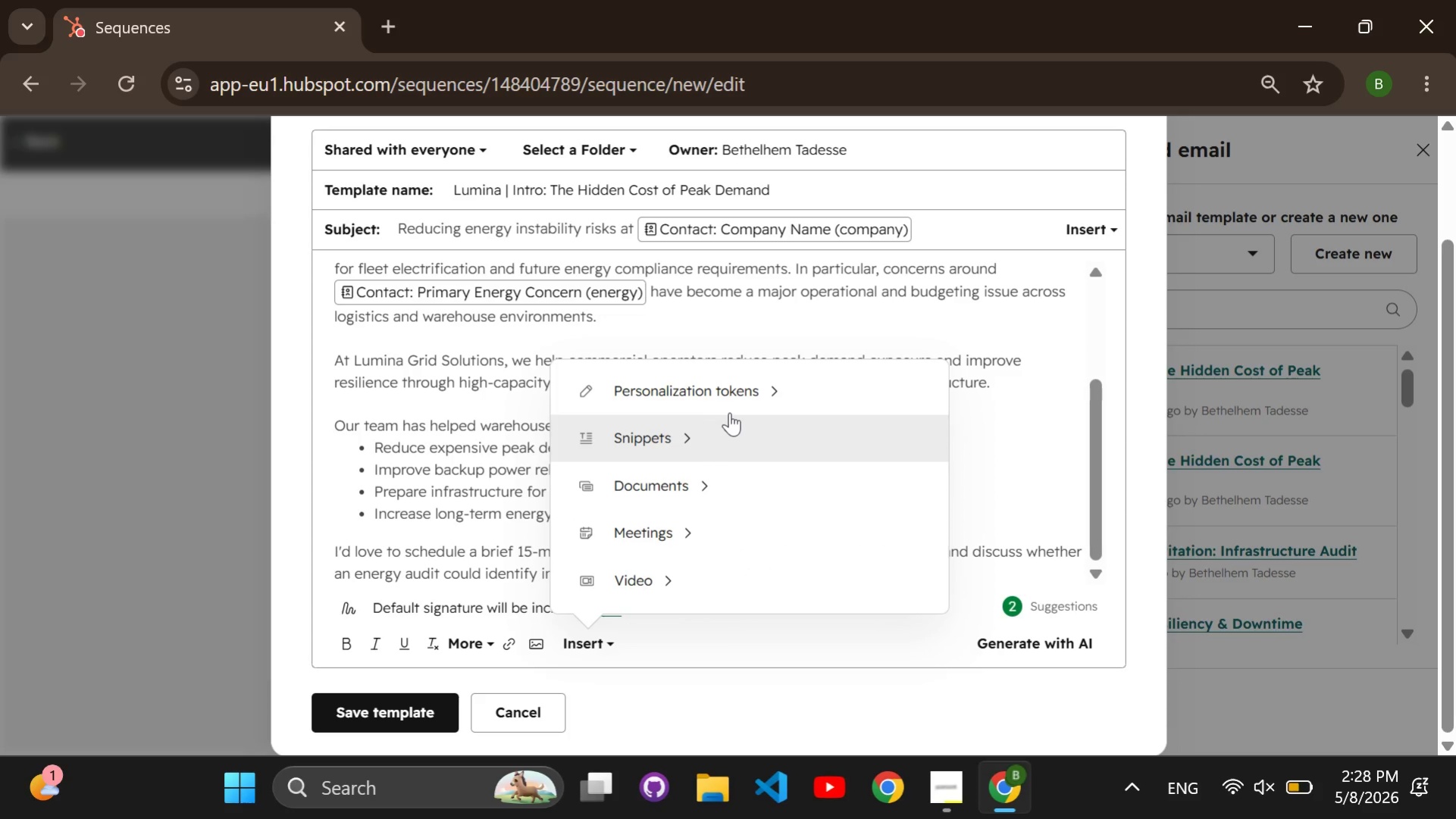 
left_click([732, 406])
 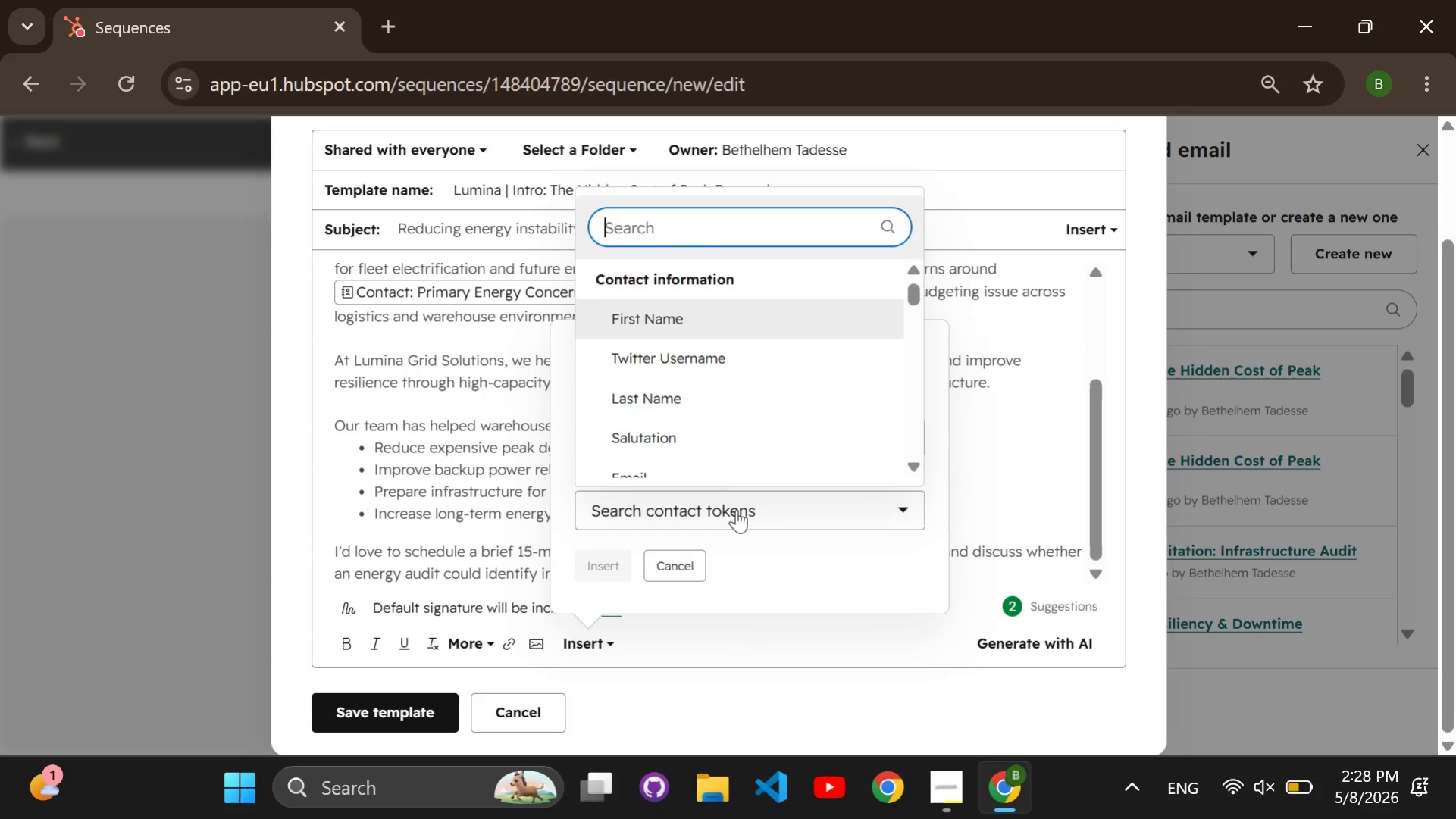 
type(company name)
 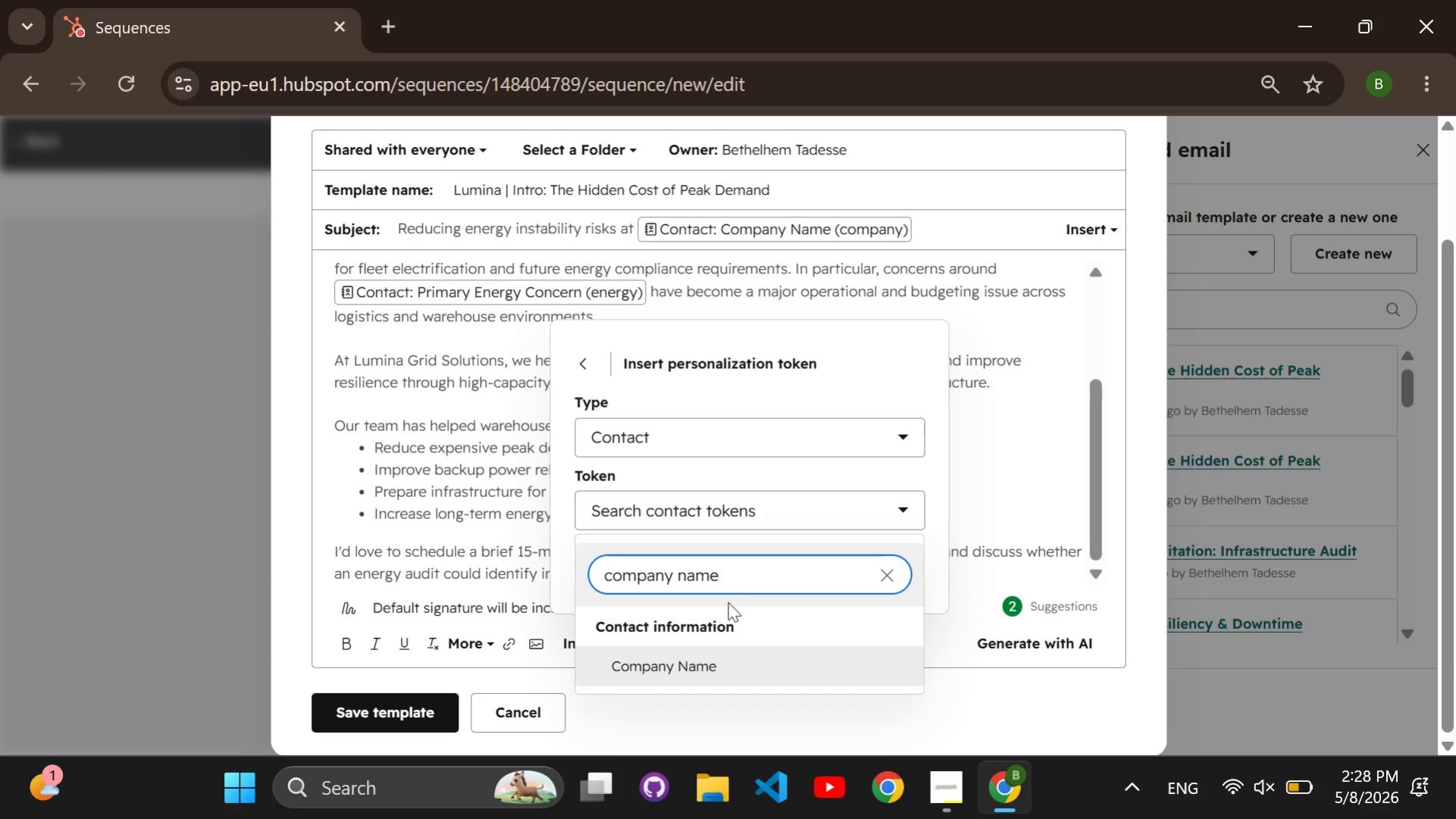 
left_click([731, 662])
 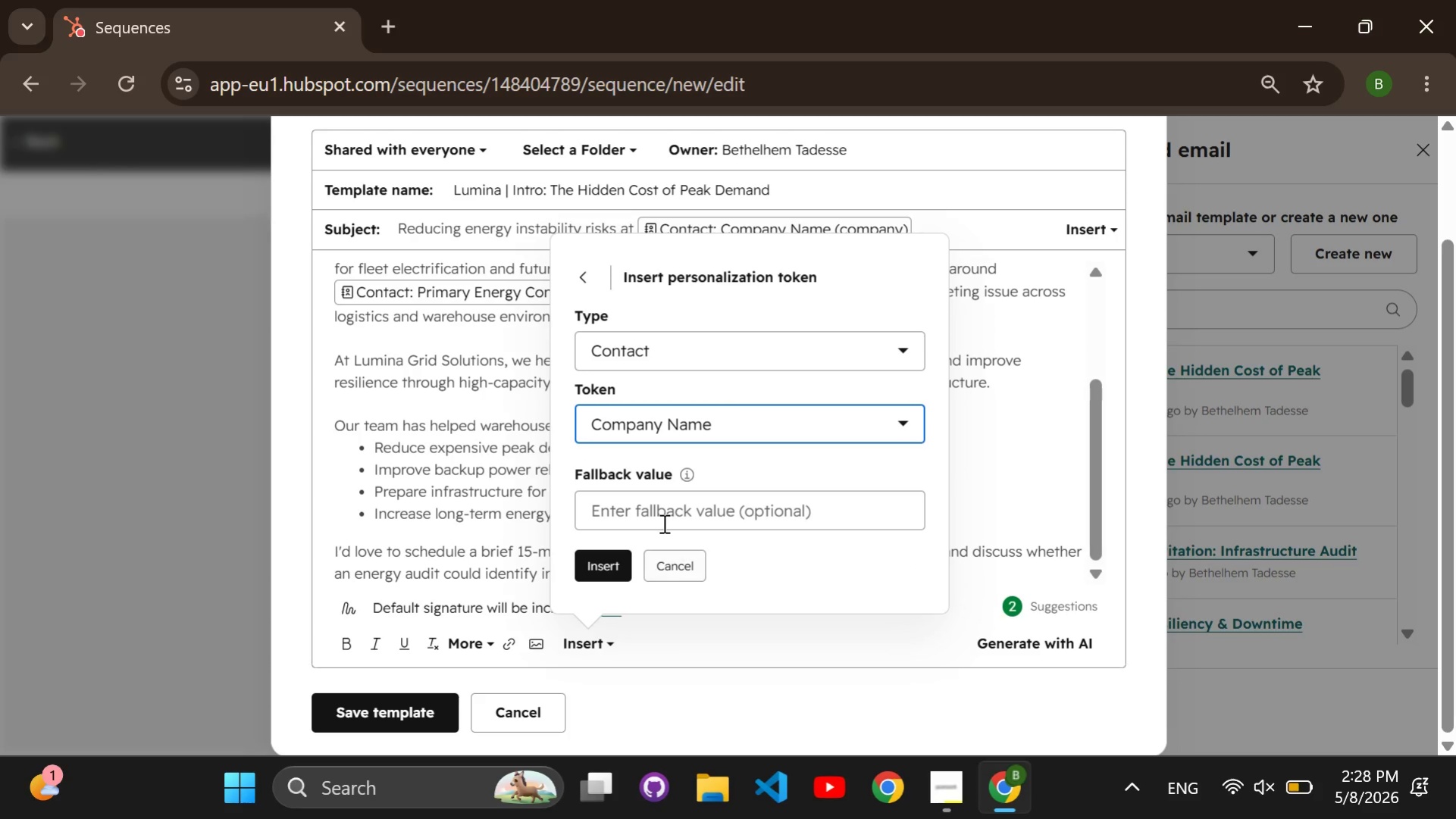 
left_click([660, 509])
 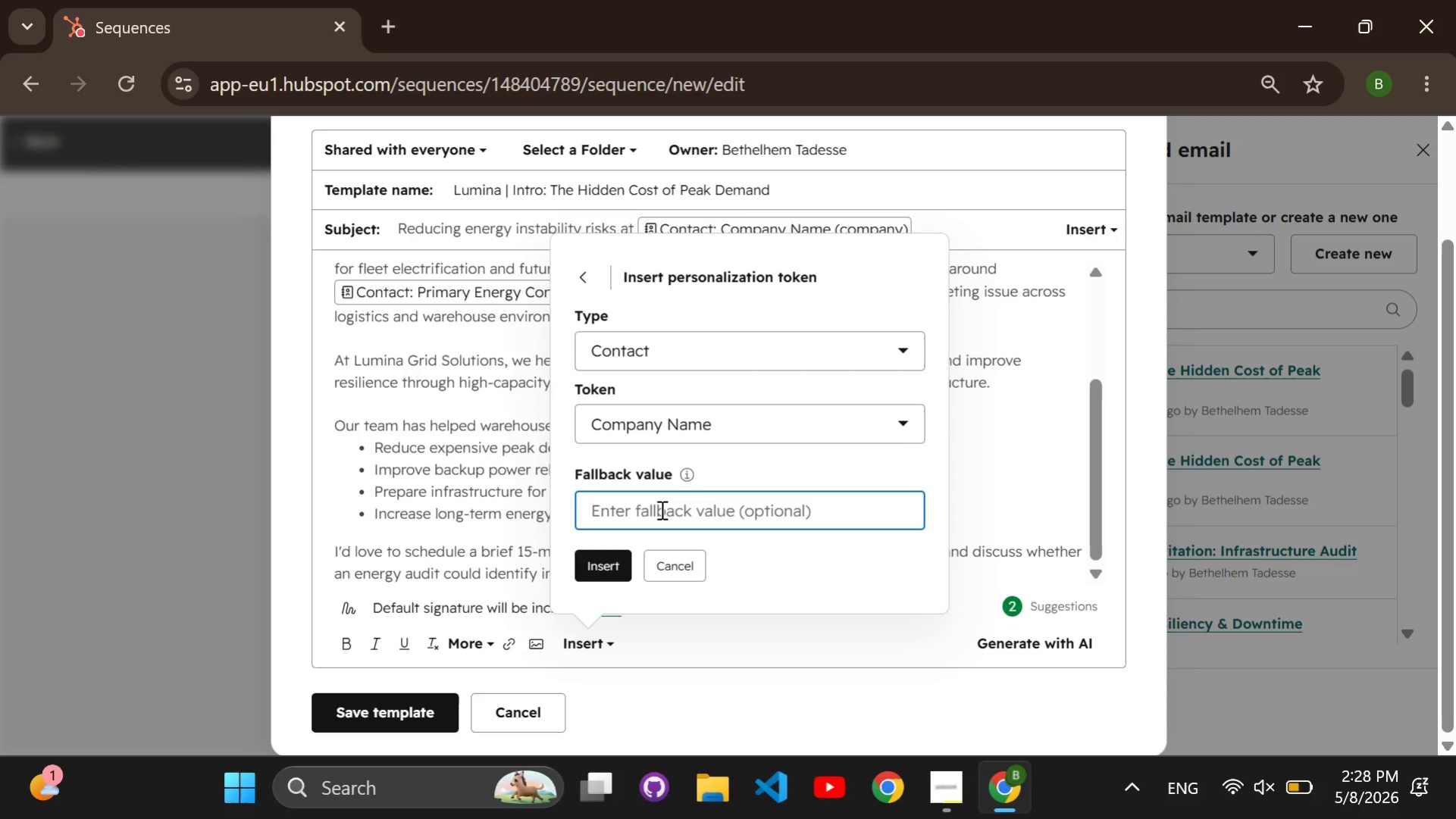 
type(company)
 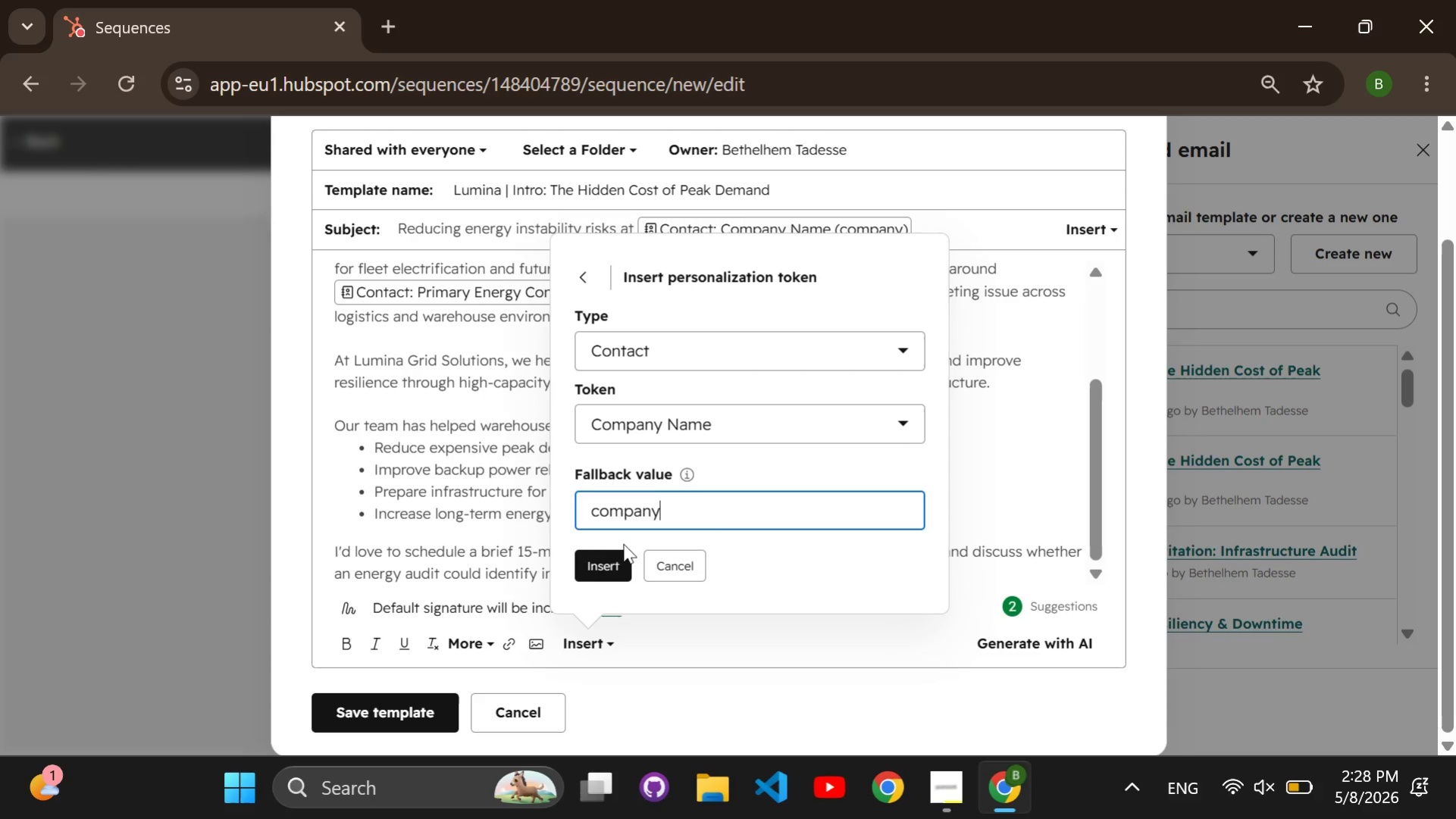 
left_click([616, 552])
 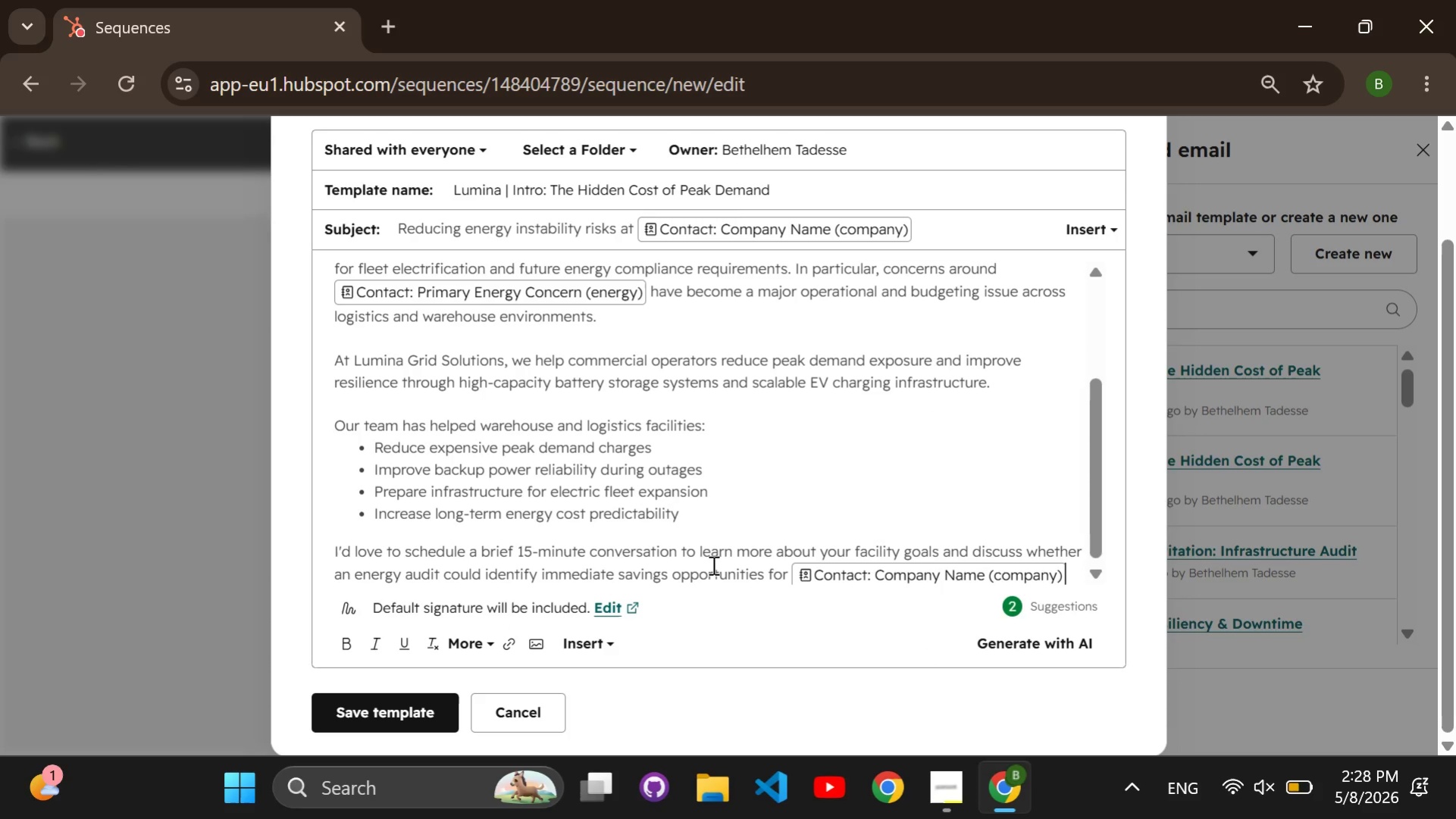 
key(Period)
 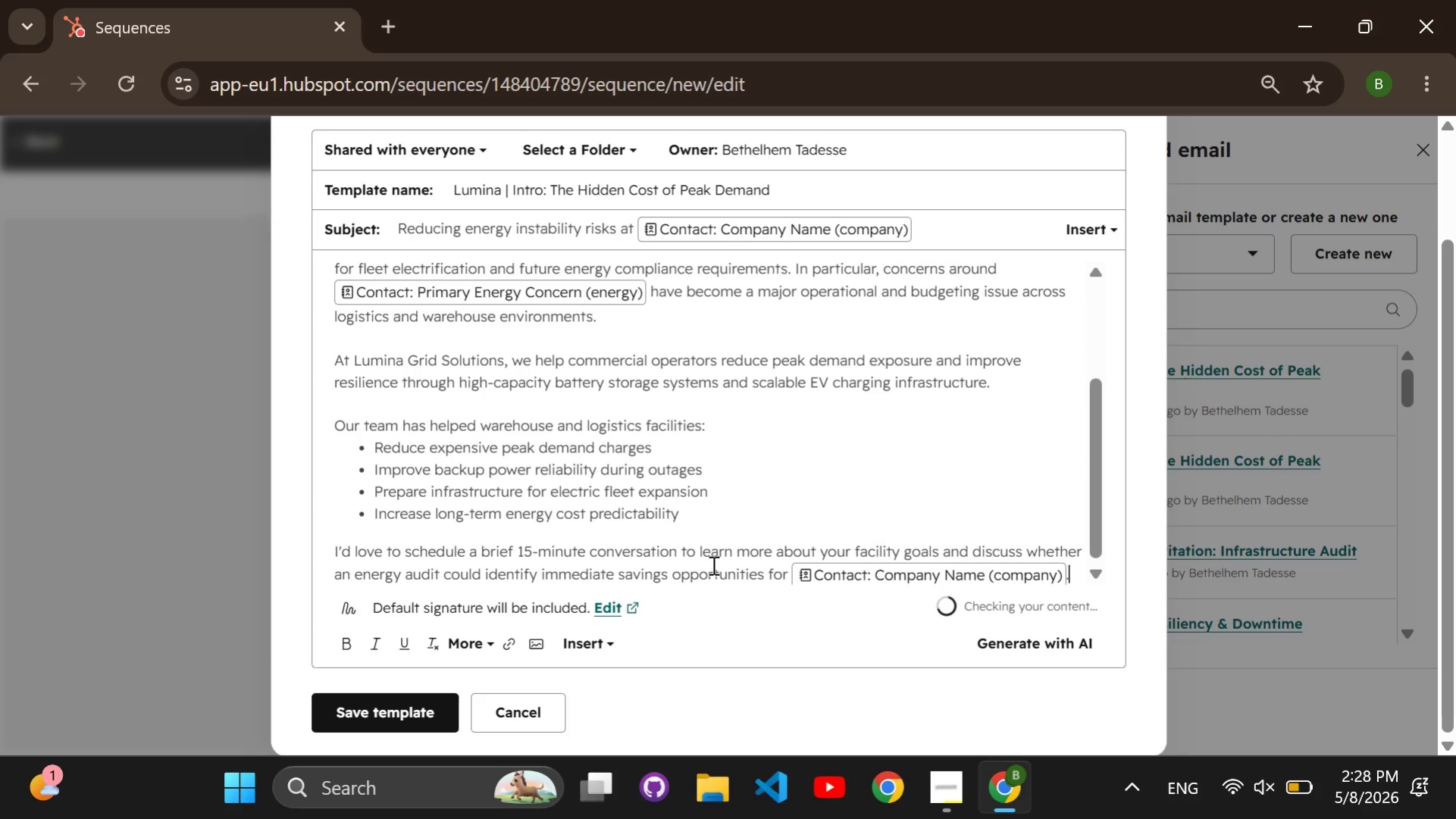 
key(Enter)
 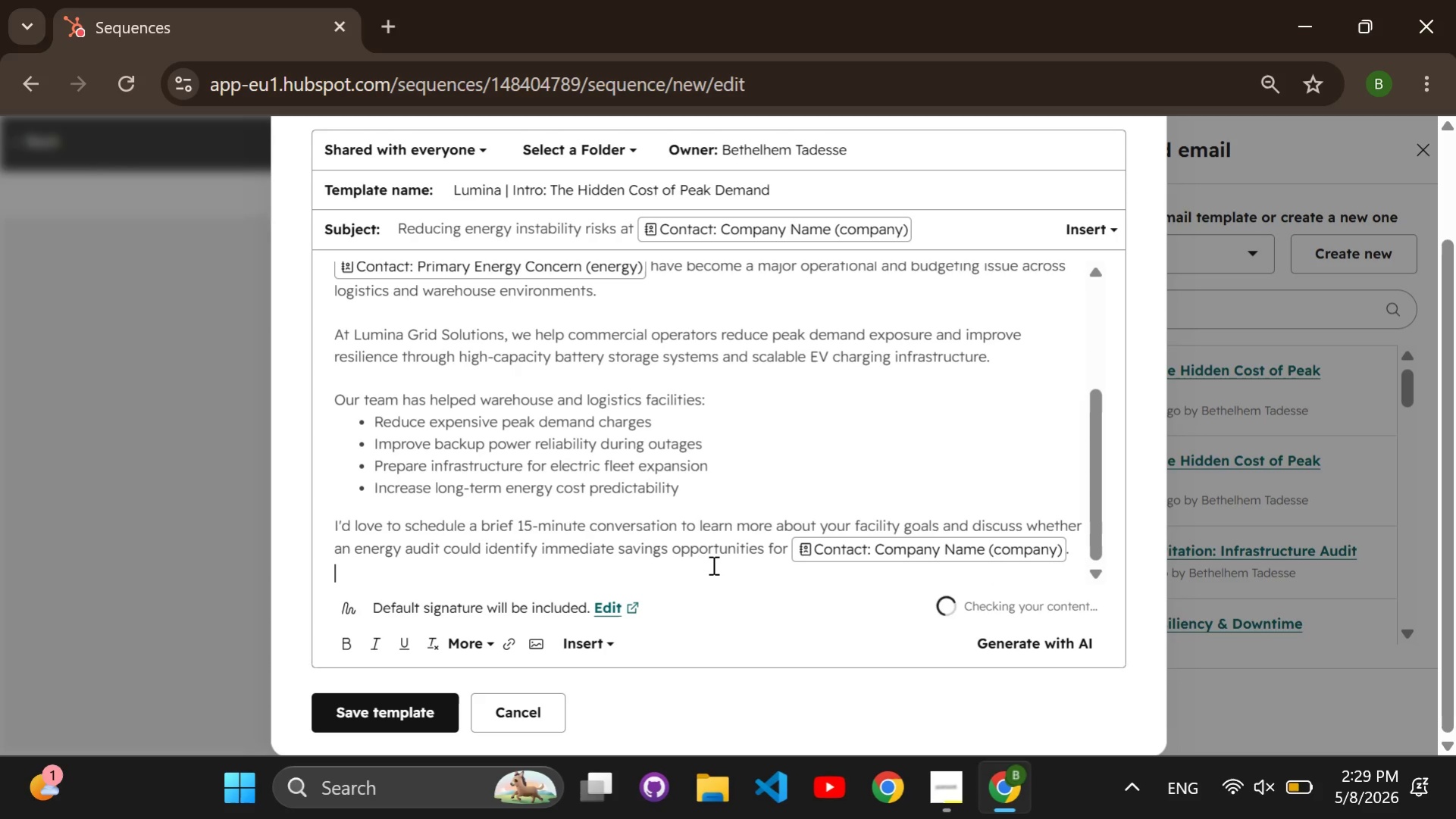 
key(Enter)
 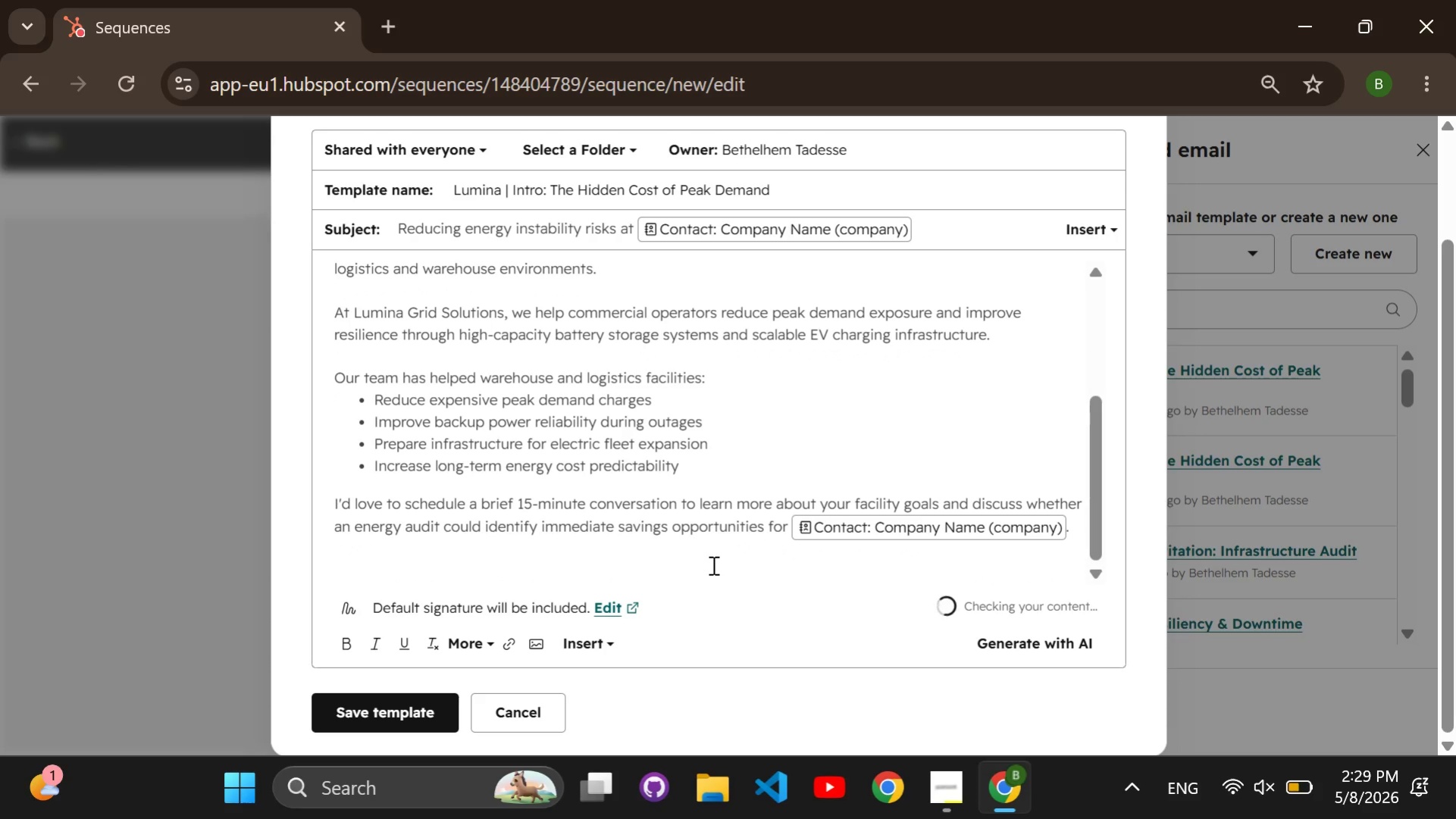 
type(Best regards,)
 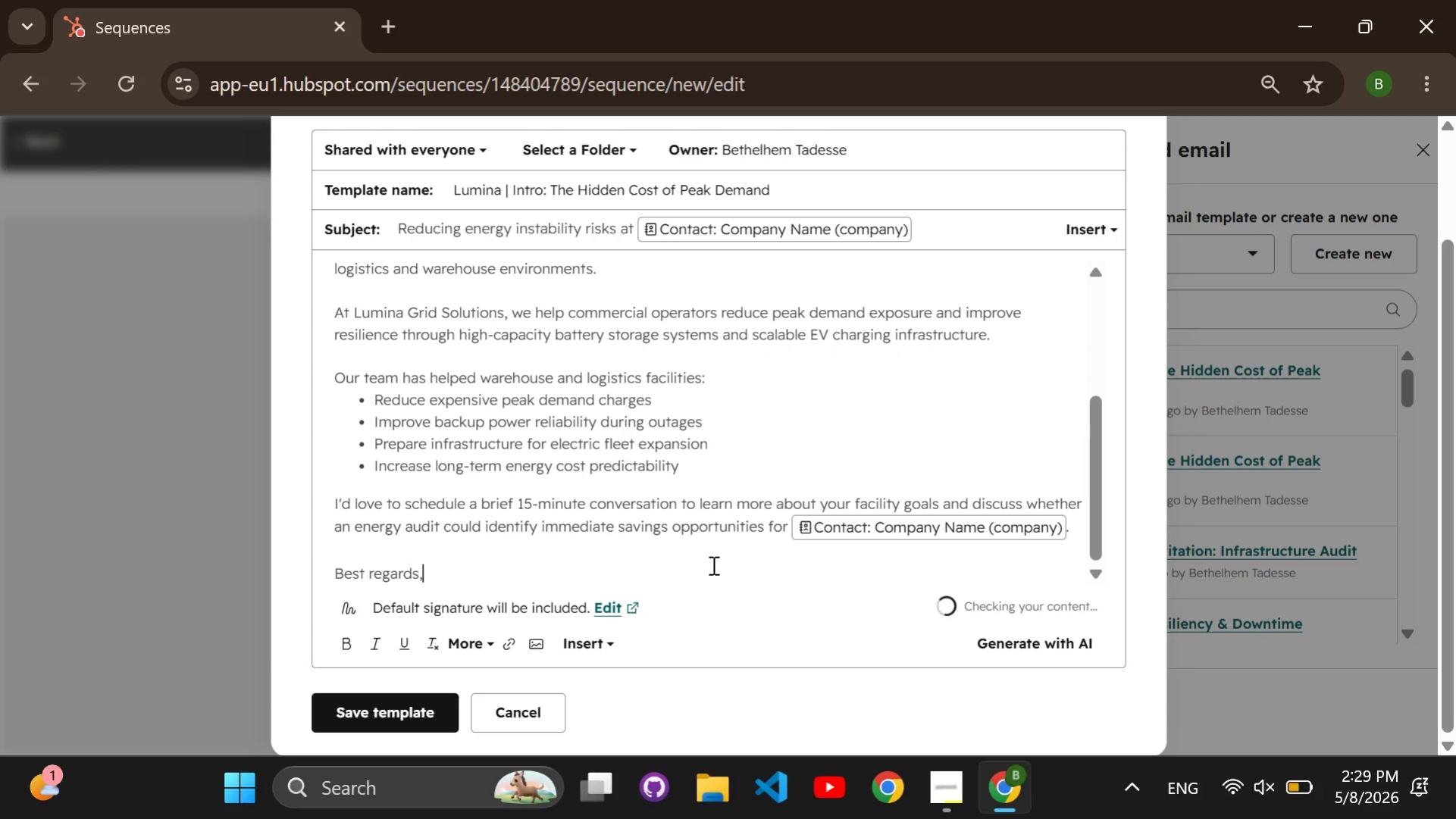 
key(Enter)
 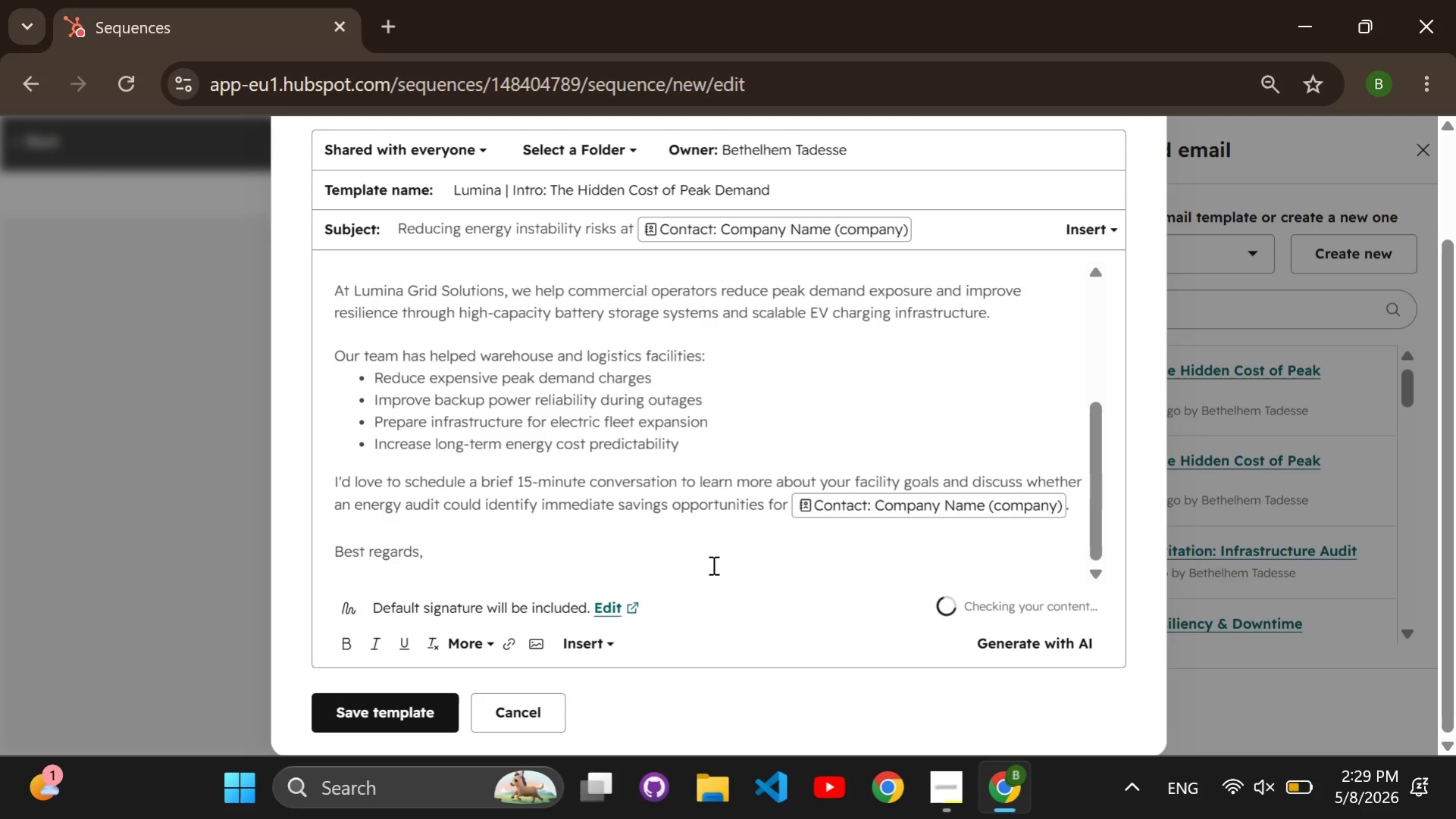 
type(Lumina Grid Solutions)
 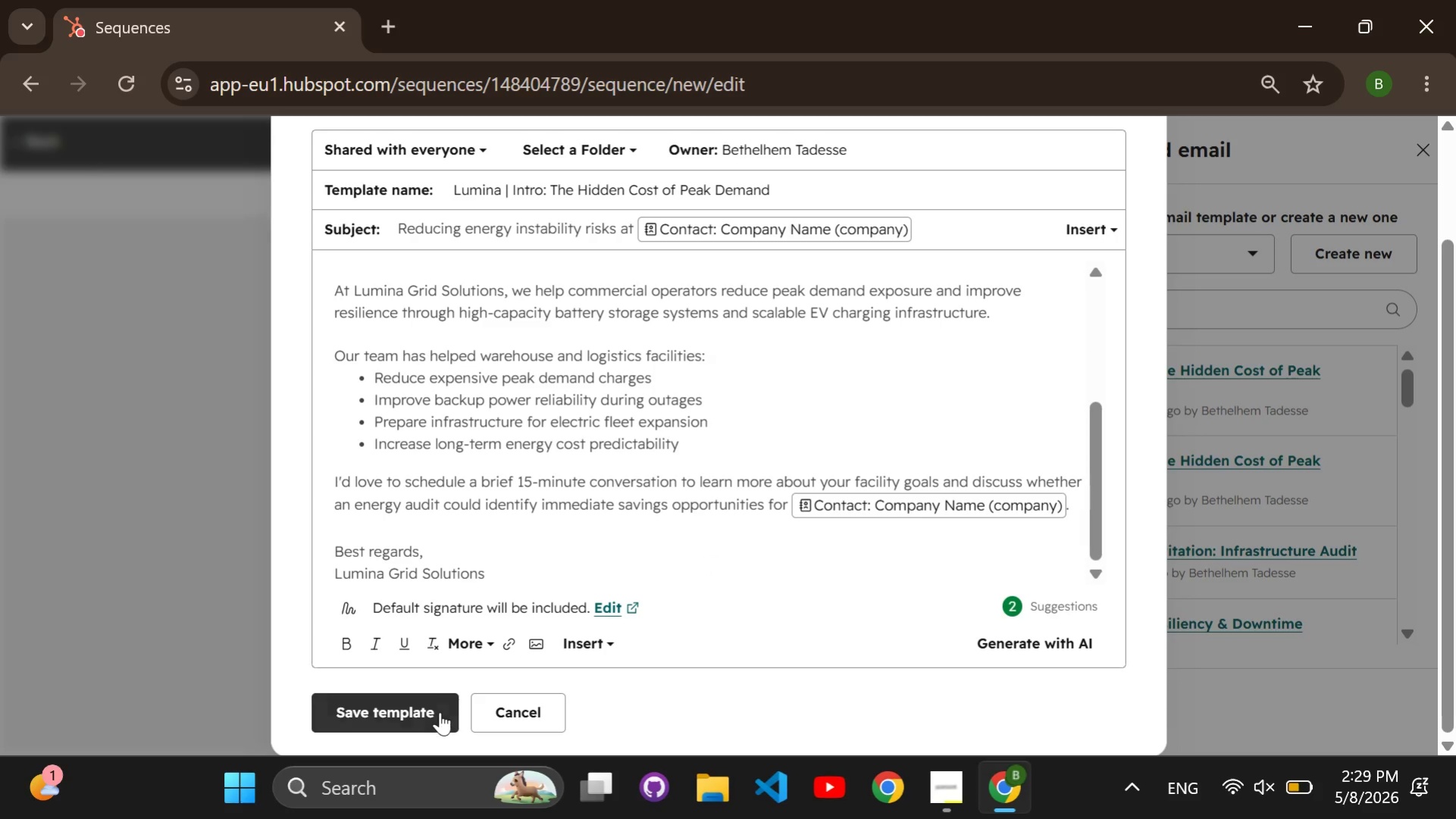 
double_click([440, 711])
 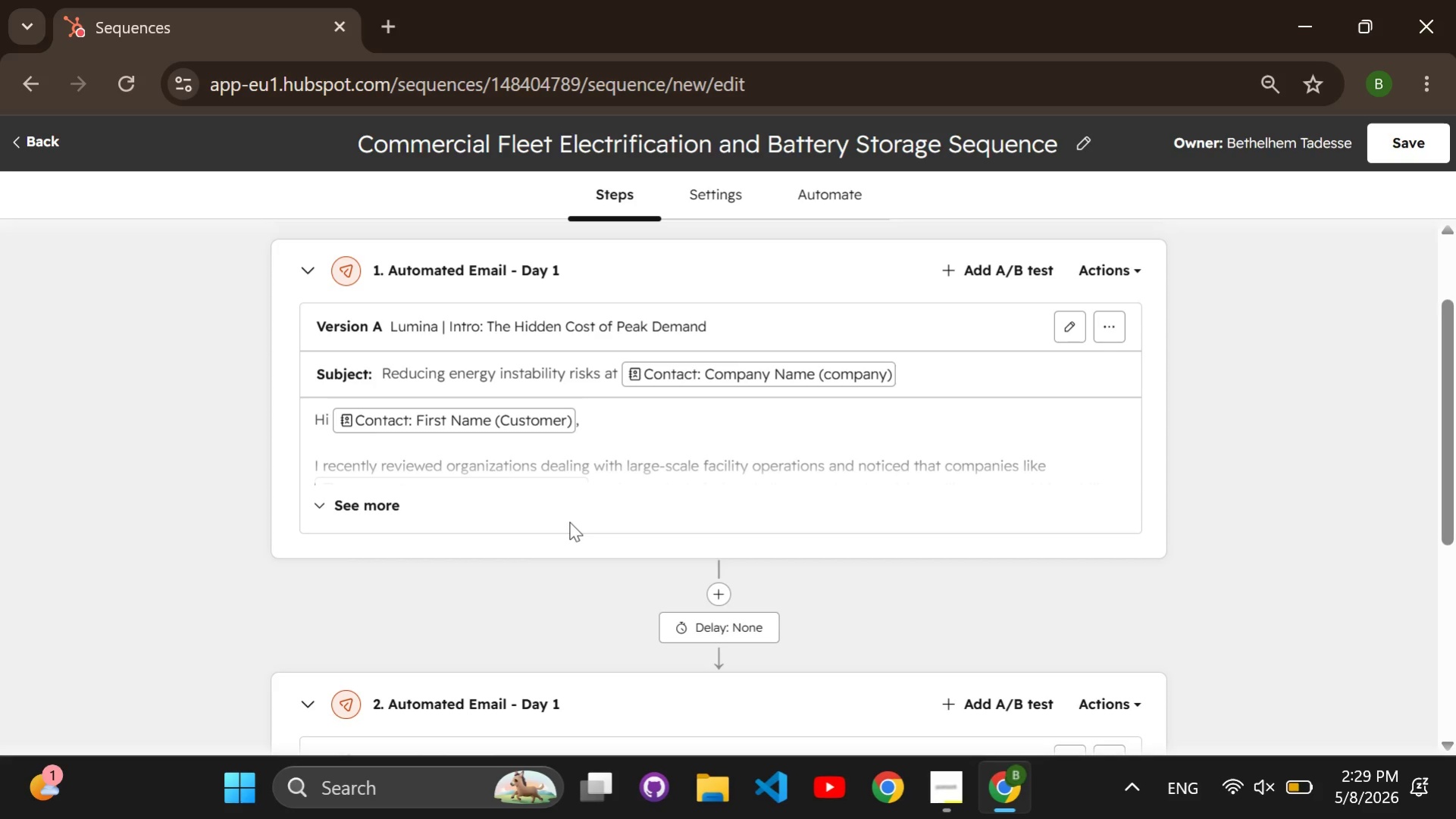 
wait(6.11)
 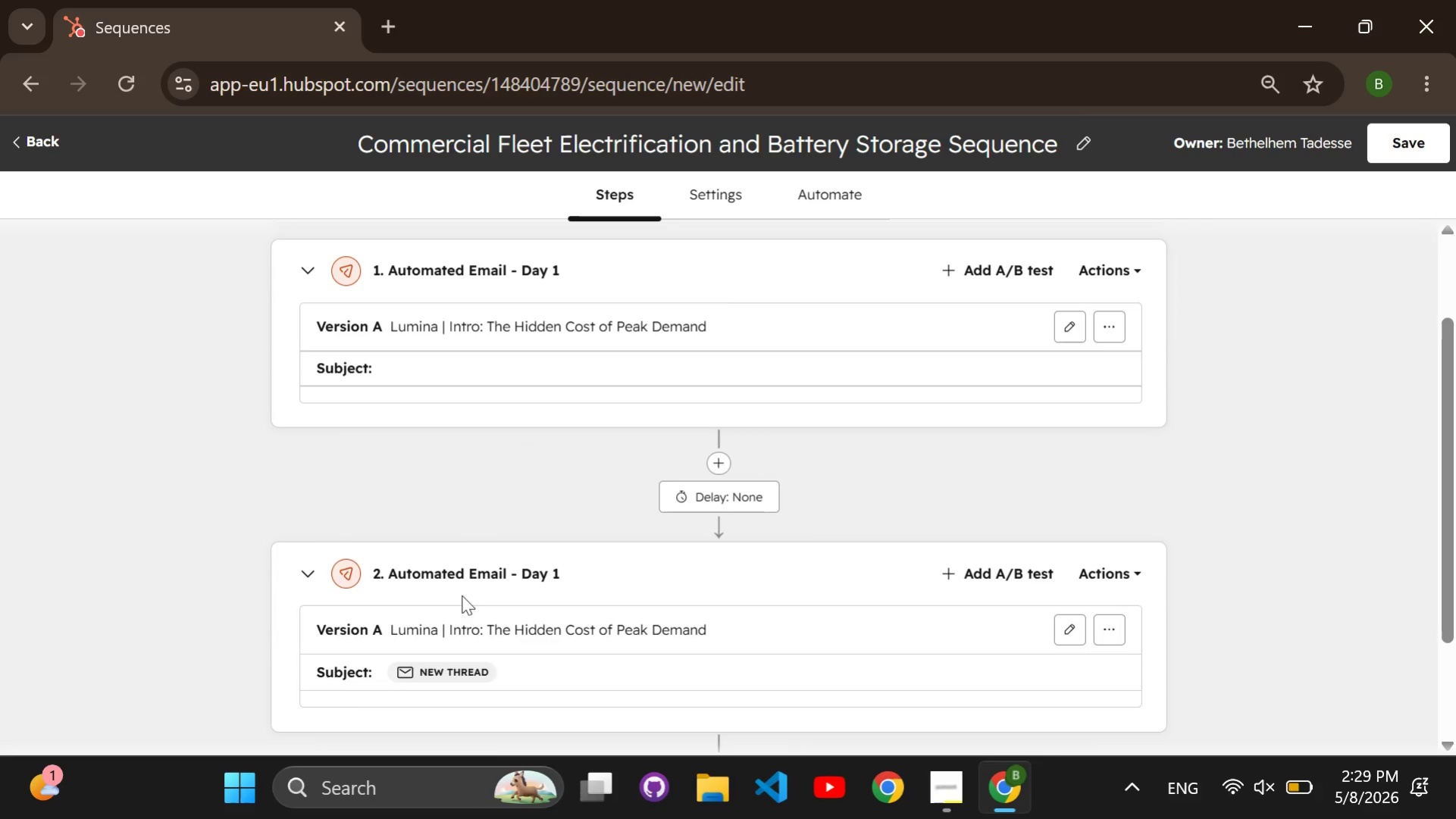 
scroll: coordinate [570, 521], scroll_direction: down, amount: 1.0
 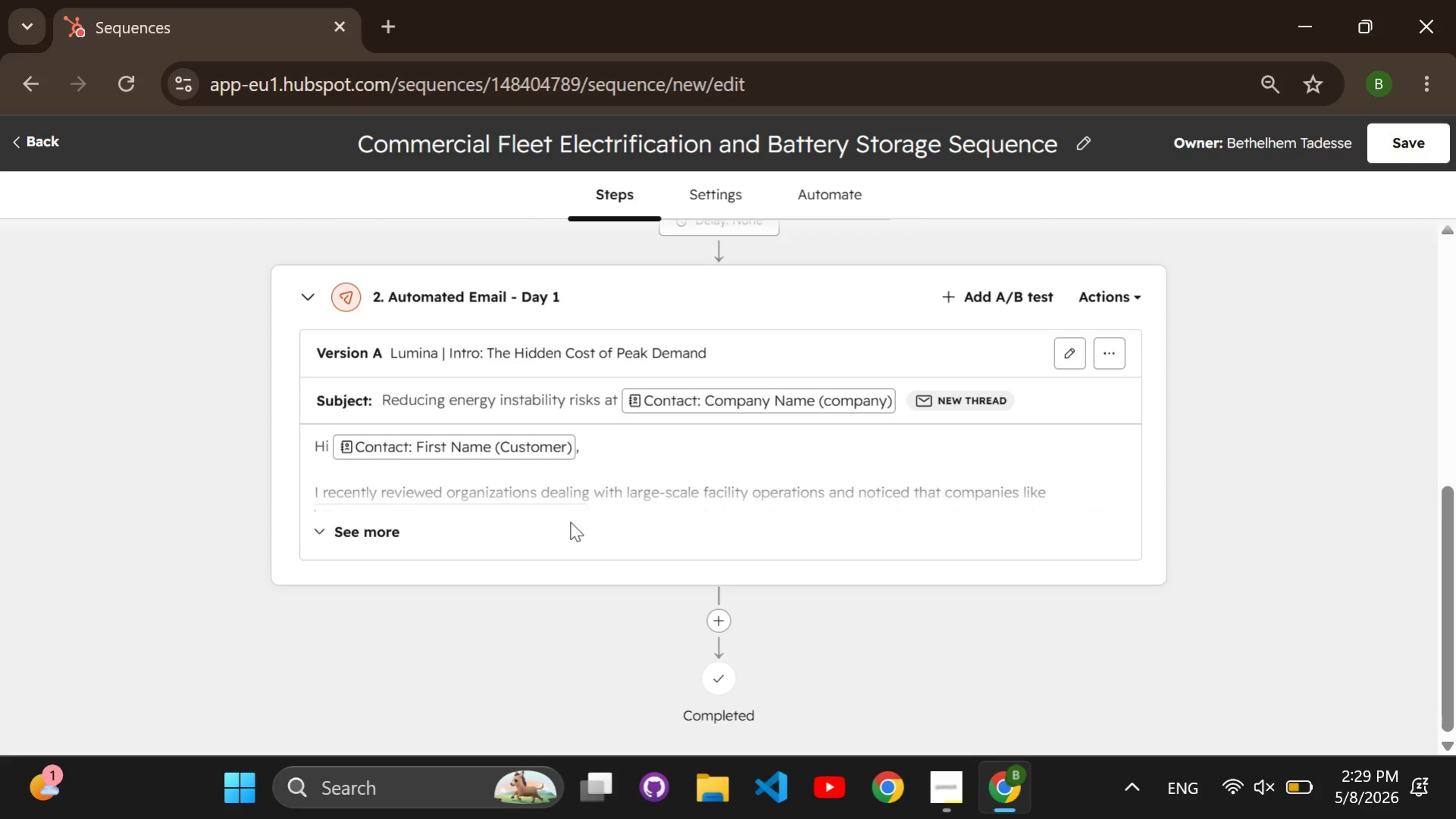 
wait(12.2)
 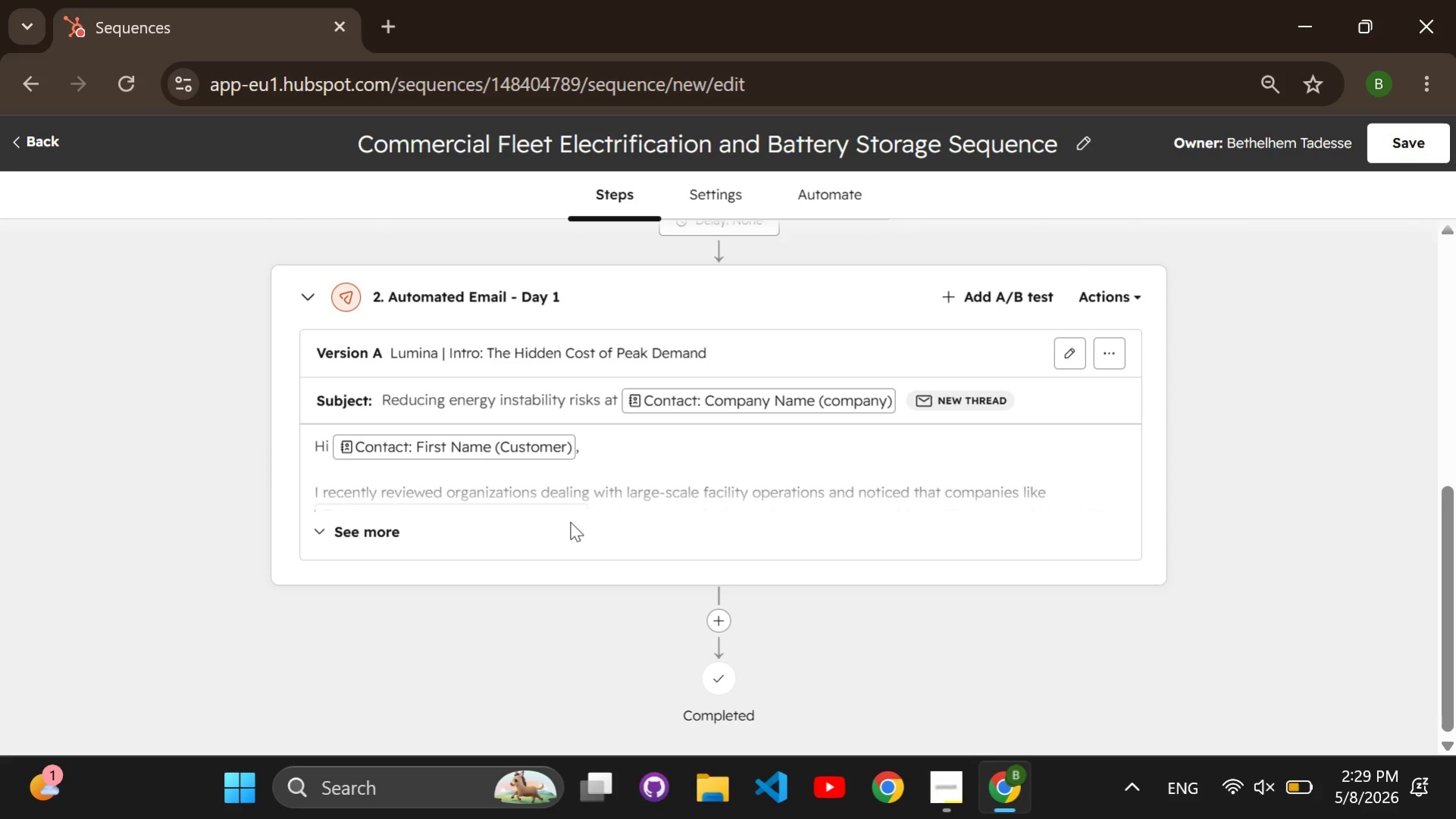 
scroll: coordinate [572, 522], scroll_direction: up, amount: 4.0
 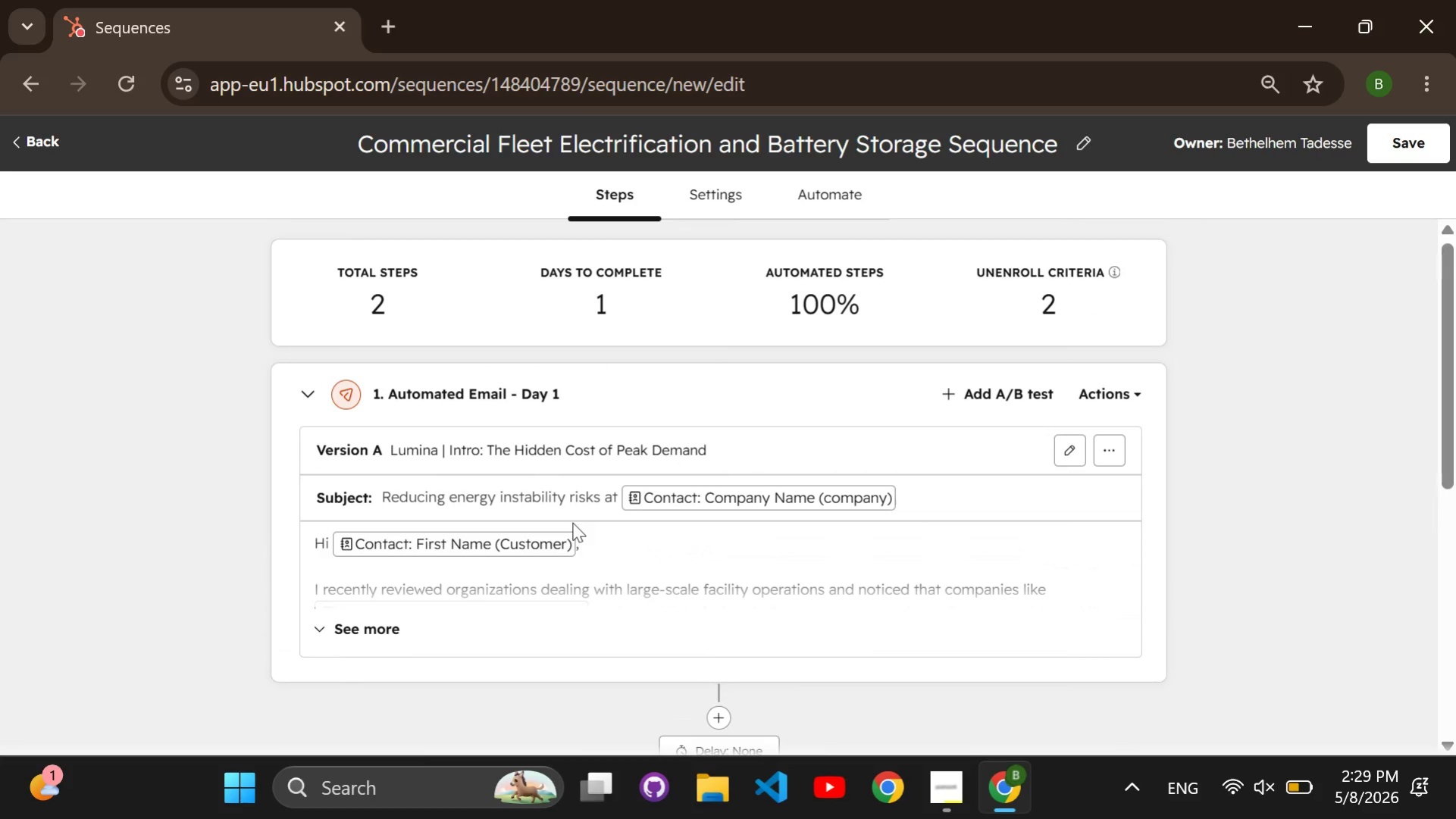 
scroll: coordinate [575, 522], scroll_direction: down, amount: 2.0
 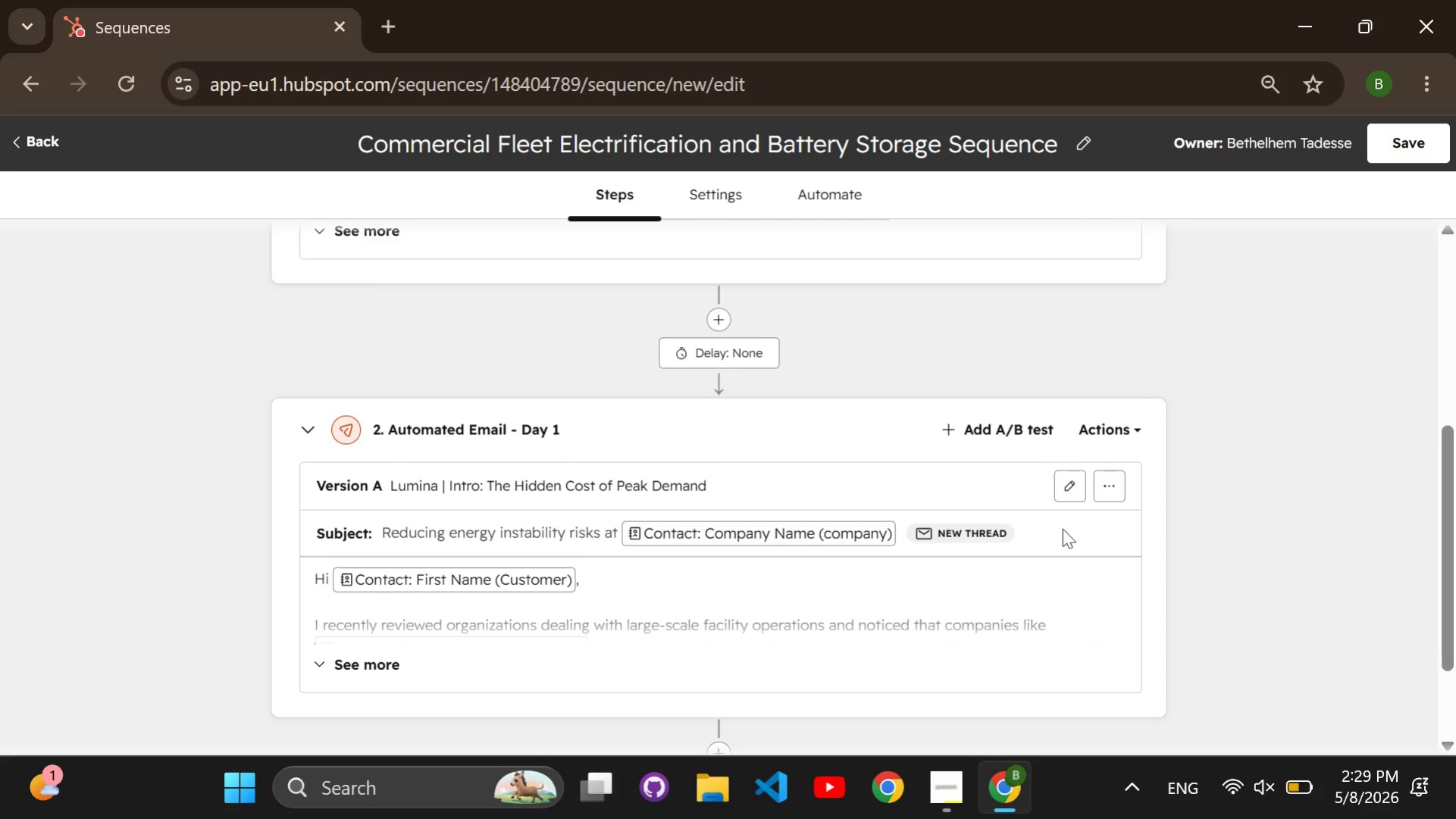 
double_click([1098, 493])
 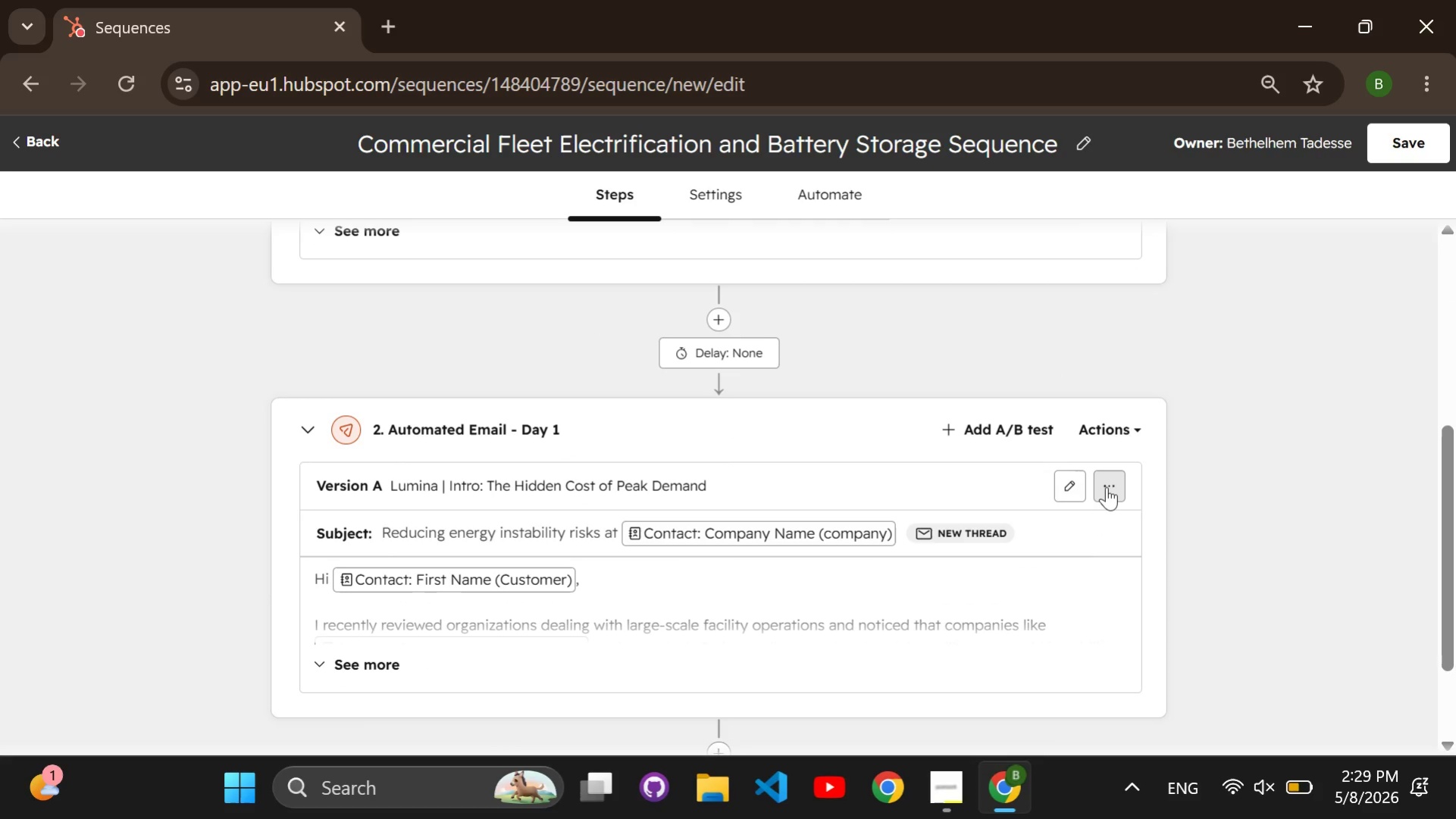 
left_click([1106, 486])
 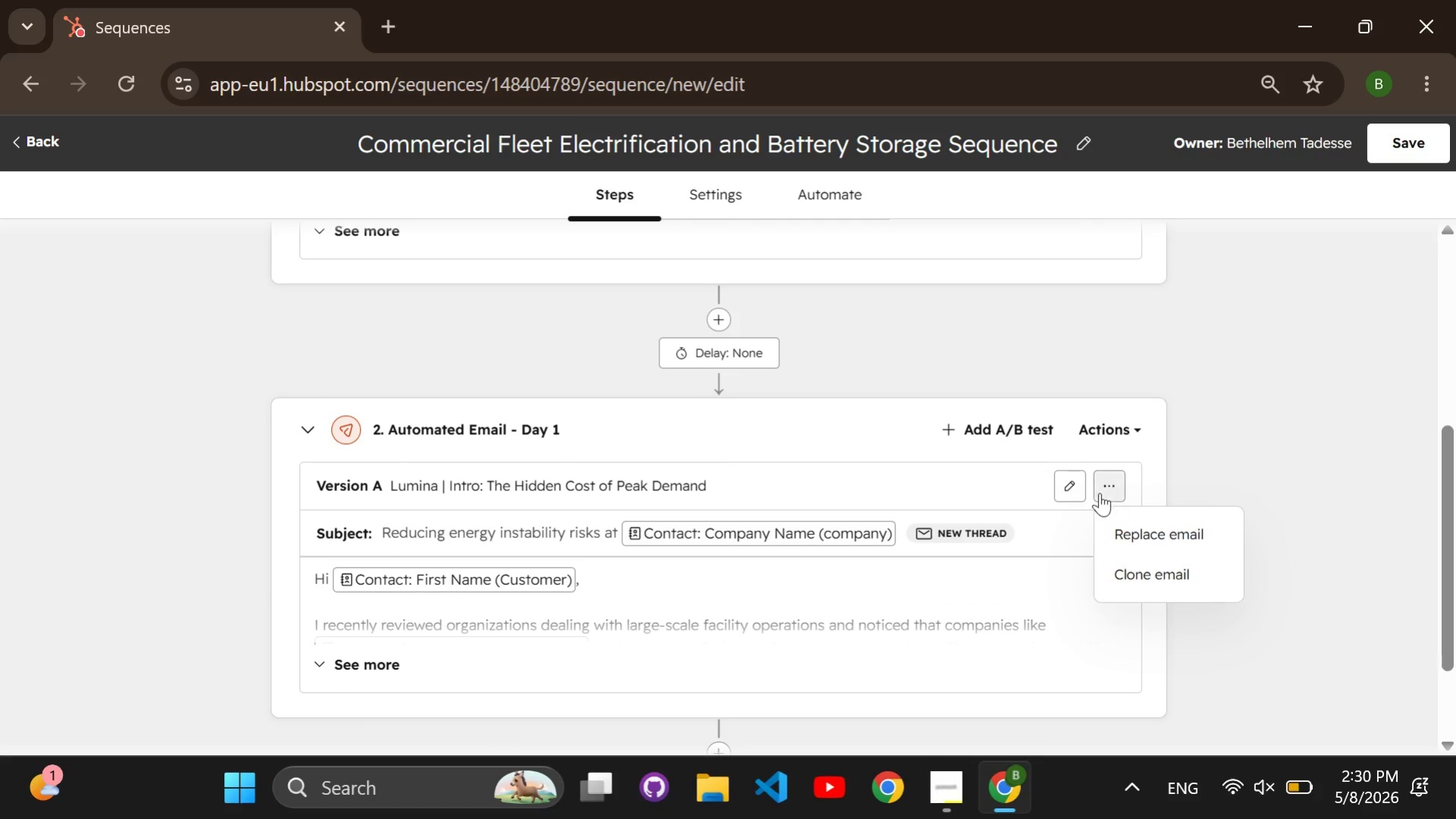 
left_click([1076, 487])
 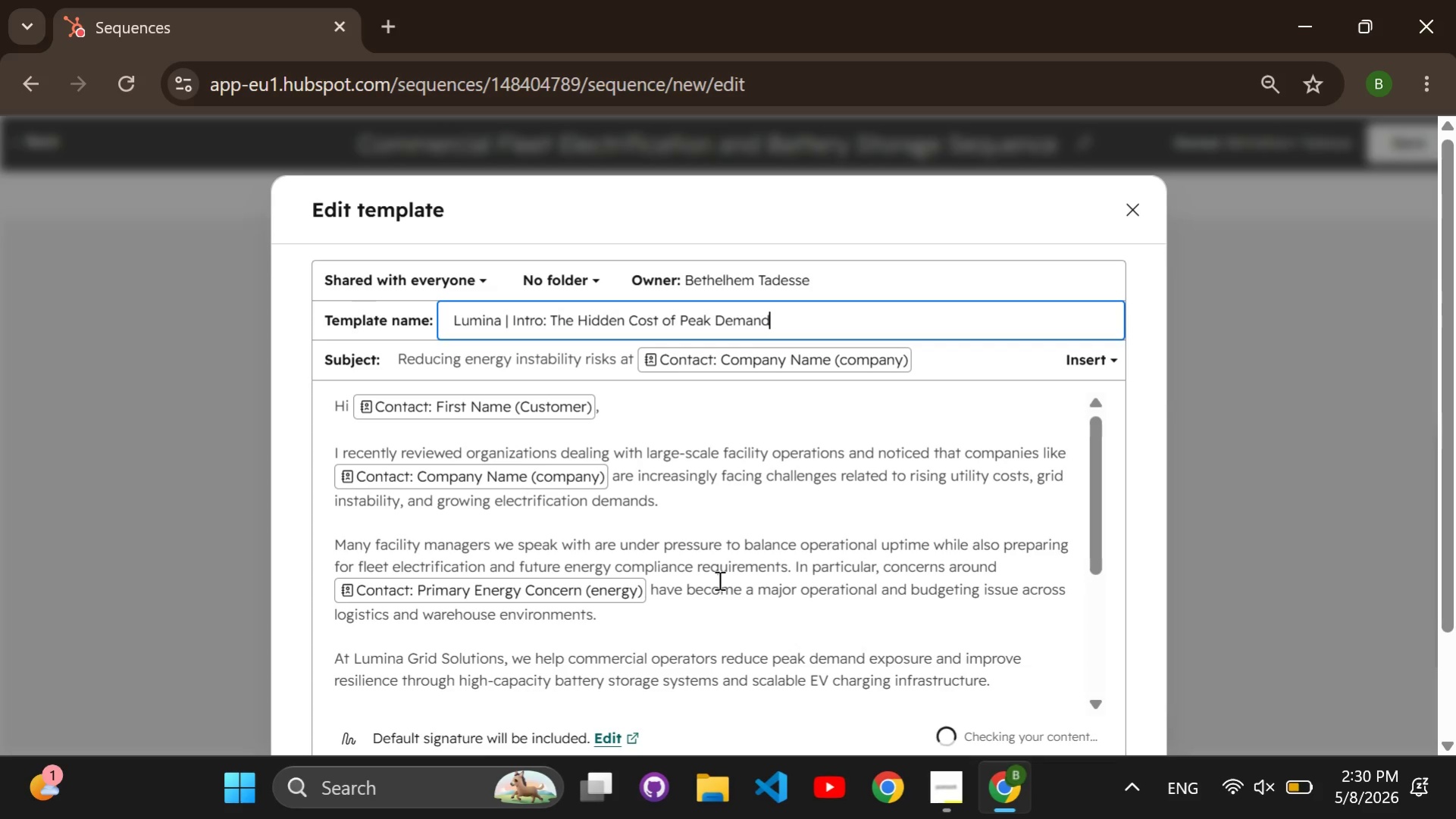 
left_click([718, 580])
 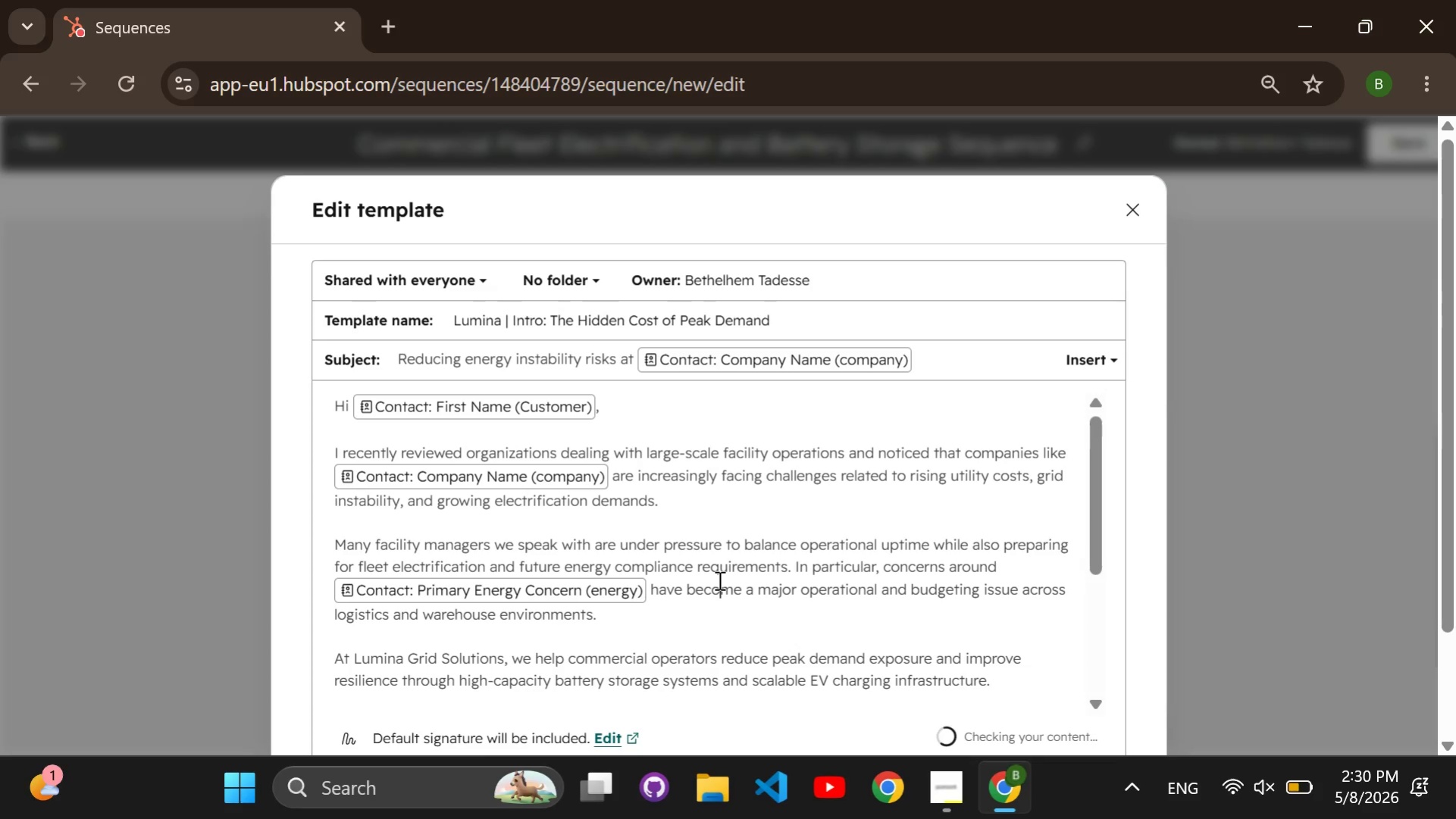 
key(Control+A)
 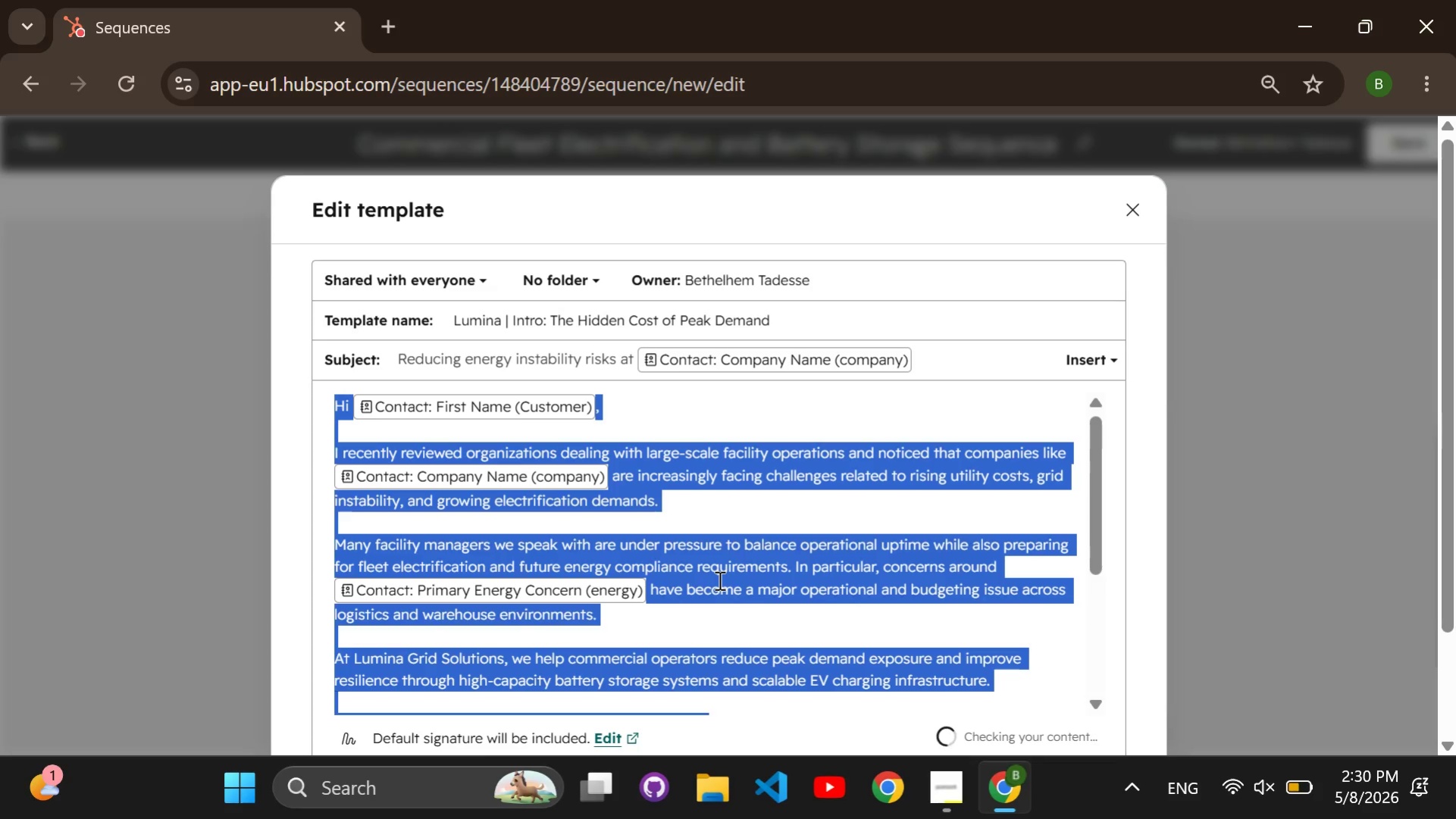 
key(Backspace)
 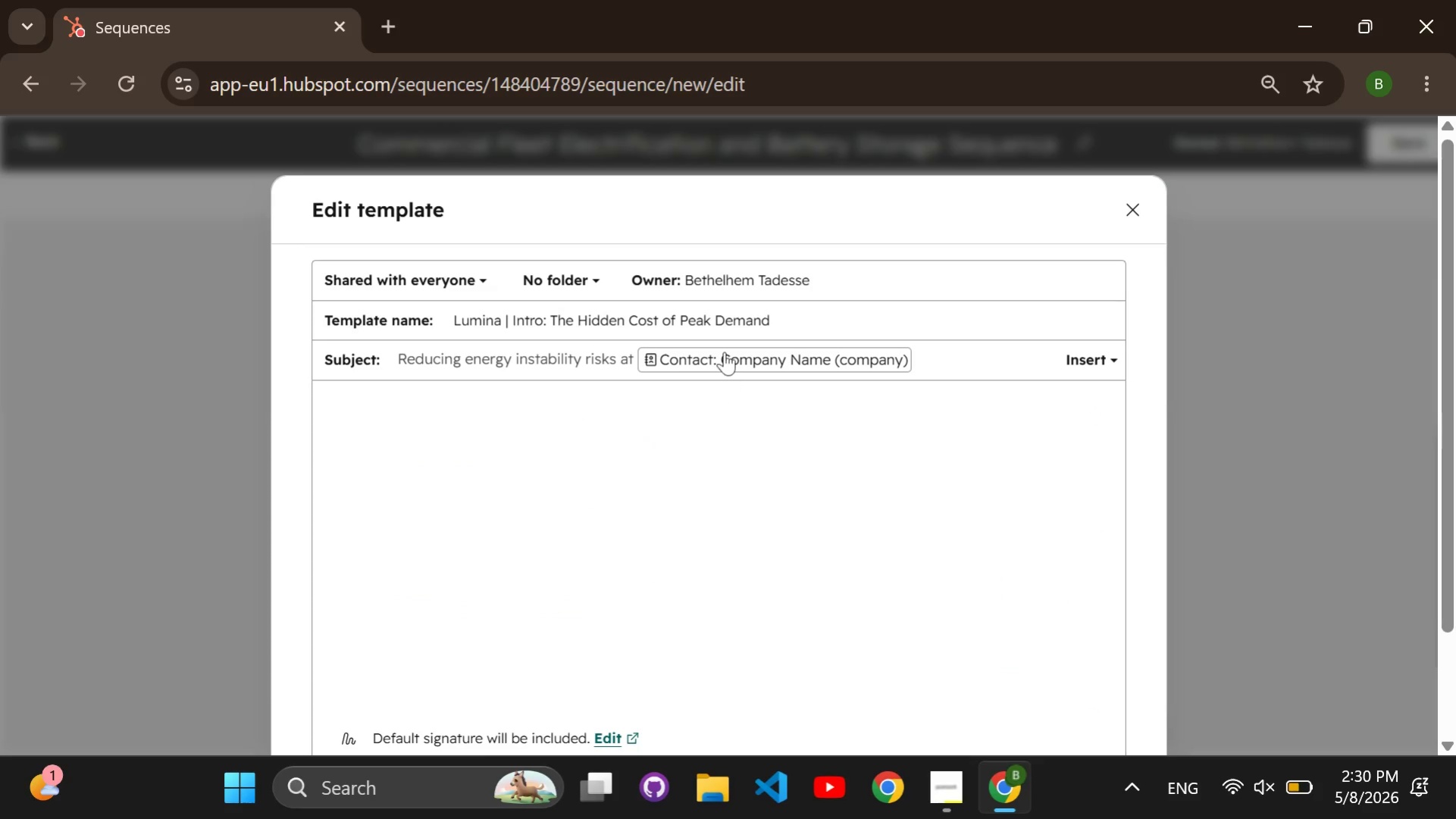 
left_click([713, 314])
 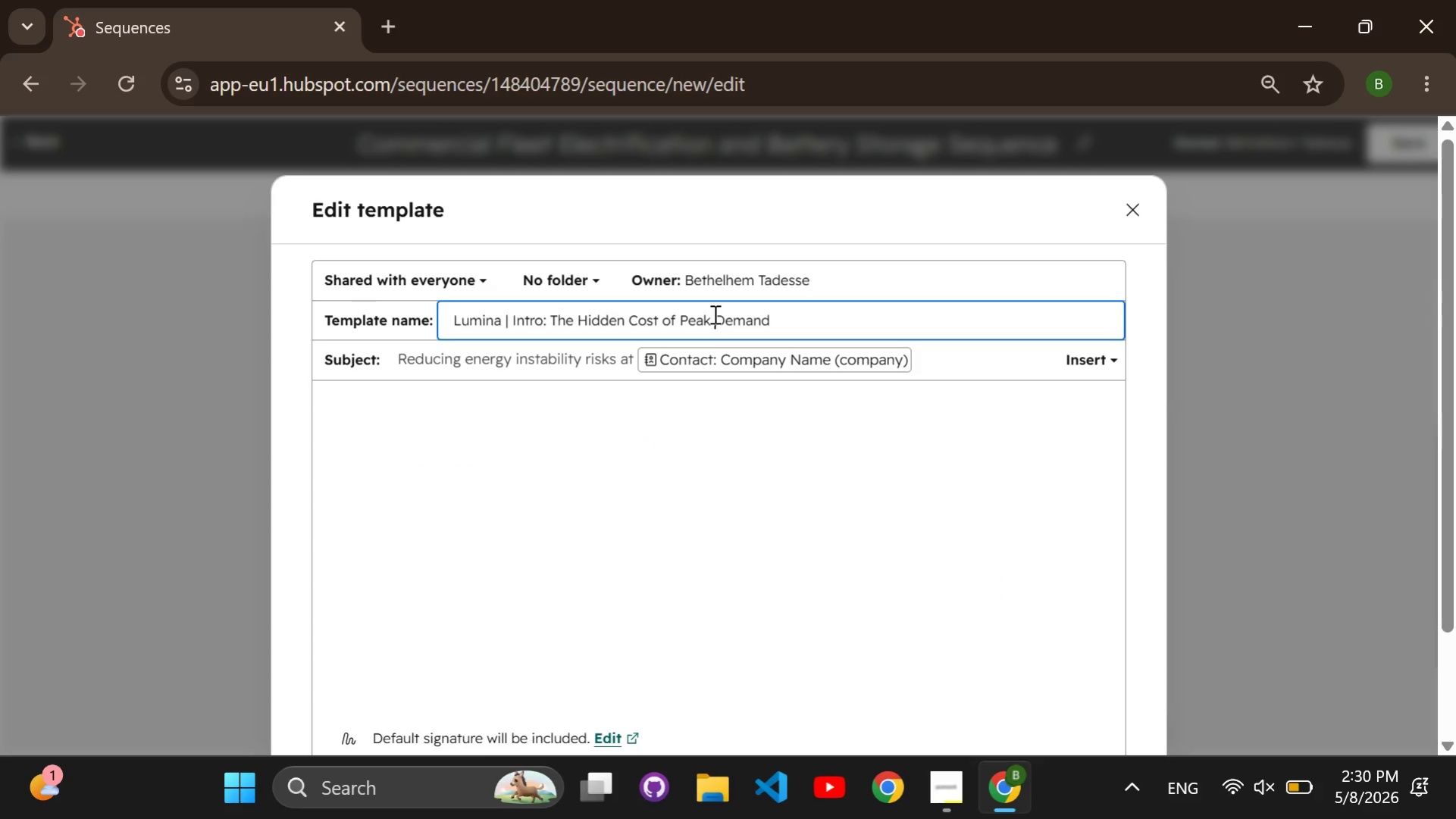 
key(Control+A)
 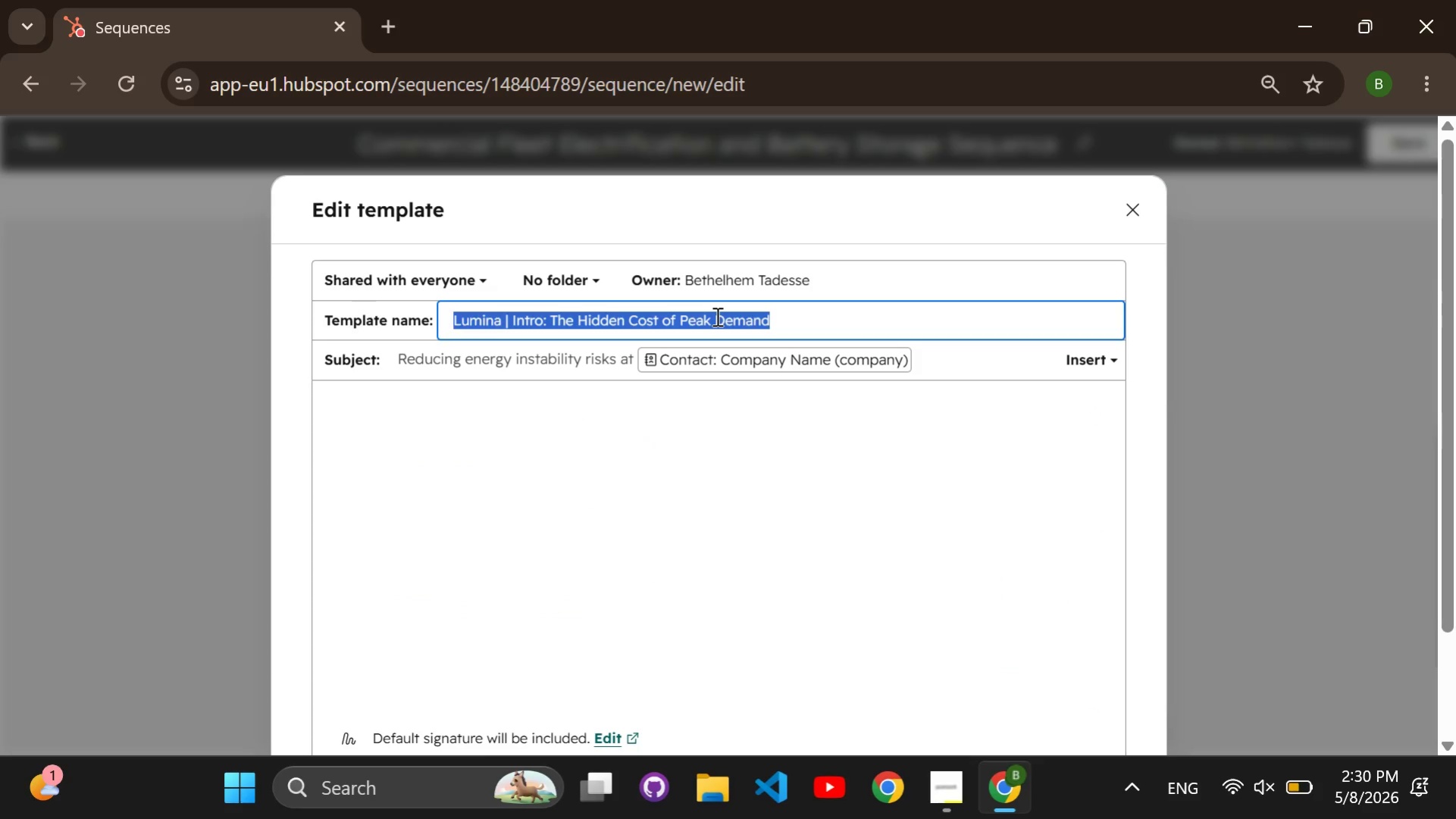 
key(Backspace)
 